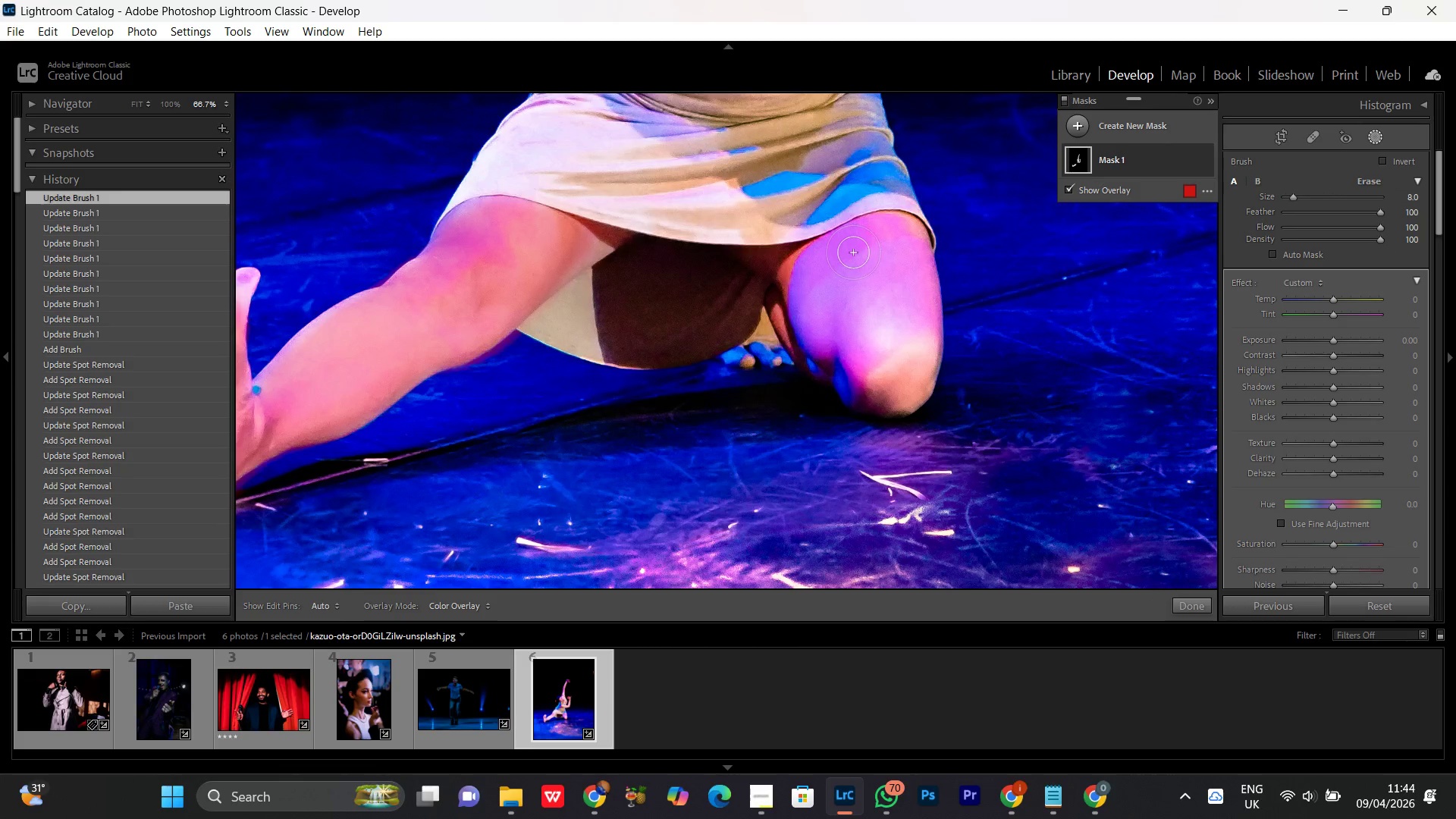 
left_click_drag(start_coordinate=[886, 239], to_coordinate=[890, 316])
 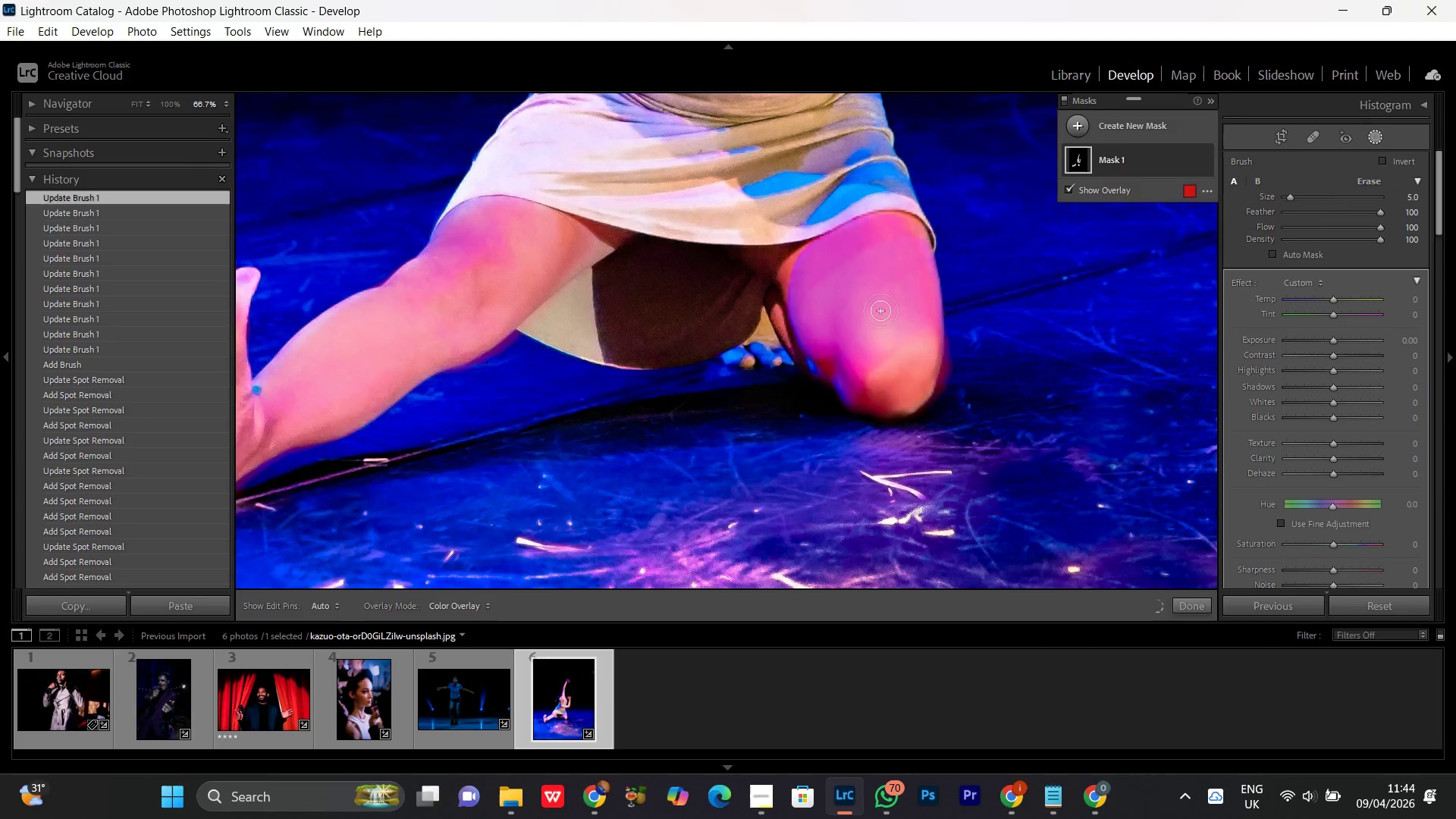 
scroll: coordinate [865, 258], scroll_direction: down, amount: 3.0
 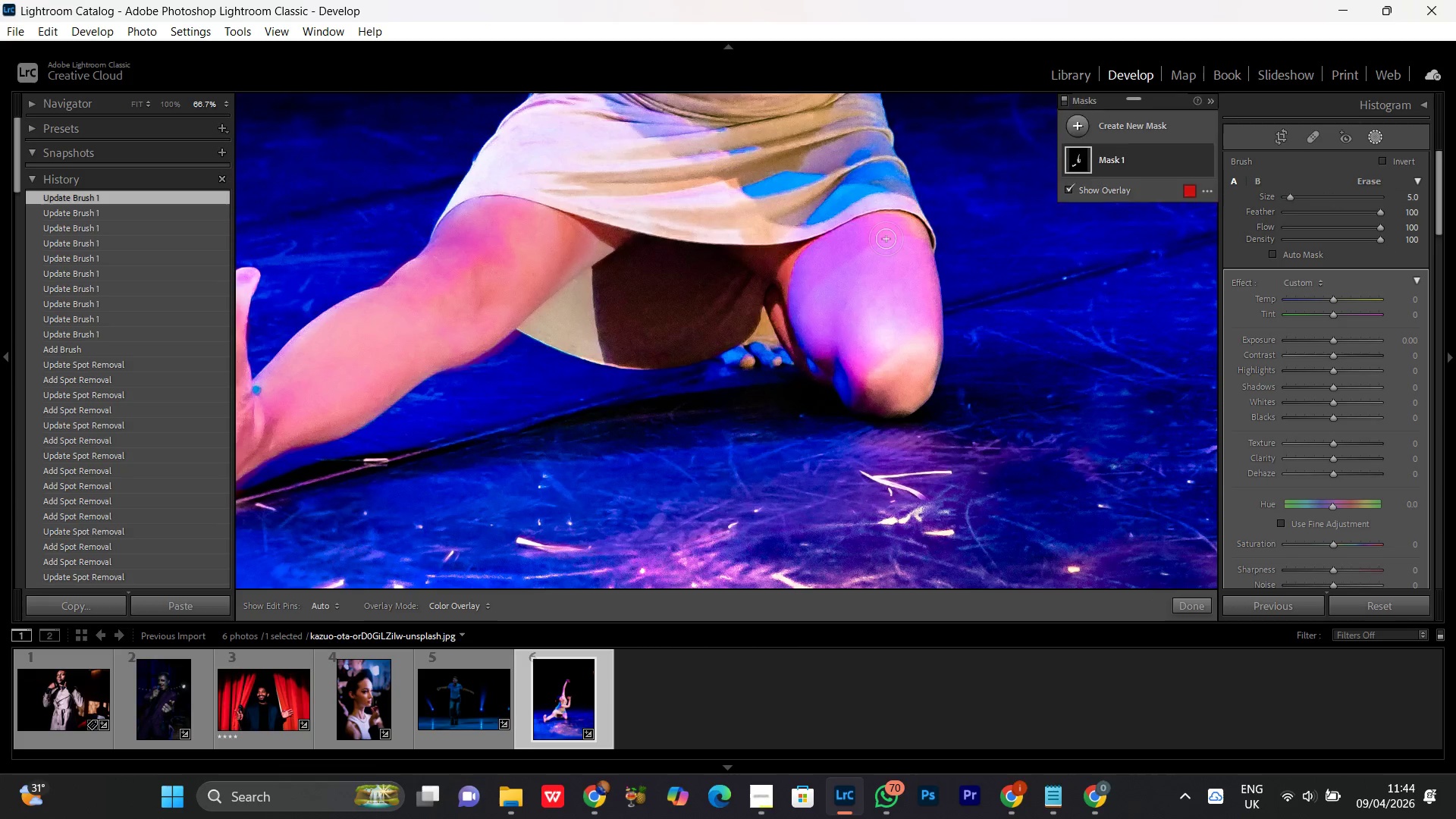 
key(Control+Minus)
 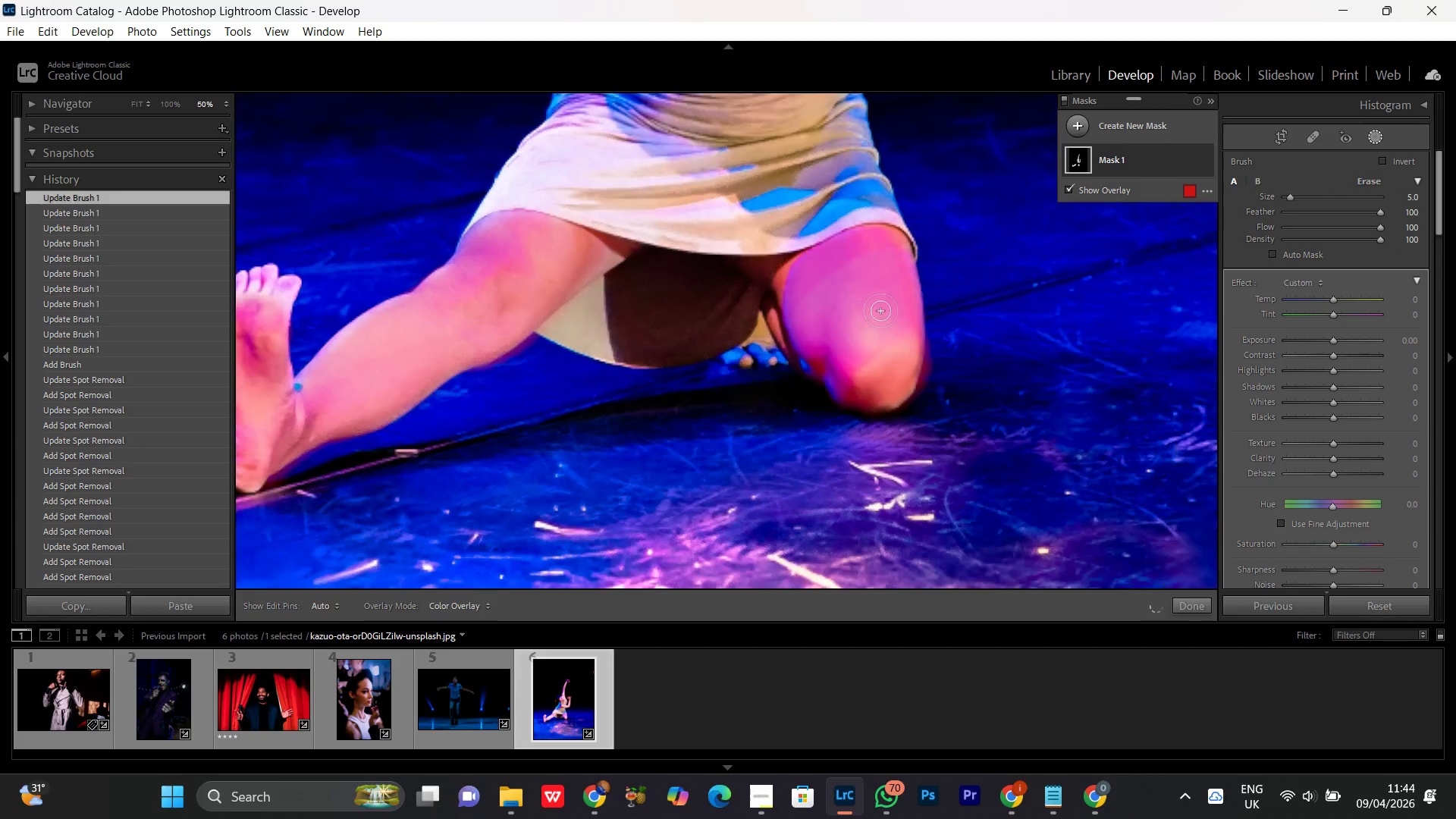 
key(Control+Minus)
 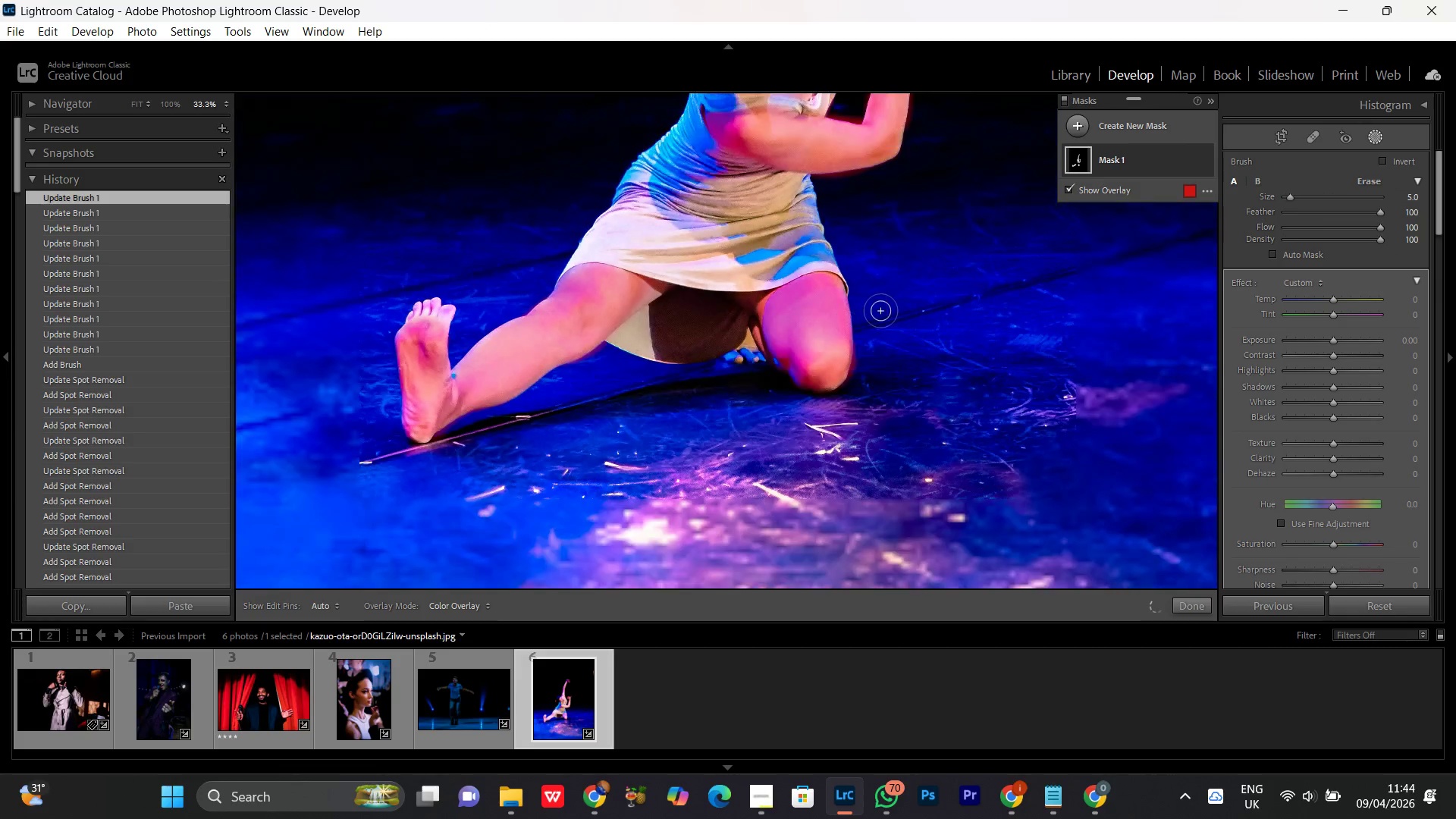 
key(Control+Minus)
 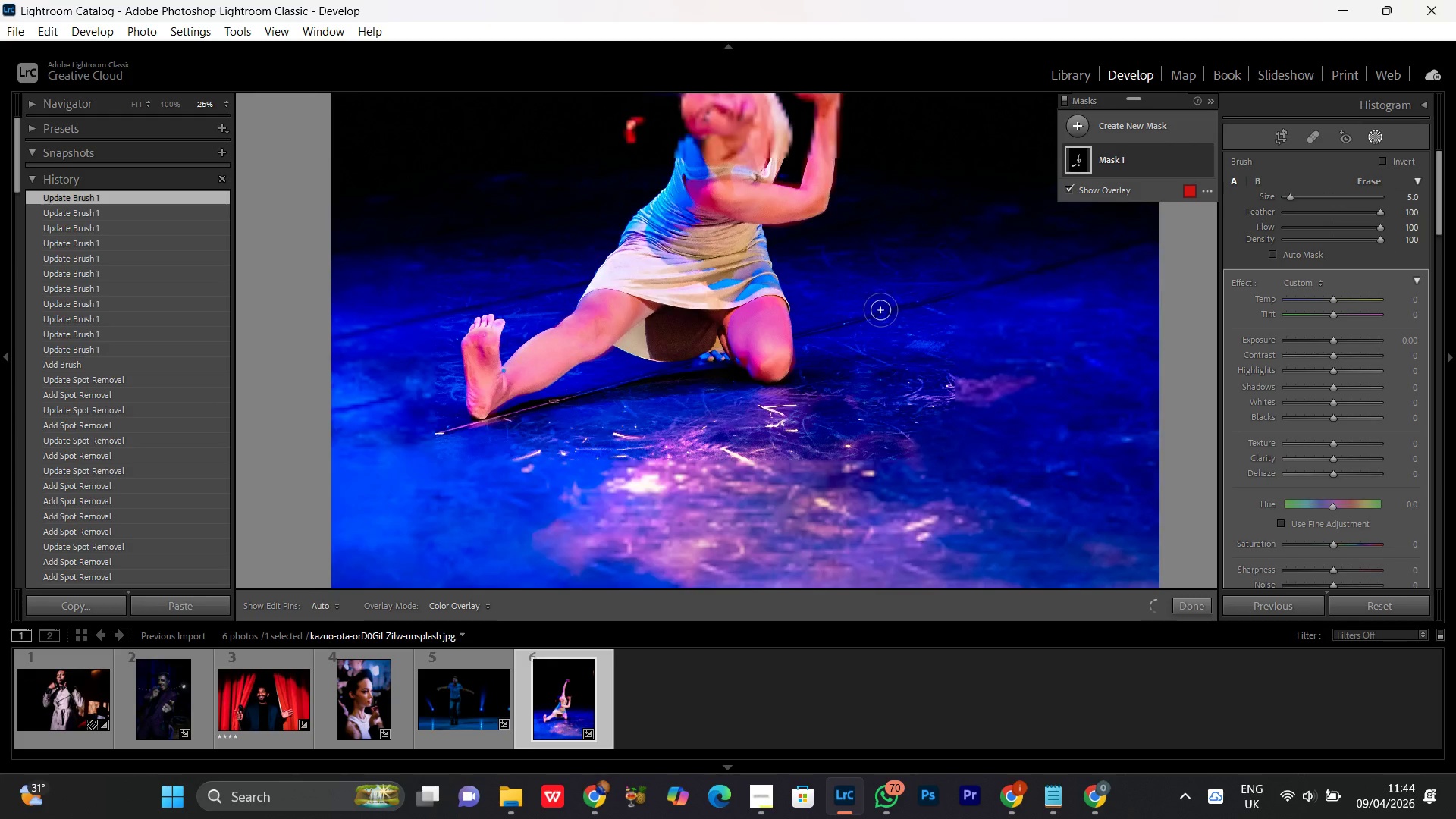 
key(Control+Minus)
 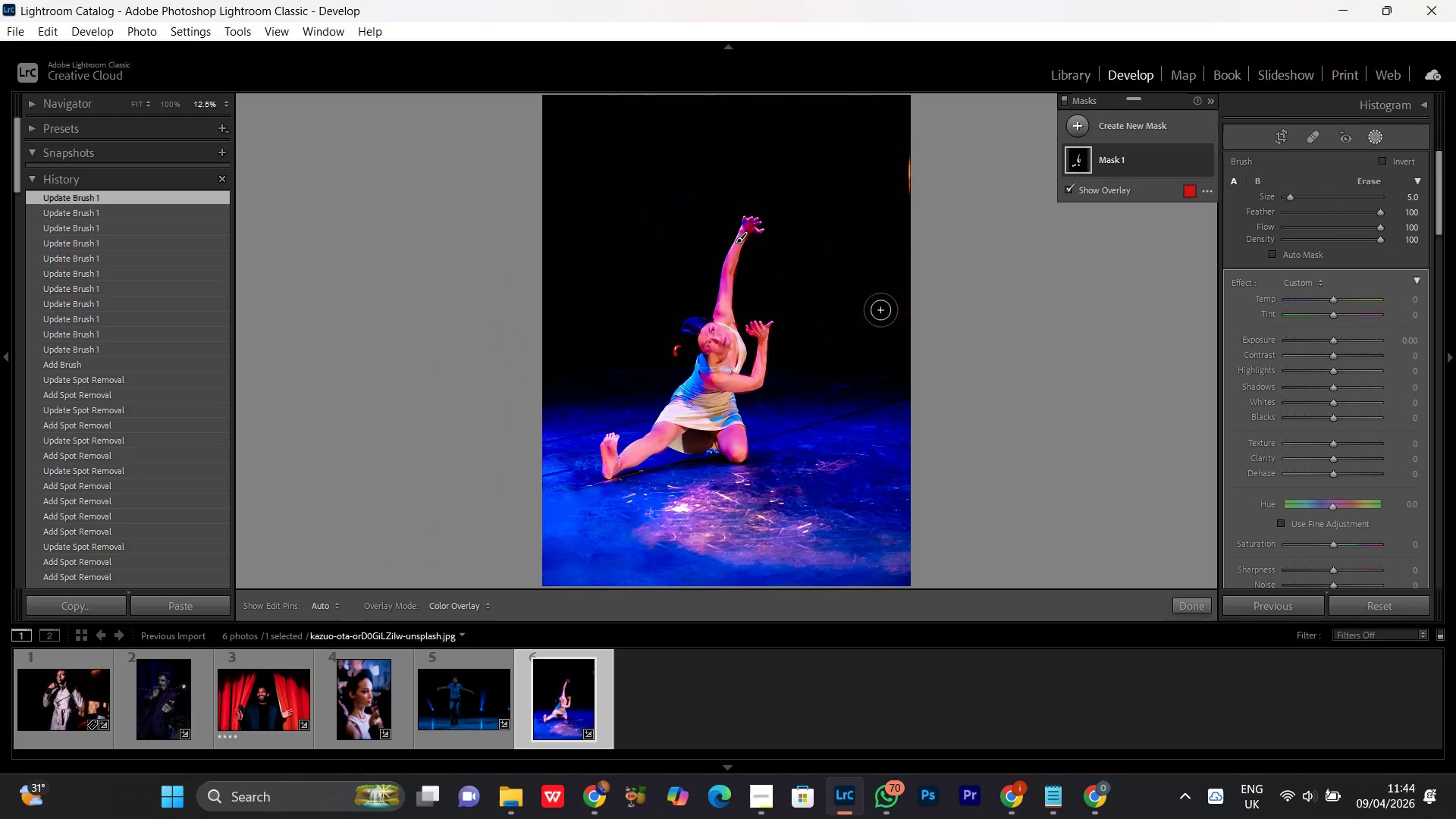 
key(Control+Equal)
 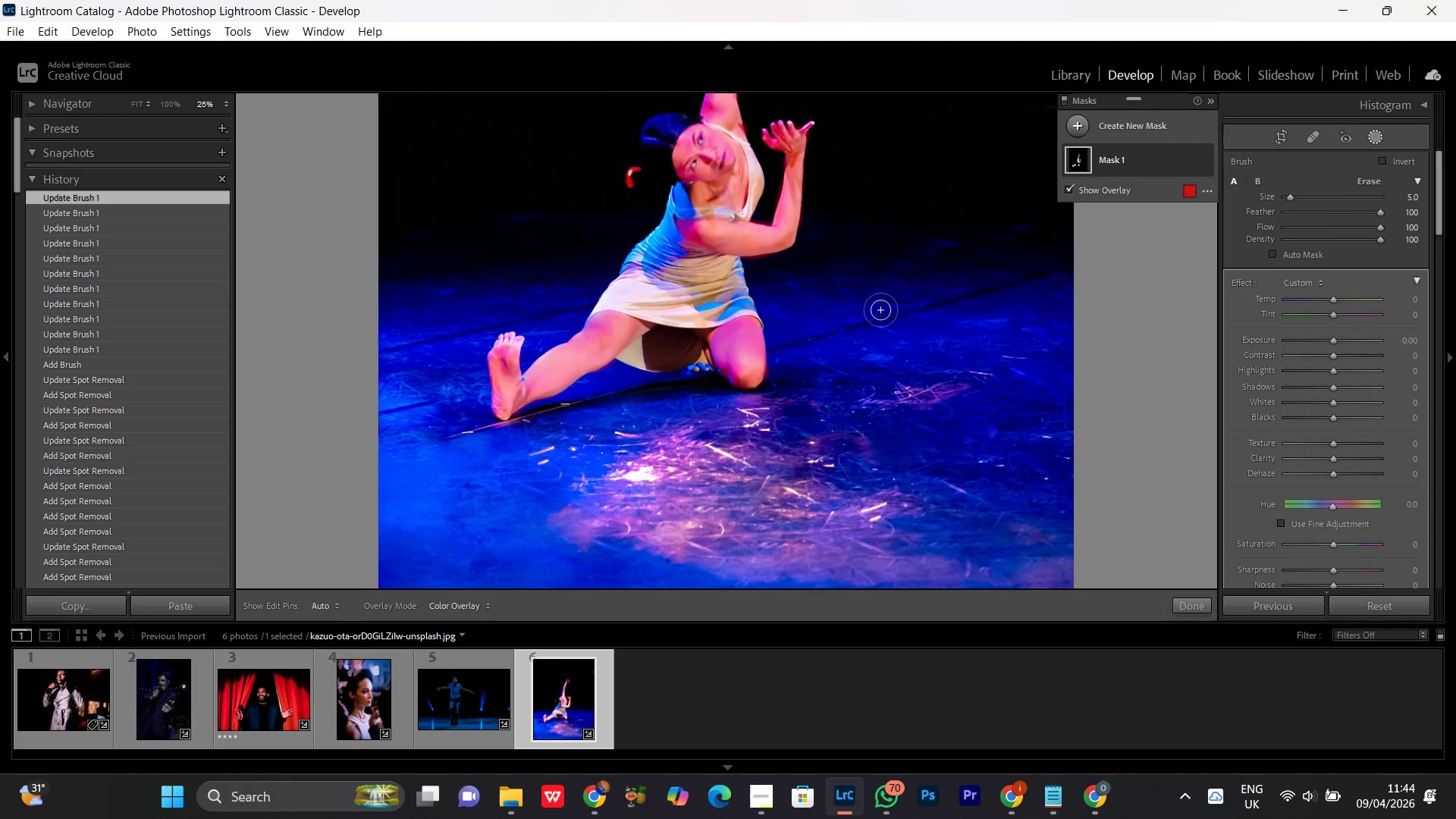 
key(Control+Equal)
 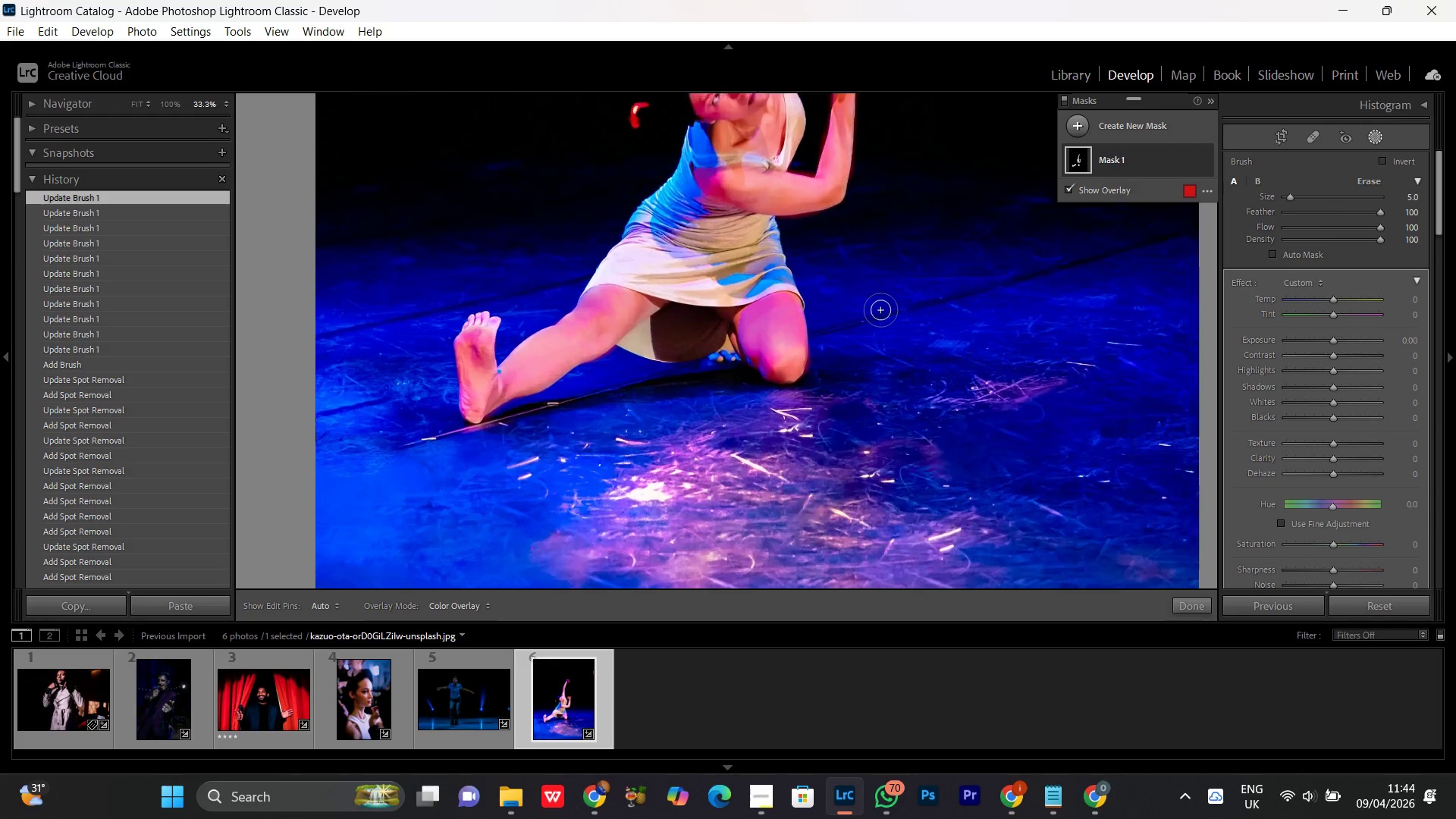 
key(Control+Equal)
 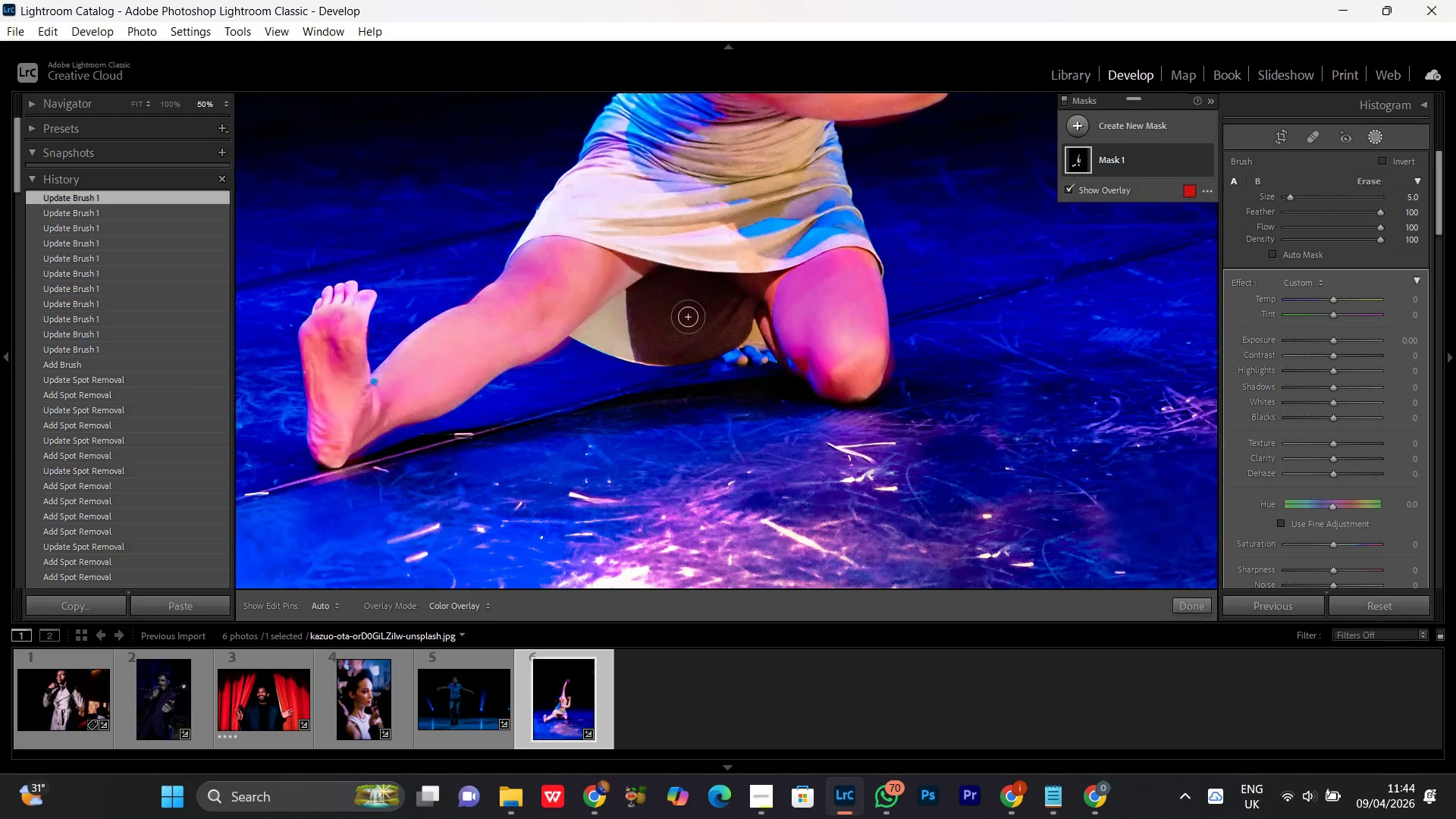 
hold_key(key=Space, duration=0.95)
 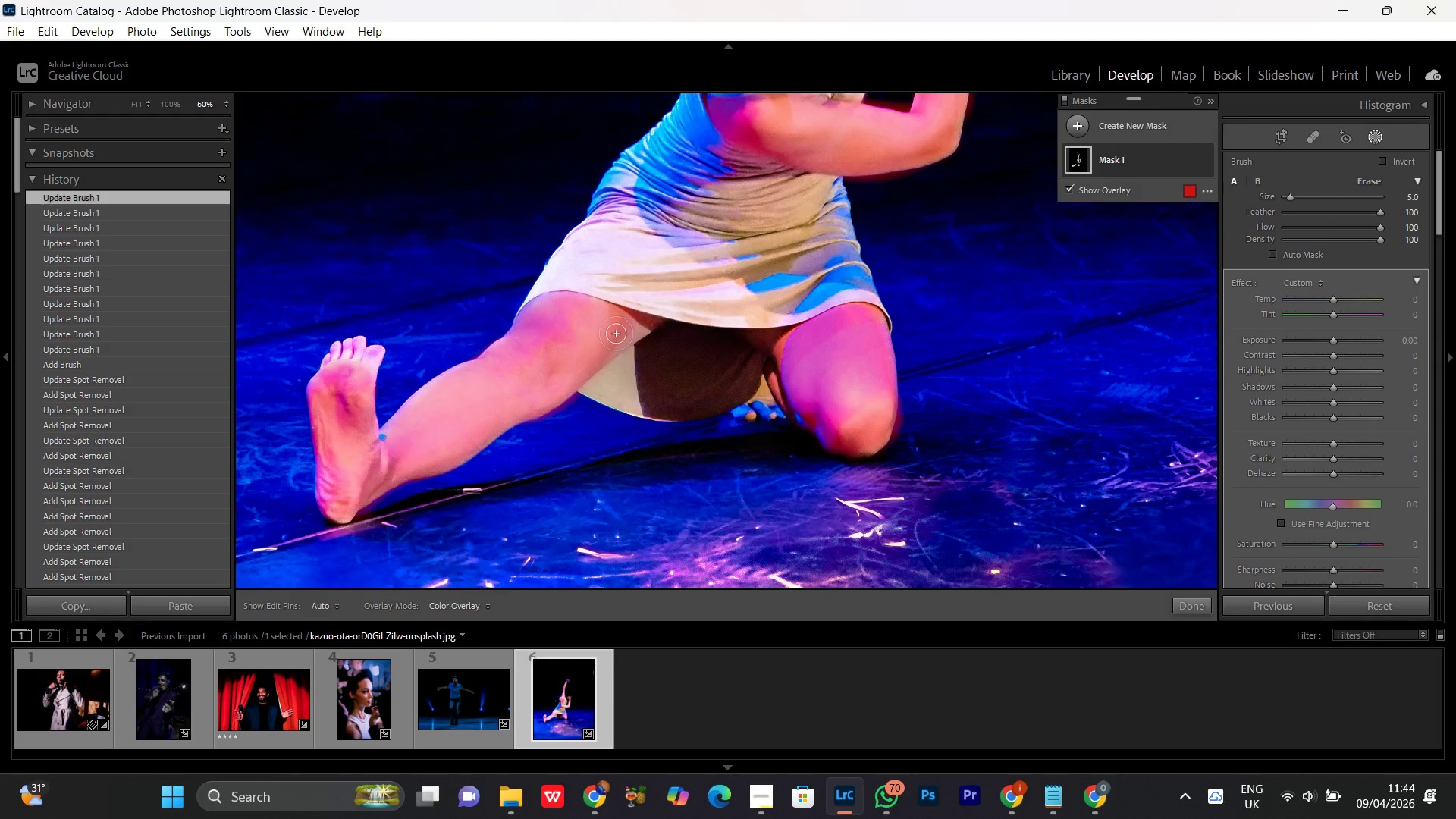 
left_click_drag(start_coordinate=[603, 285], to_coordinate=[611, 340])
 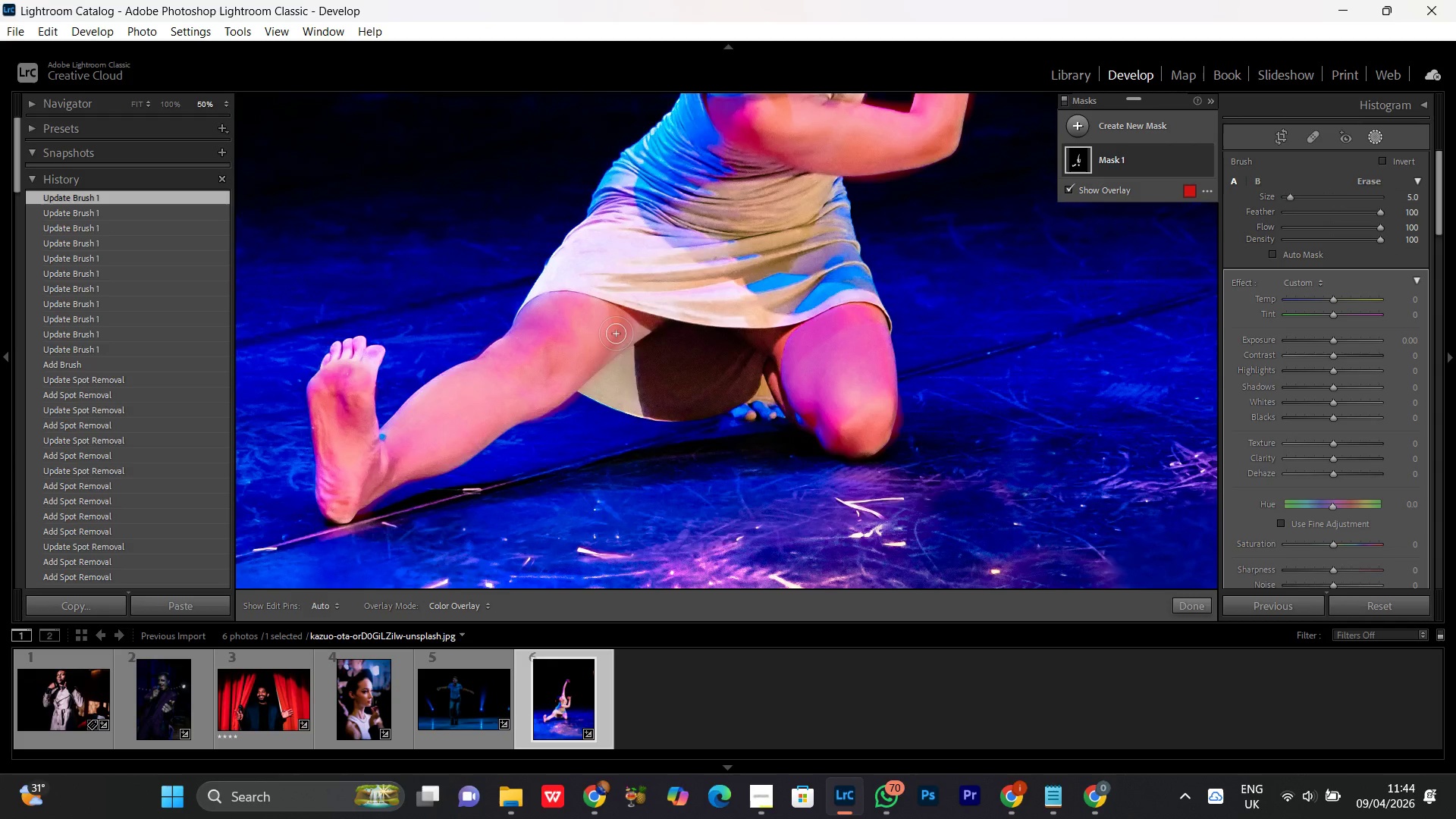 
key(Control+Equal)
 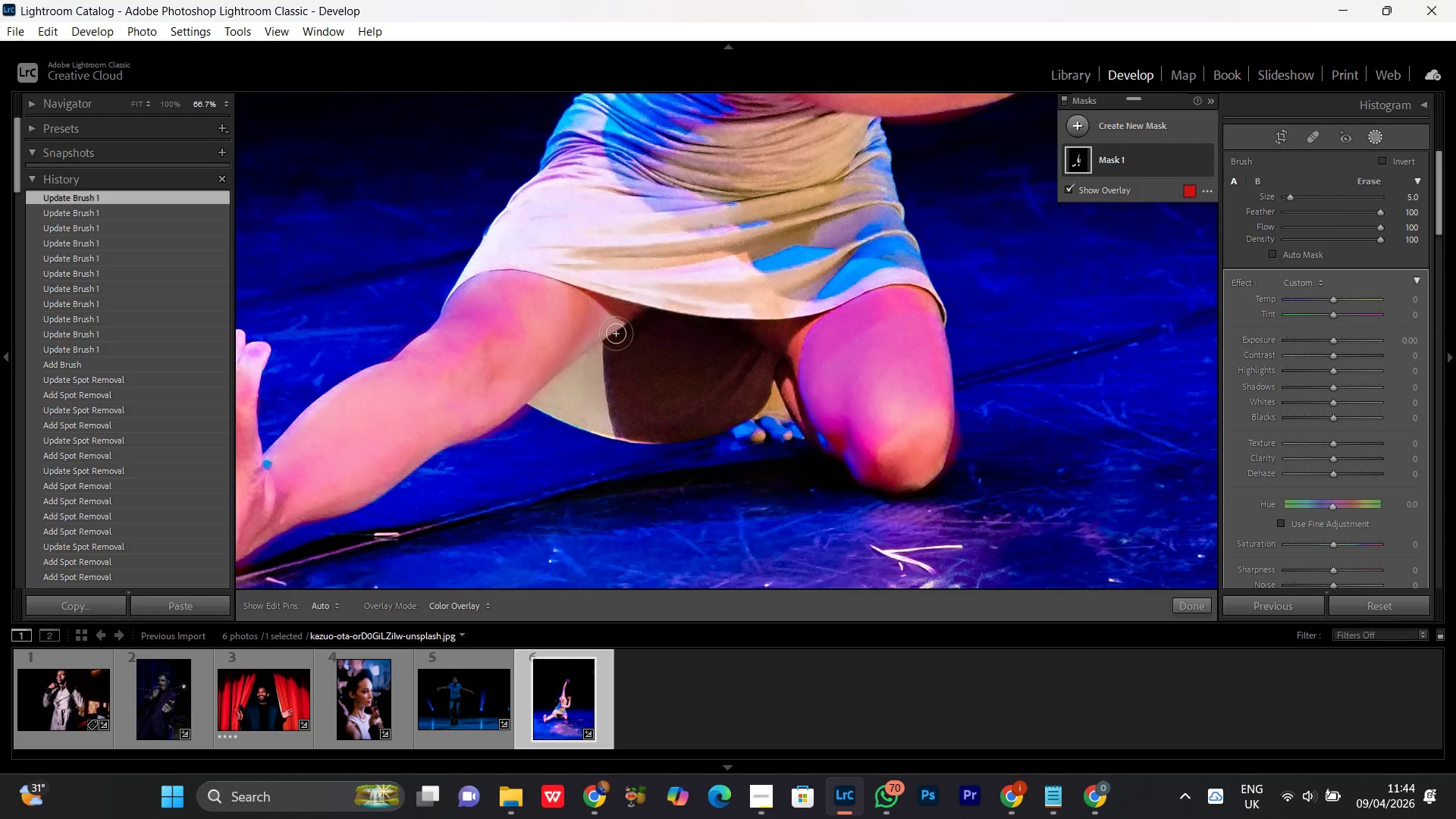 
key(Control+Equal)
 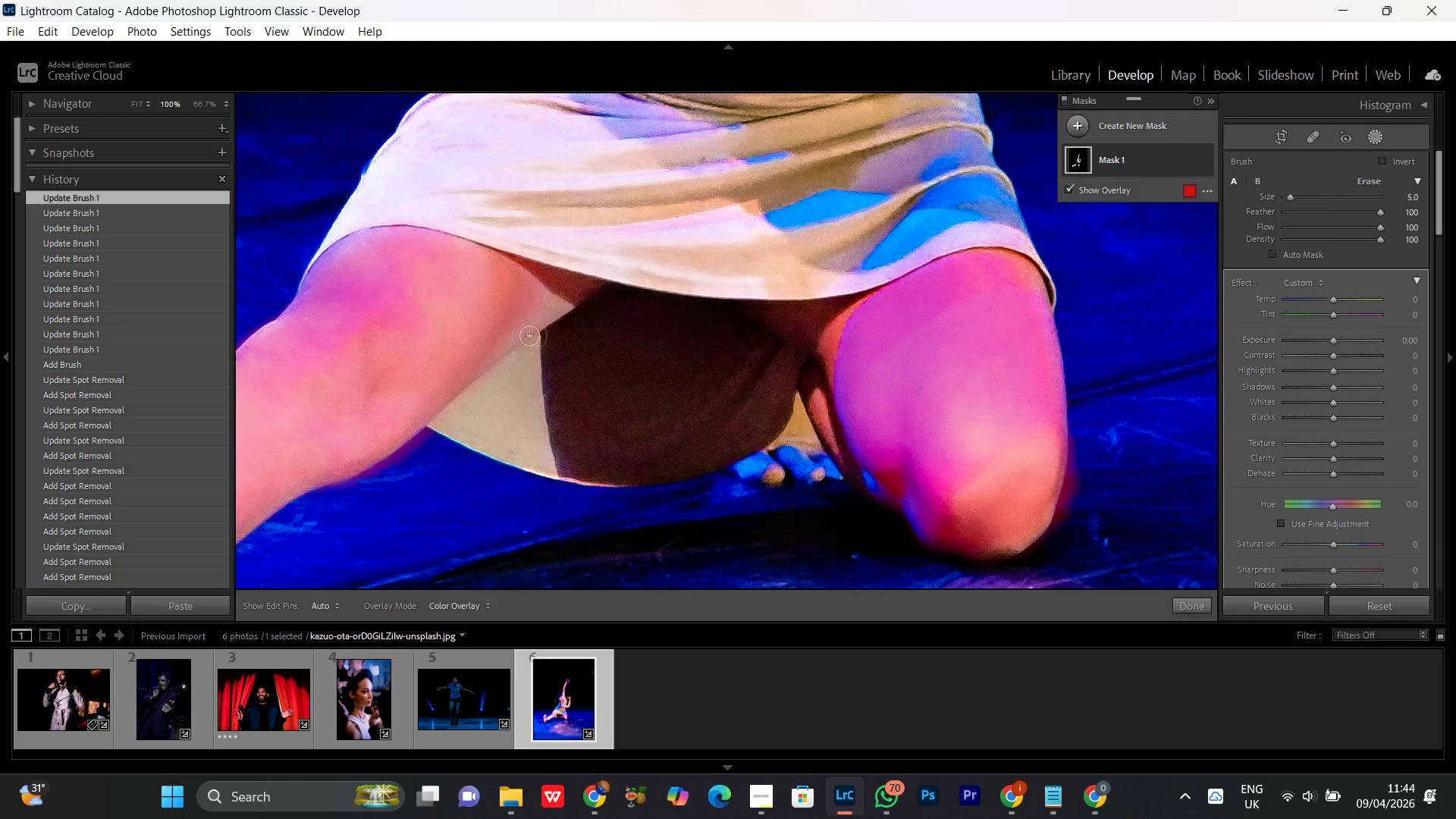 
hold_key(key=Space, duration=0.7)
 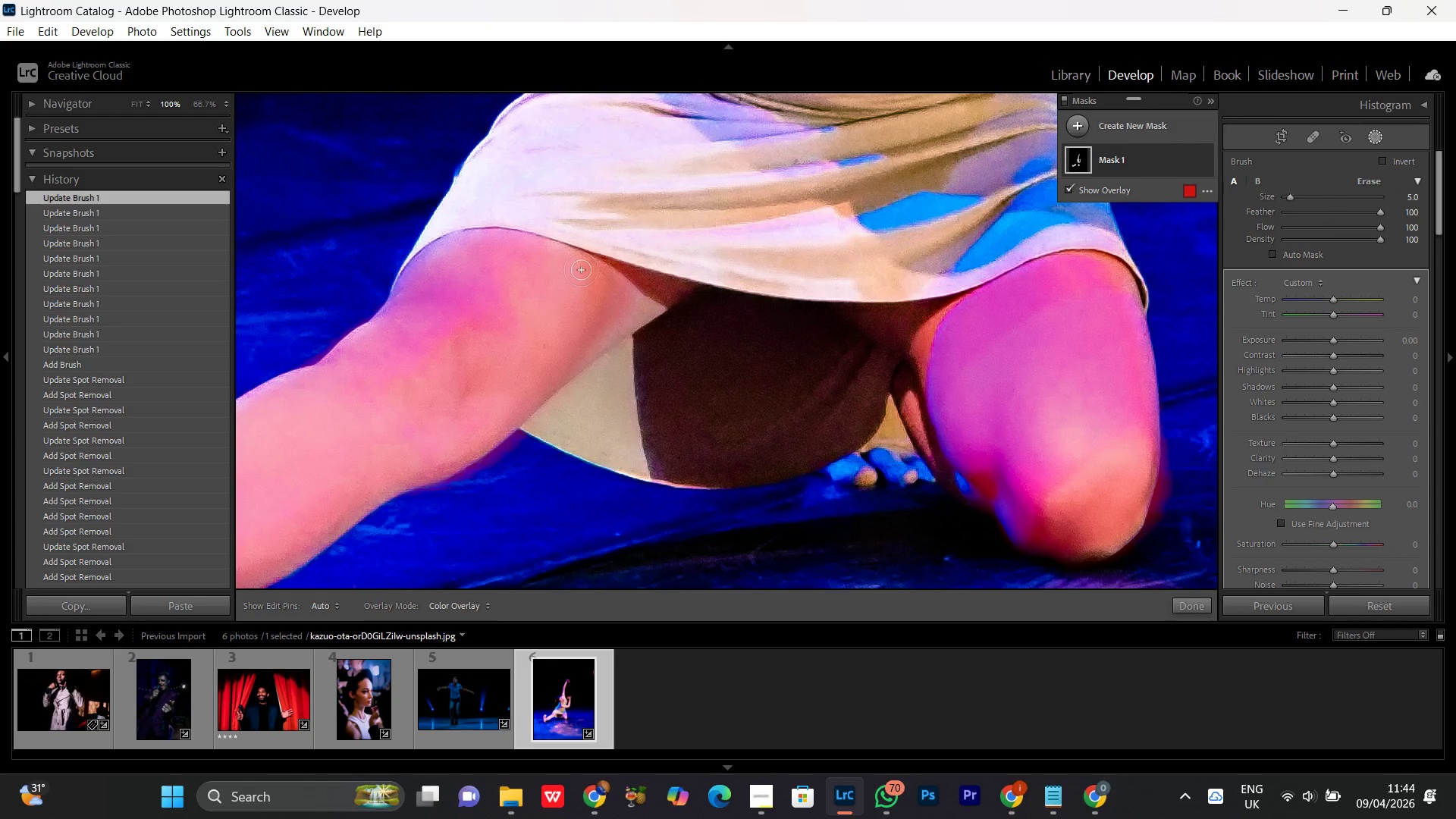 
left_click_drag(start_coordinate=[480, 352], to_coordinate=[573, 354])
 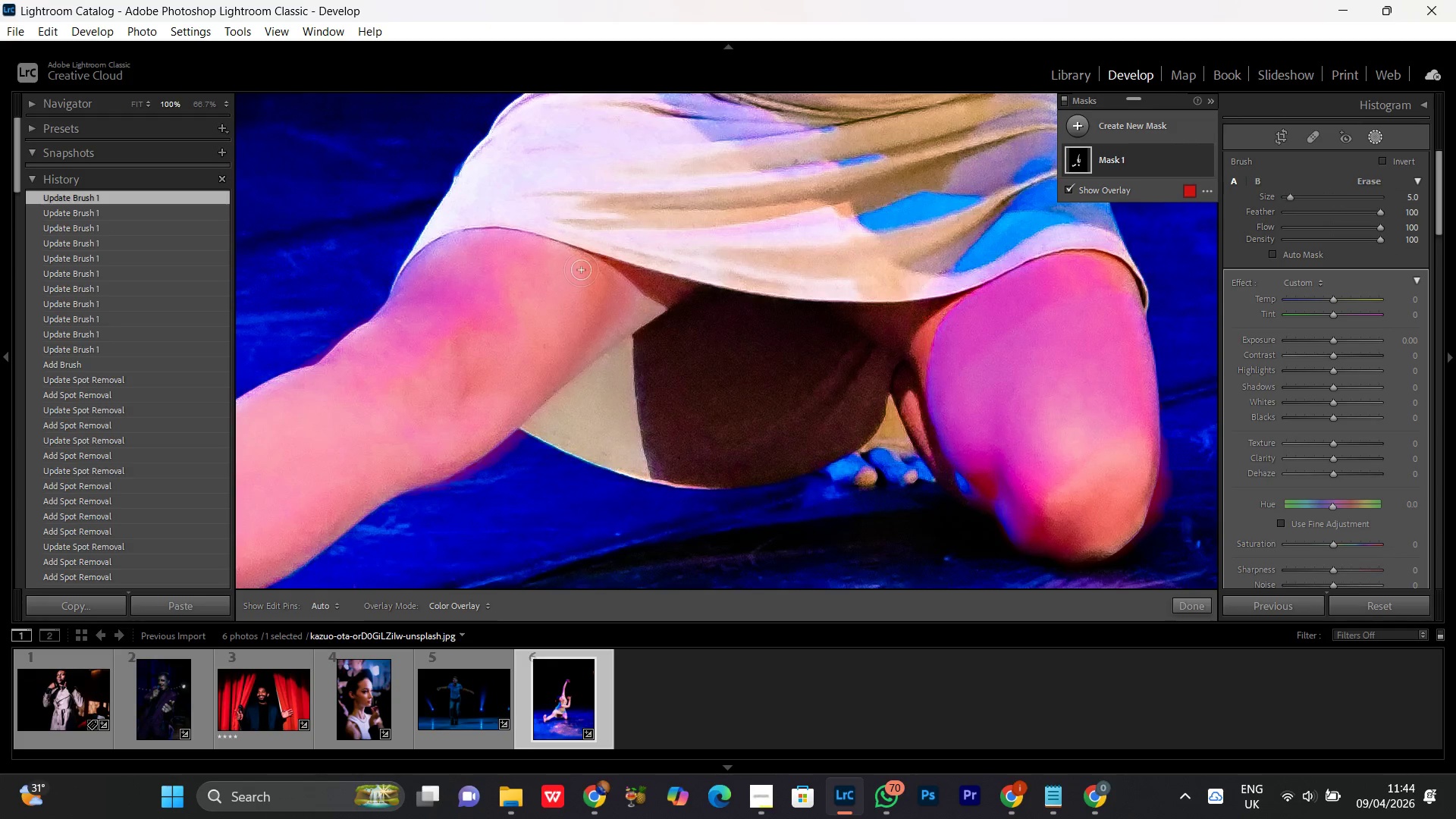 
left_click_drag(start_coordinate=[581, 270], to_coordinate=[478, 253])
 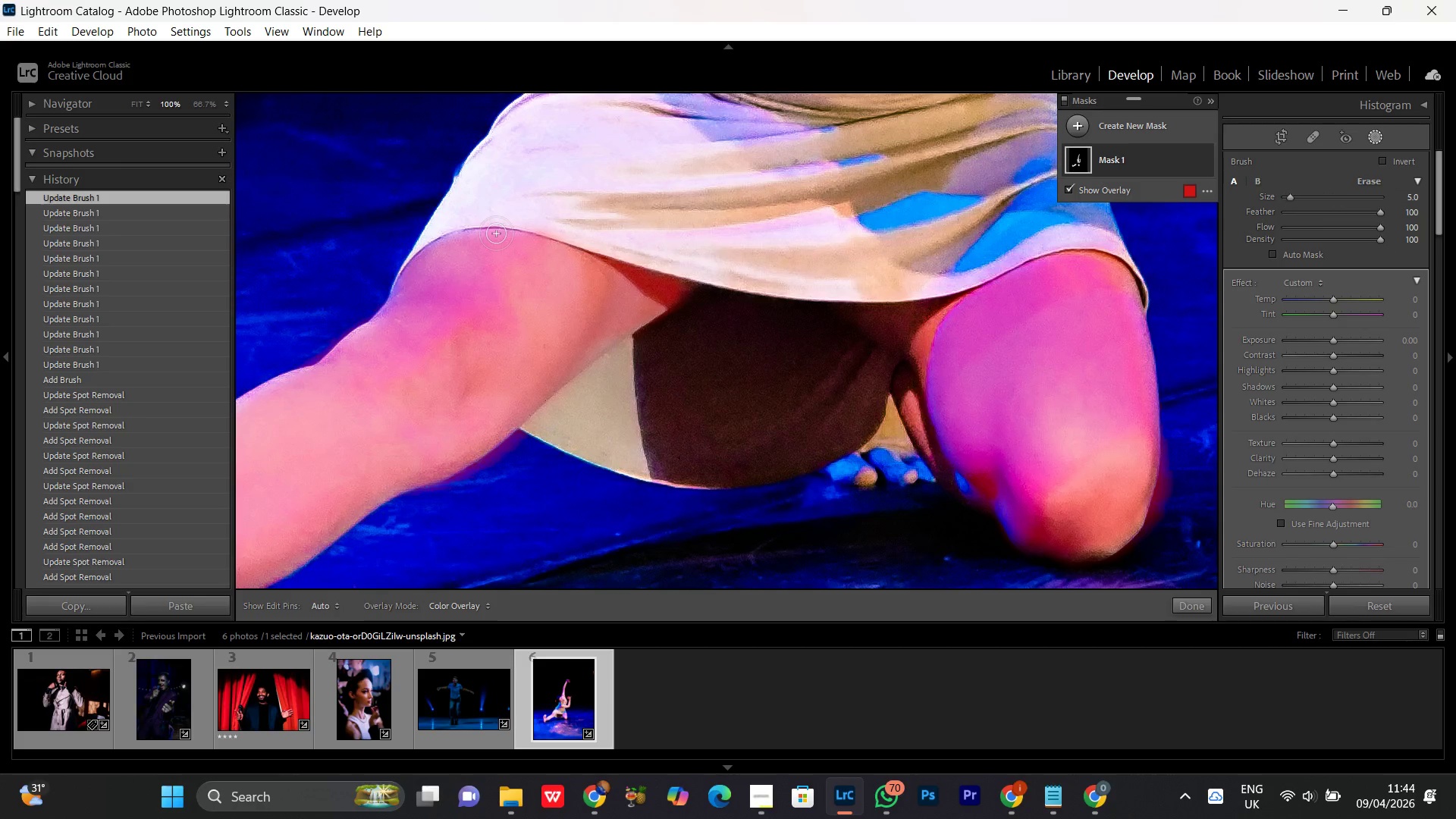 
key(Control+Minus)
 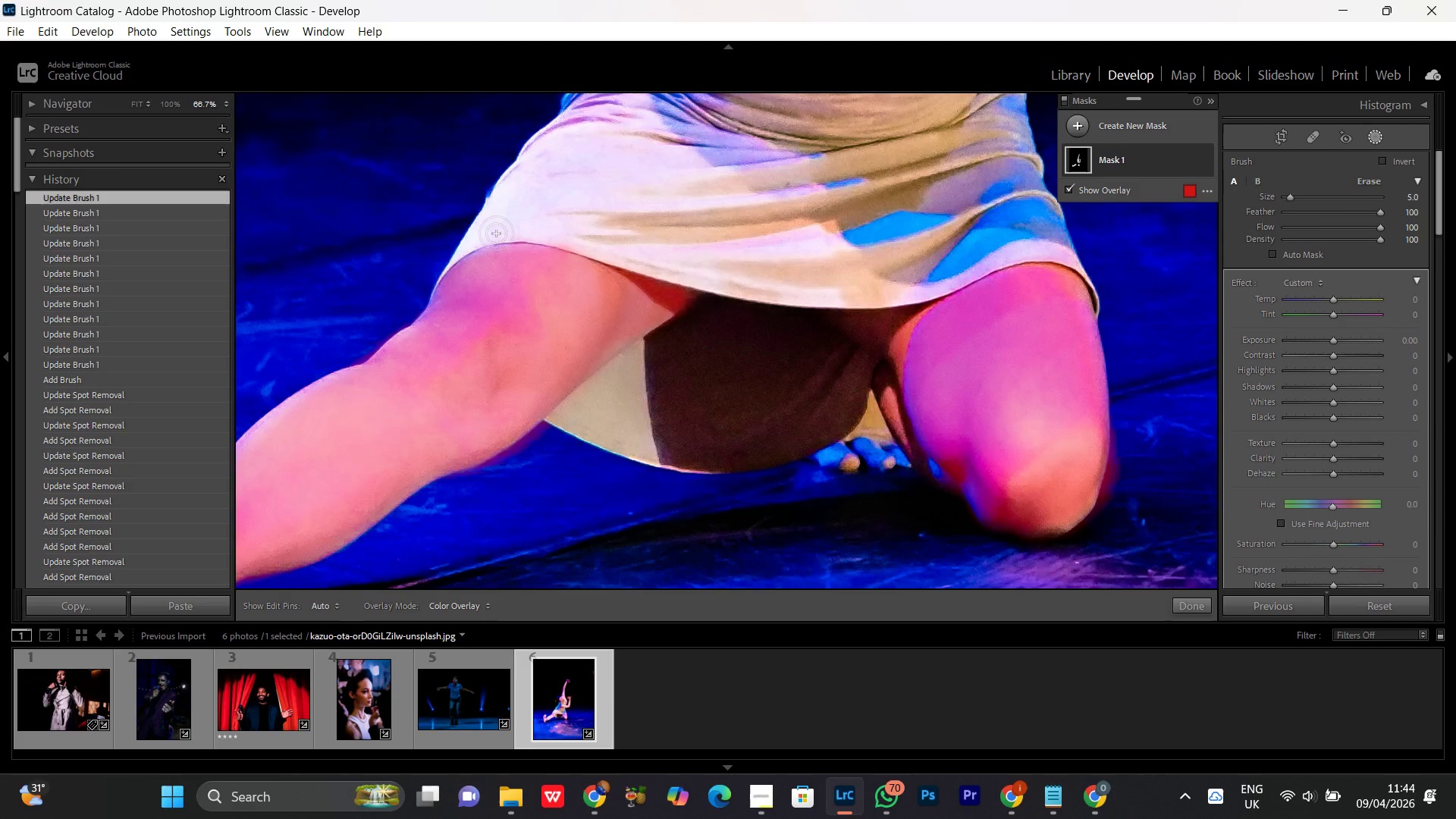 
key(Control+Minus)
 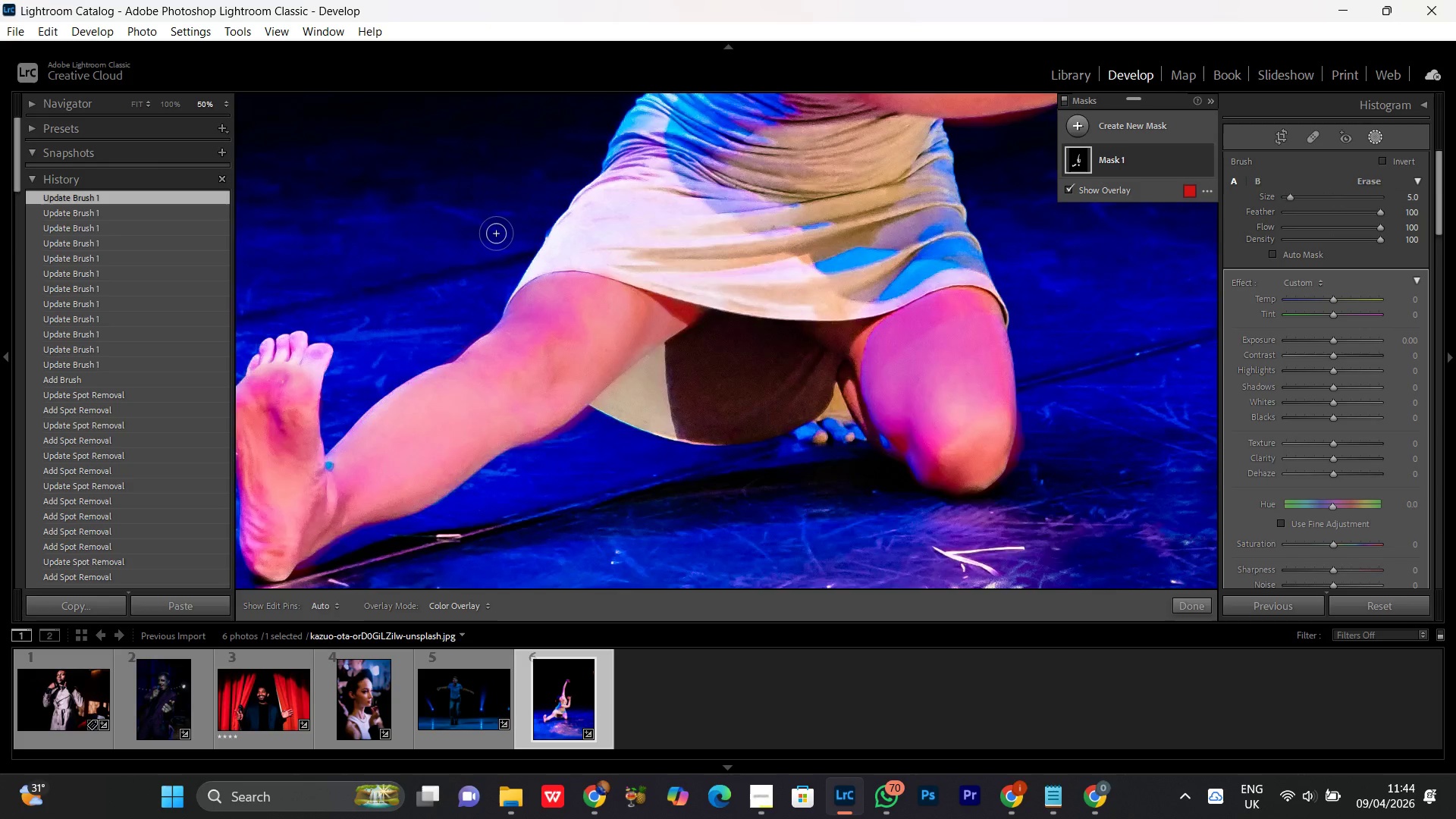 
key(Control+Minus)
 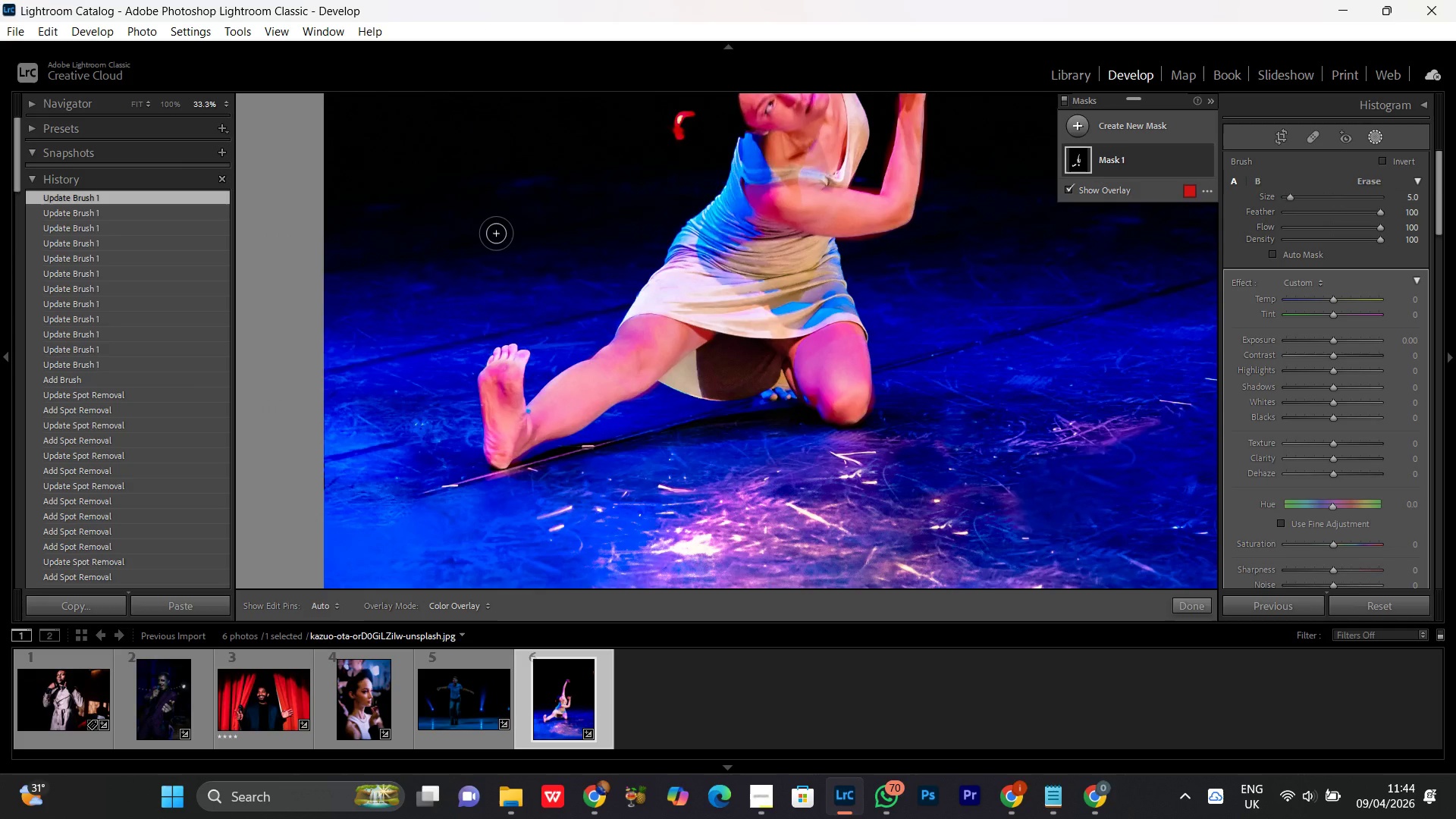 
key(Control+Minus)
 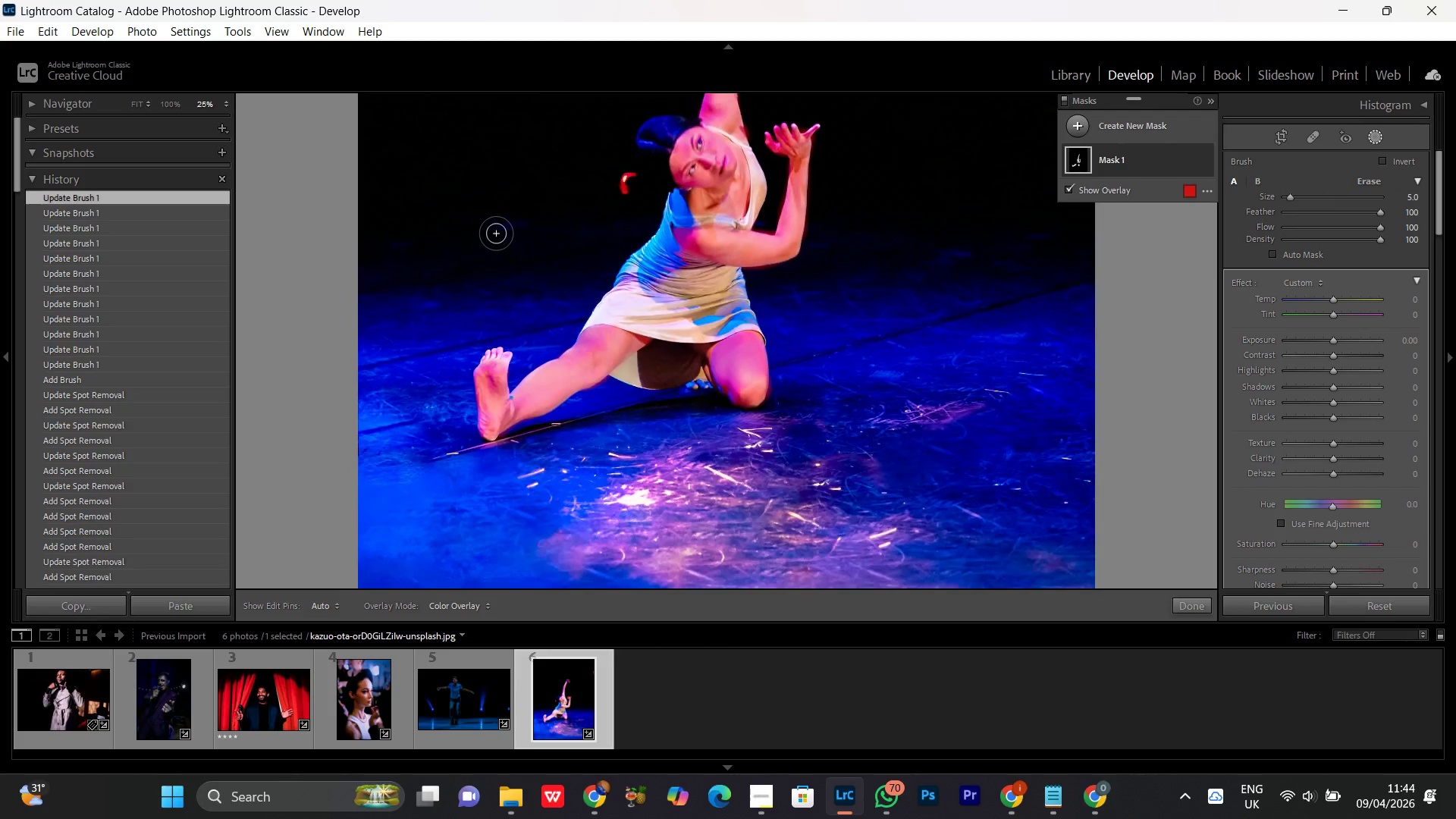 
key(Control+Minus)
 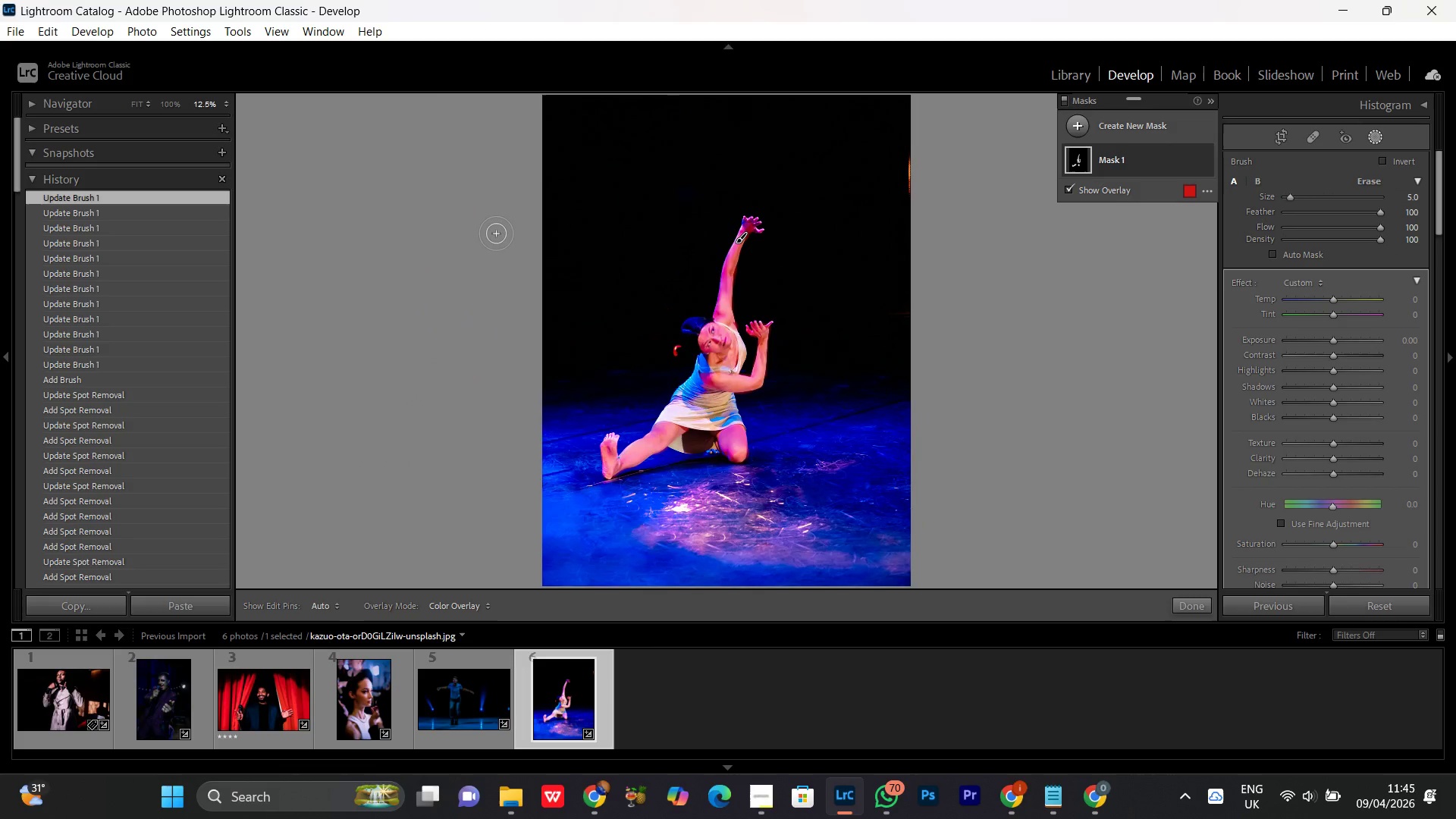 
key(Control+Equal)
 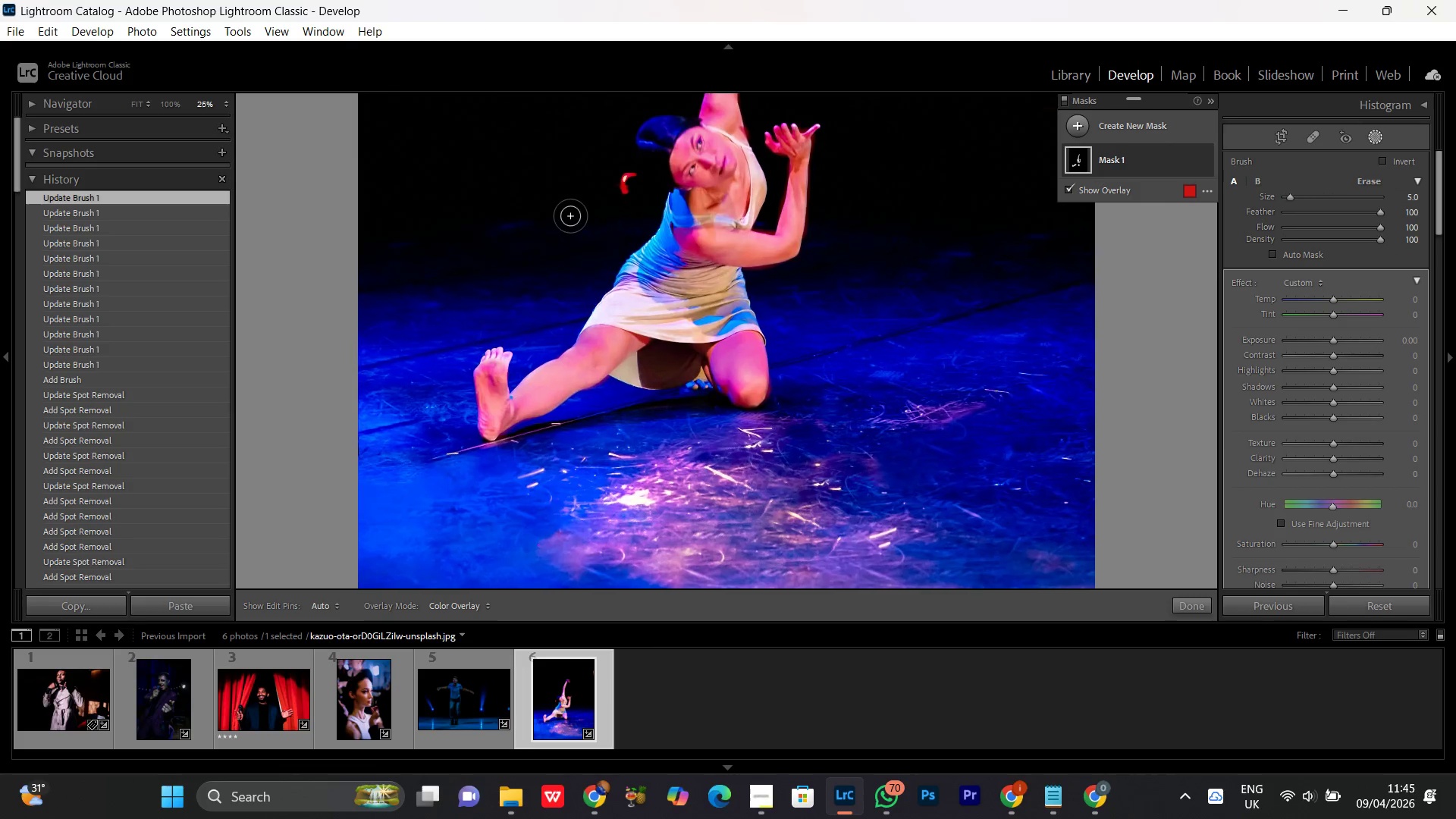 
key(Control+Equal)
 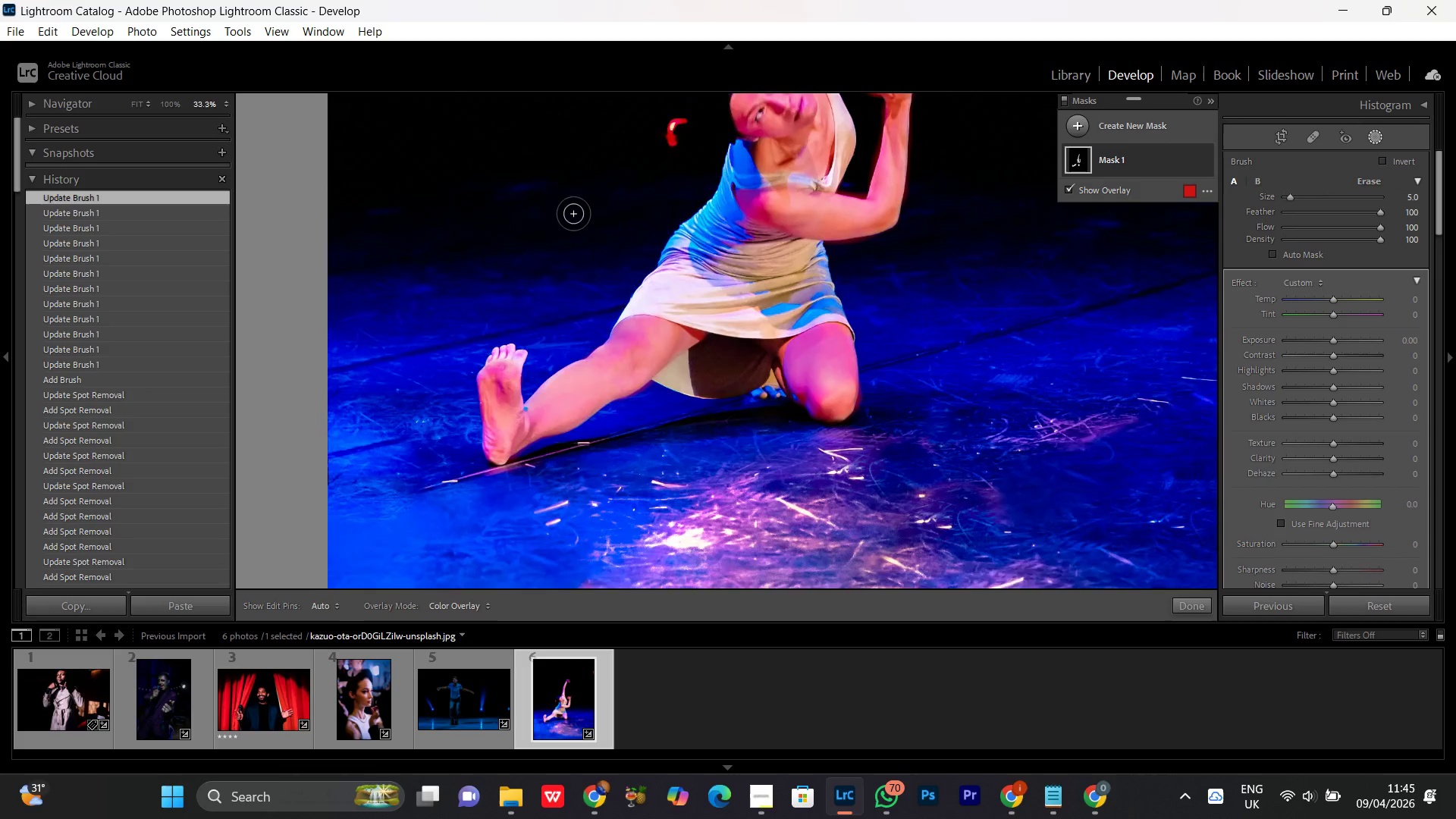 
key(Control+Equal)
 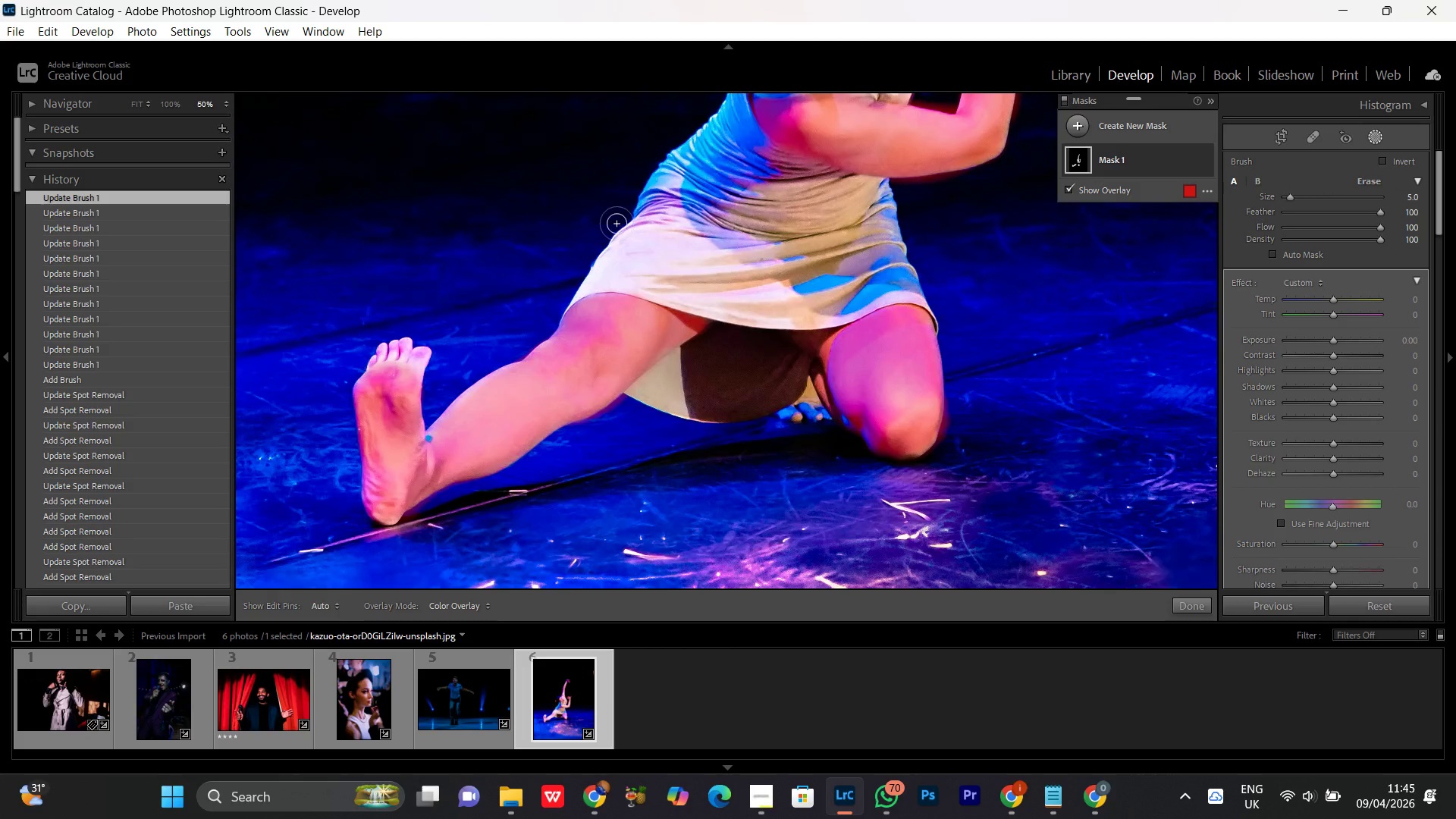 
hold_key(key=Space, duration=1.5)
 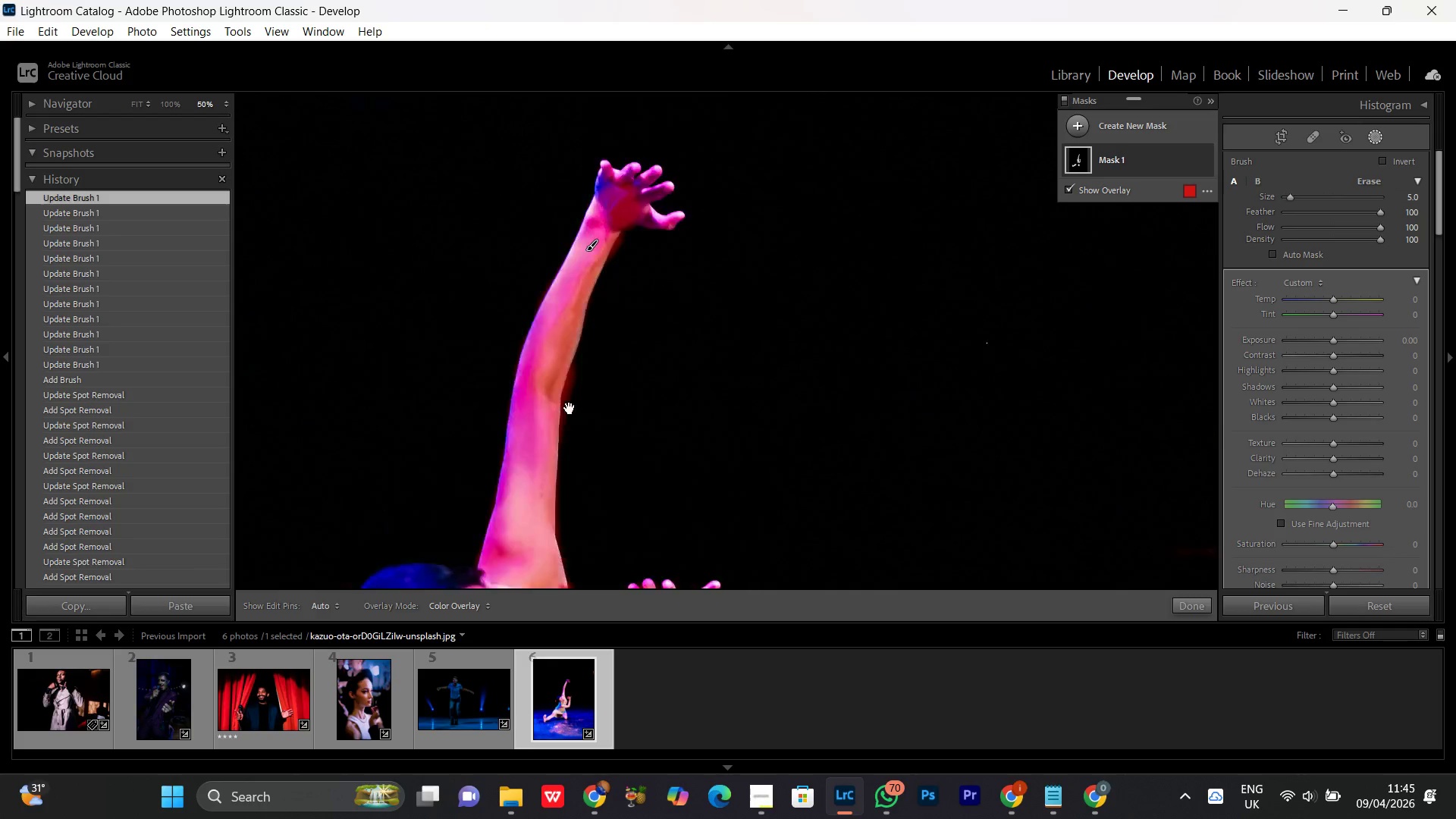 
left_click_drag(start_coordinate=[752, 168], to_coordinate=[617, 337])
 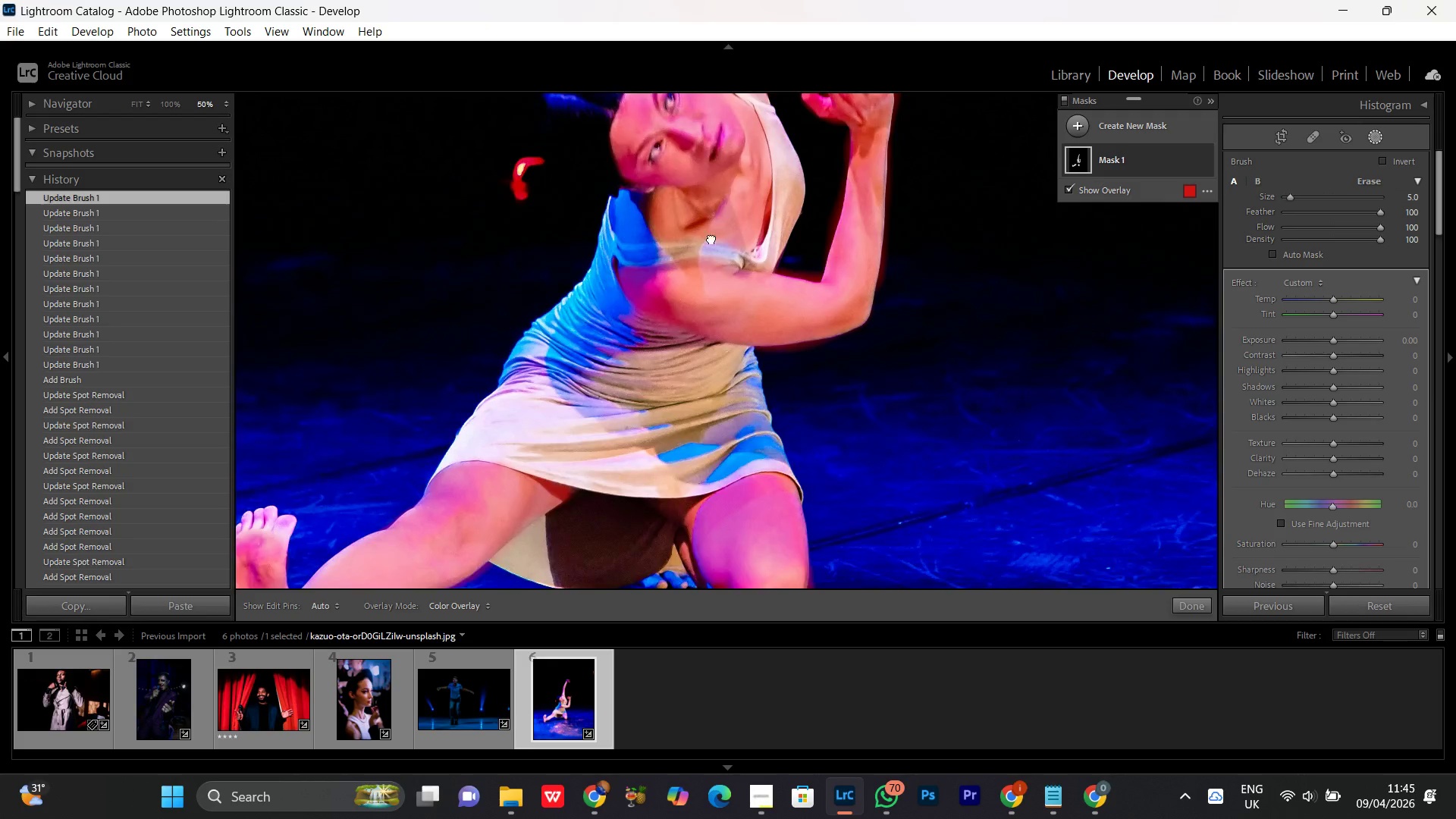 
left_click_drag(start_coordinate=[723, 216], to_coordinate=[595, 381])
 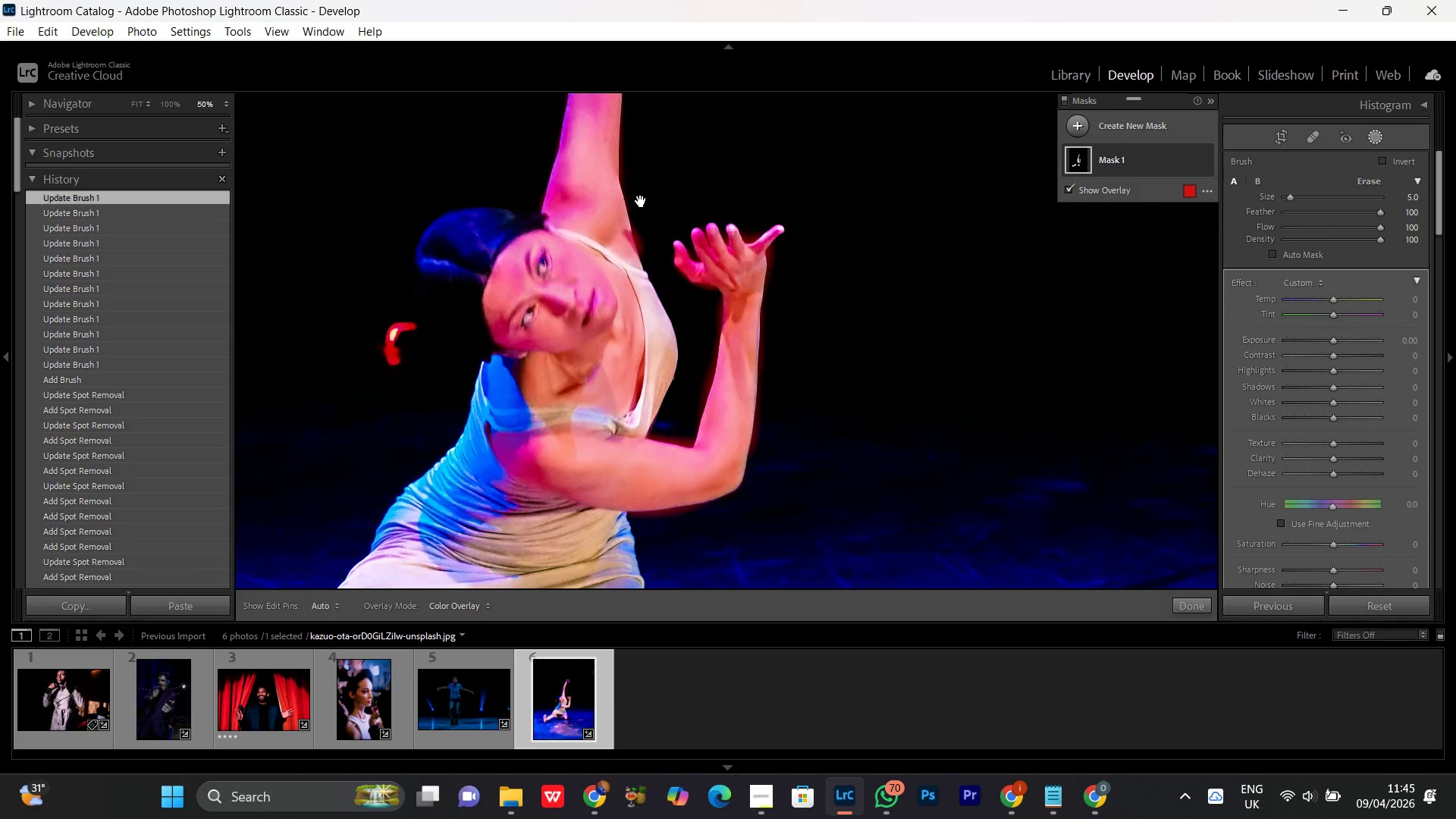 
left_click_drag(start_coordinate=[641, 199], to_coordinate=[625, 394])
 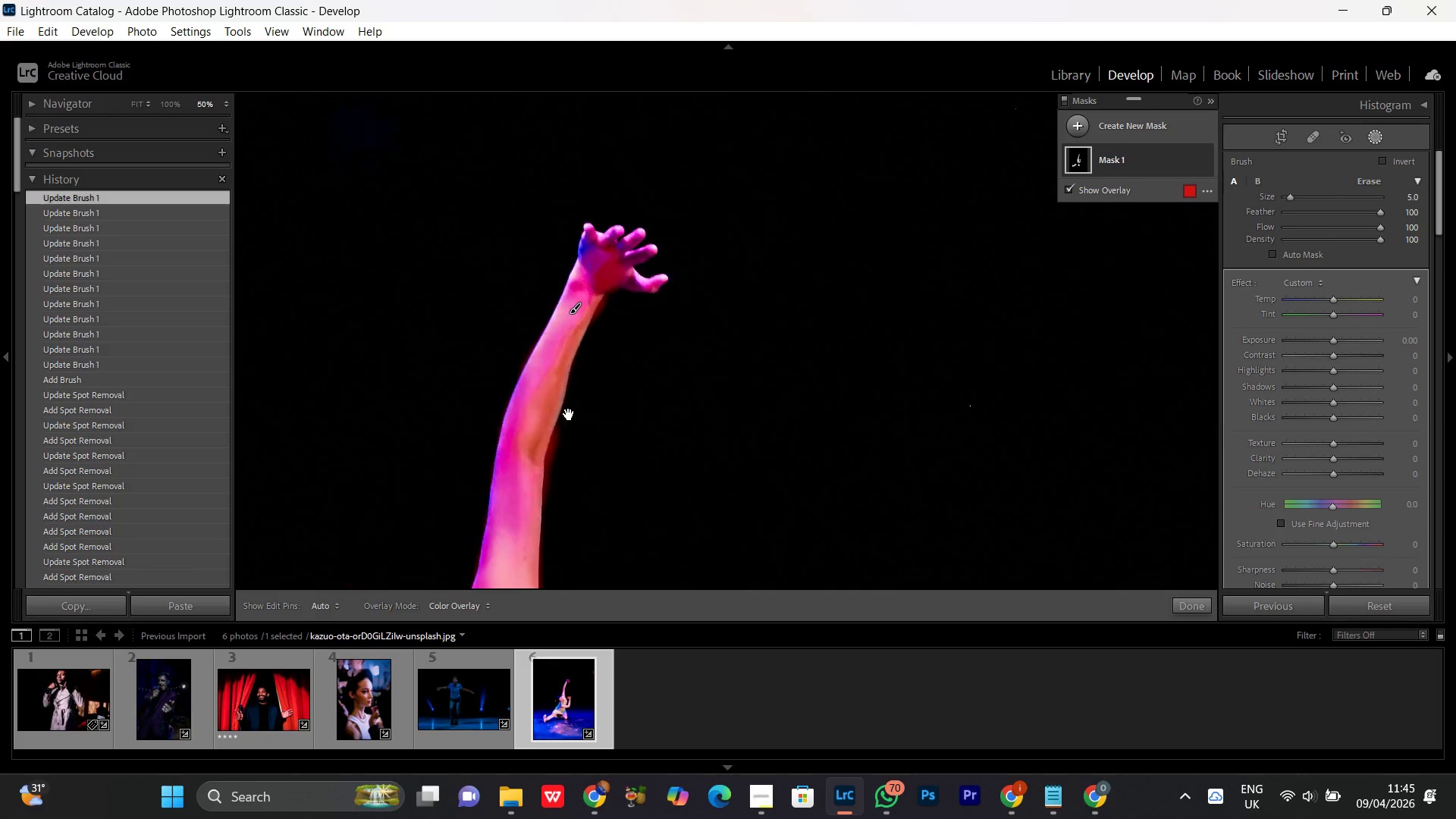 
hold_key(key=Space, duration=1.5)
 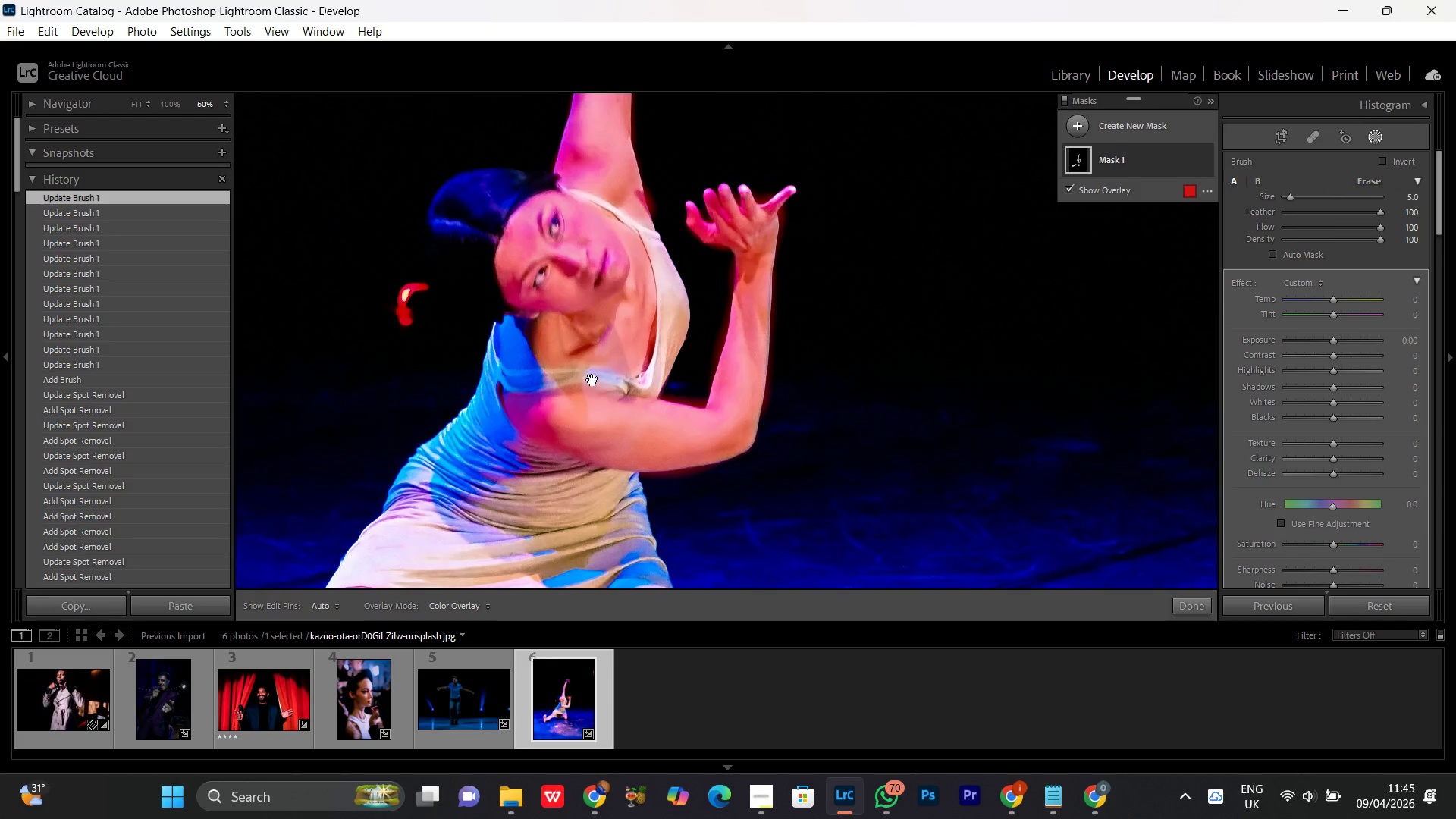 
left_click_drag(start_coordinate=[639, 163], to_coordinate=[642, 119])
 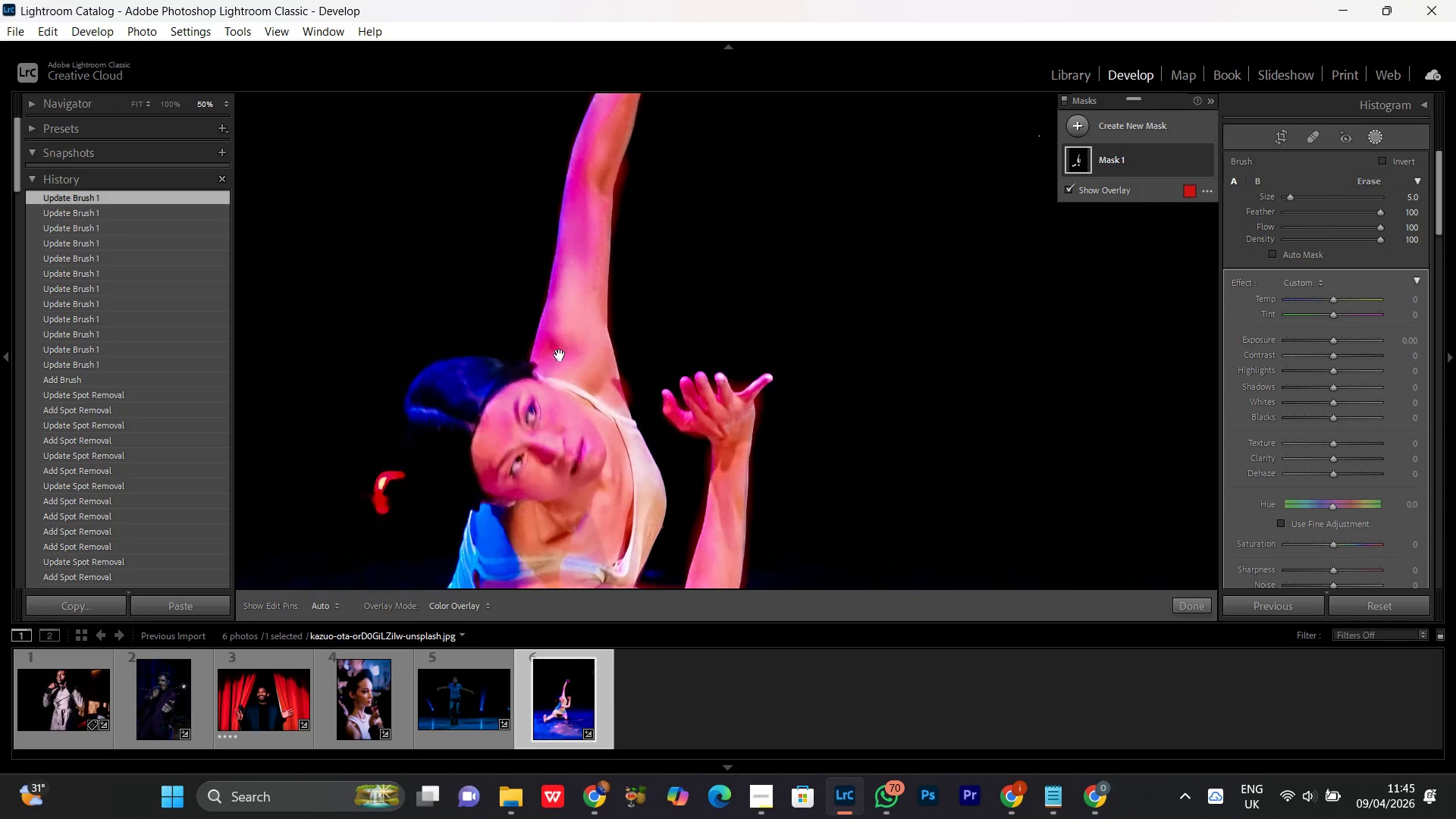 
left_click_drag(start_coordinate=[560, 355], to_coordinate=[600, 166])
 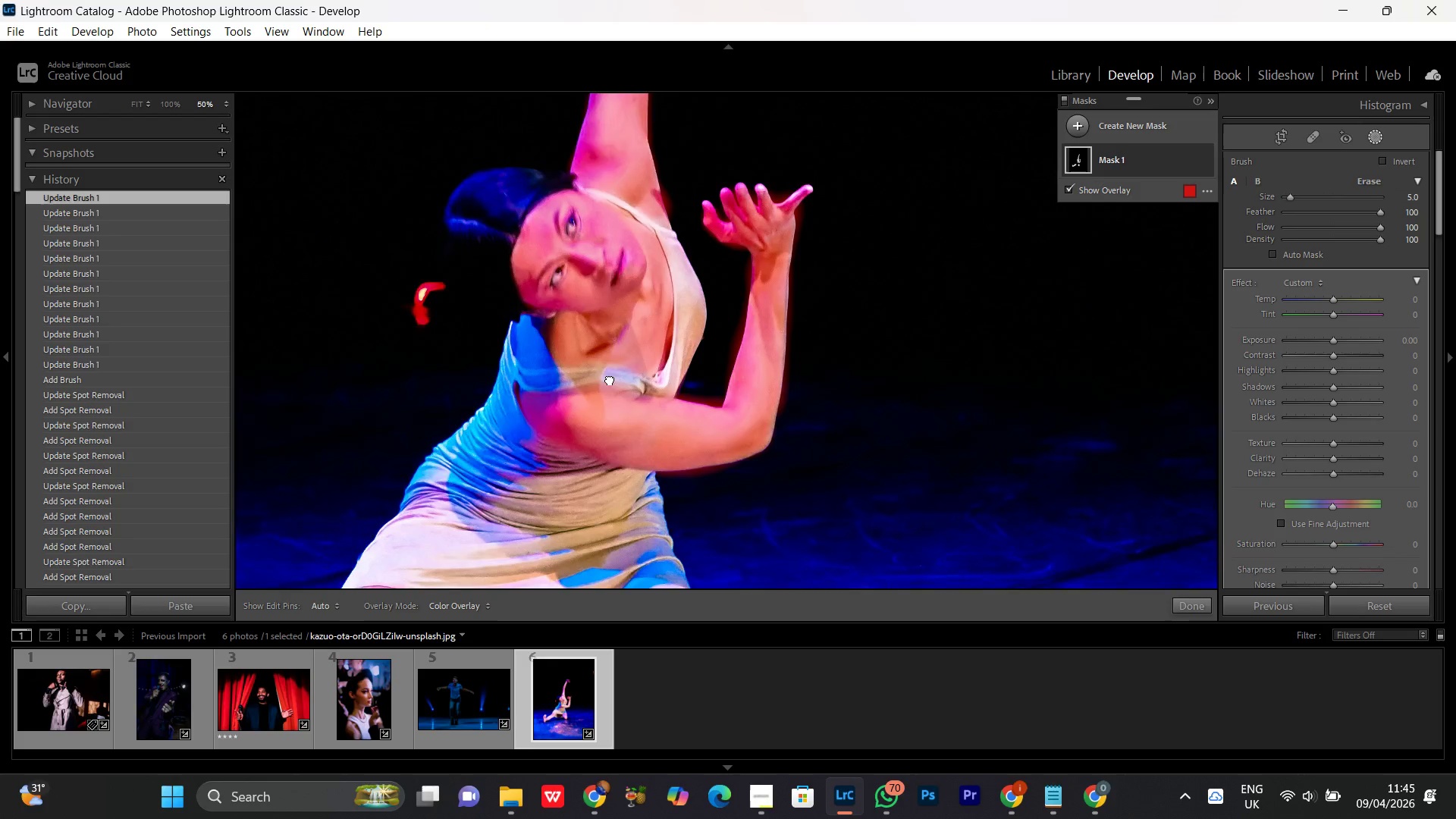 
left_click_drag(start_coordinate=[610, 379], to_coordinate=[593, 380])
 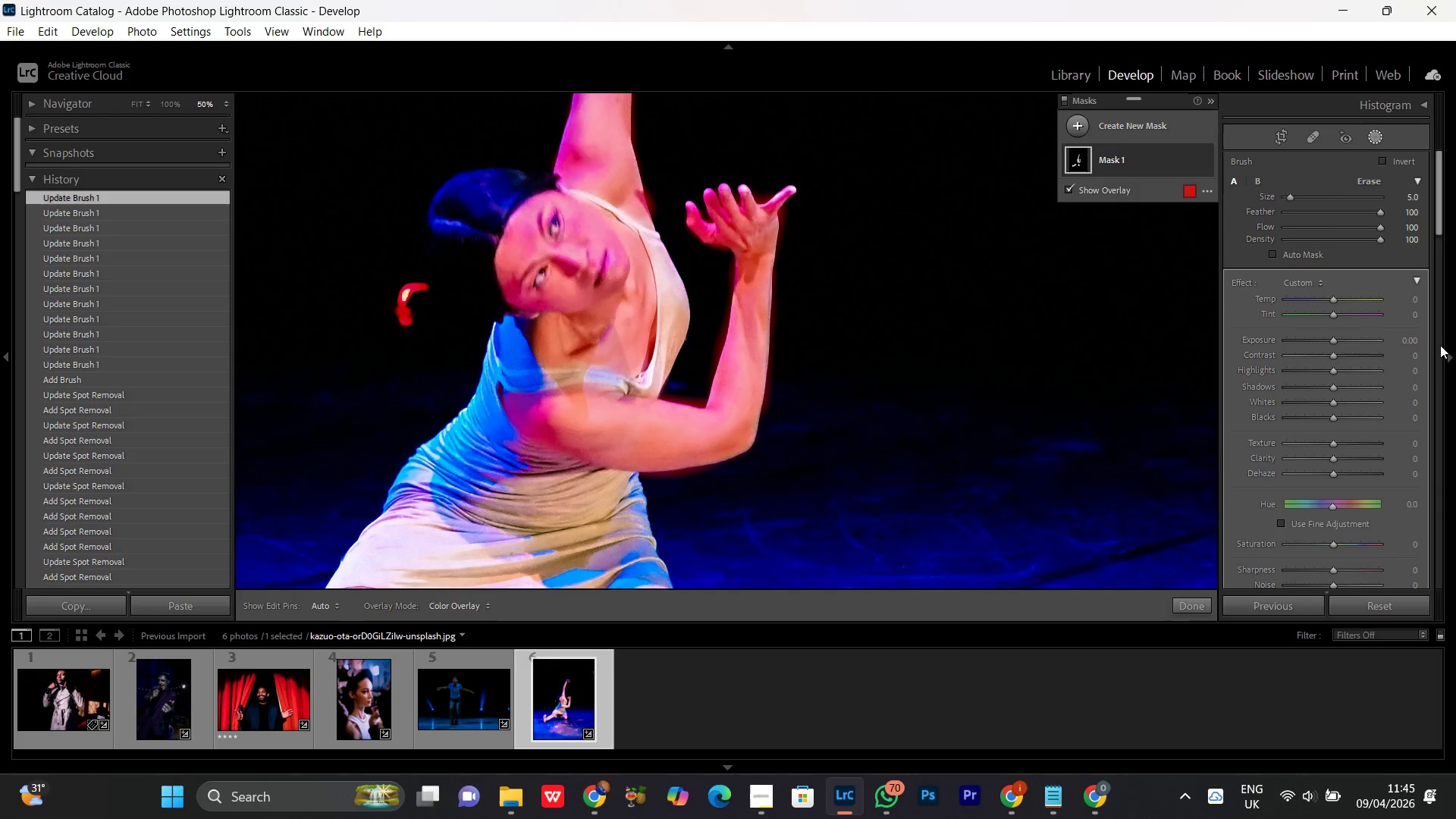 
hold_key(key=Space, duration=0.72)
 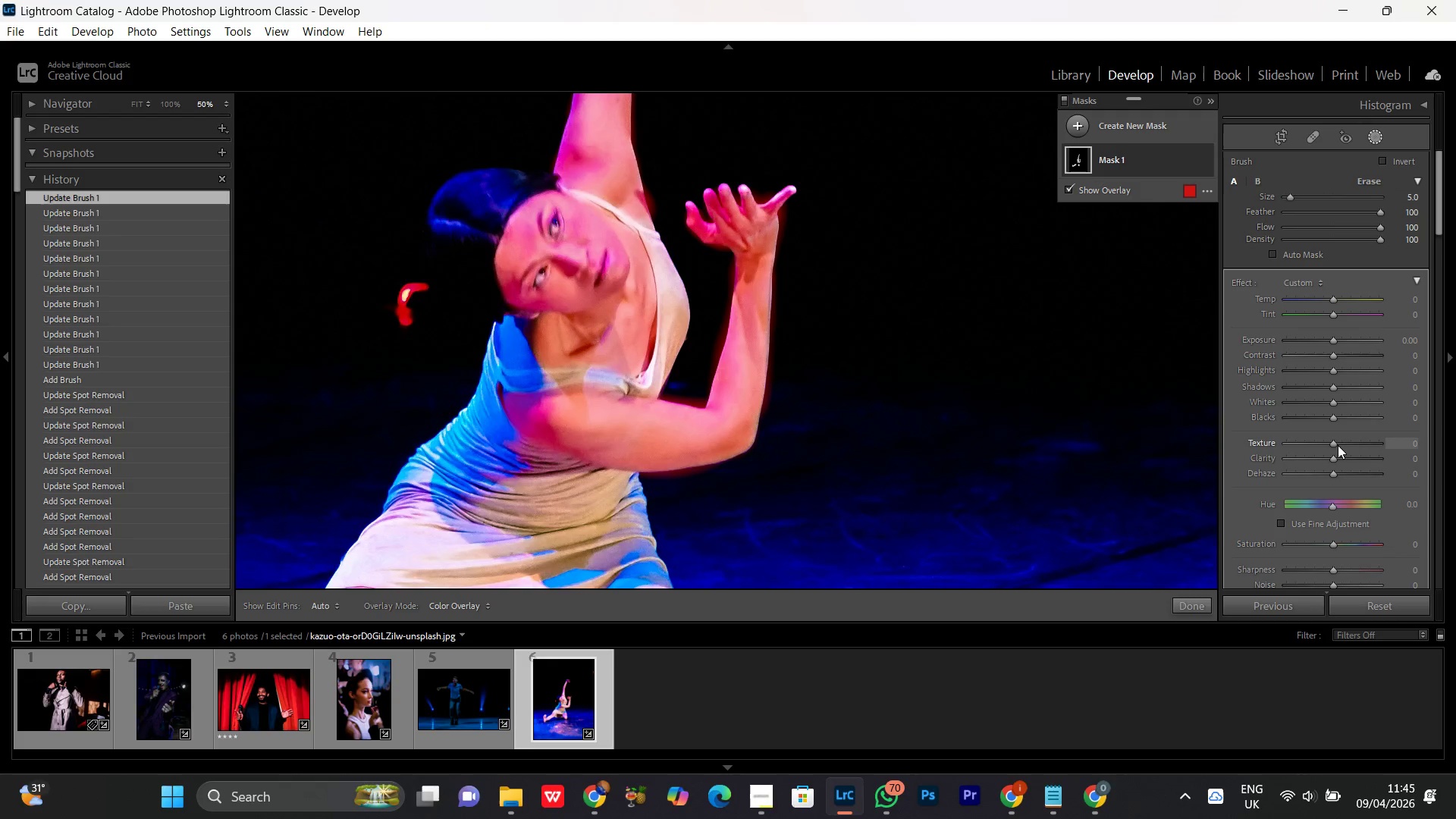 
left_click([1334, 443])
 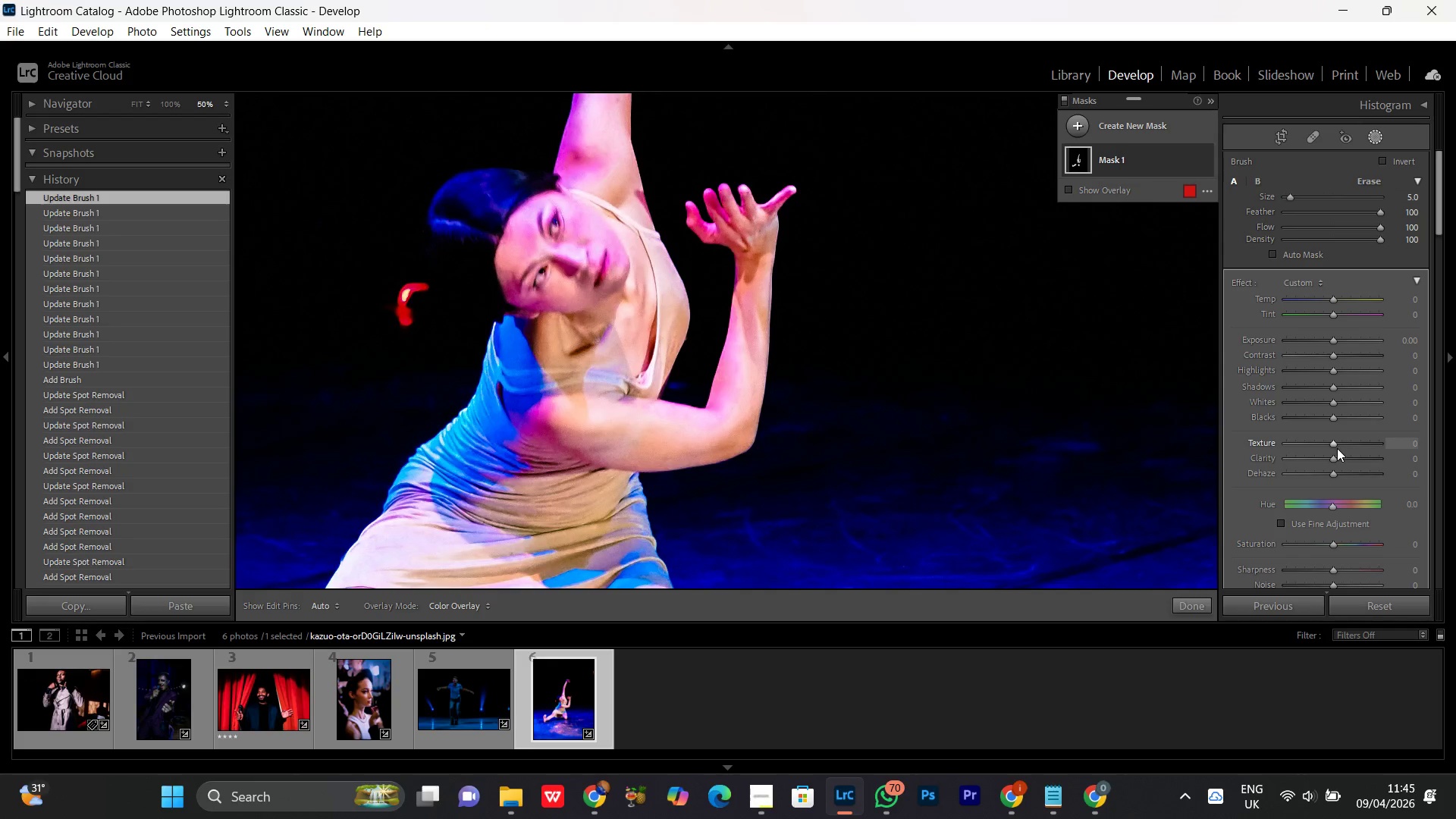 
scroll: coordinate [1338, 448], scroll_direction: down, amount: 22.0
 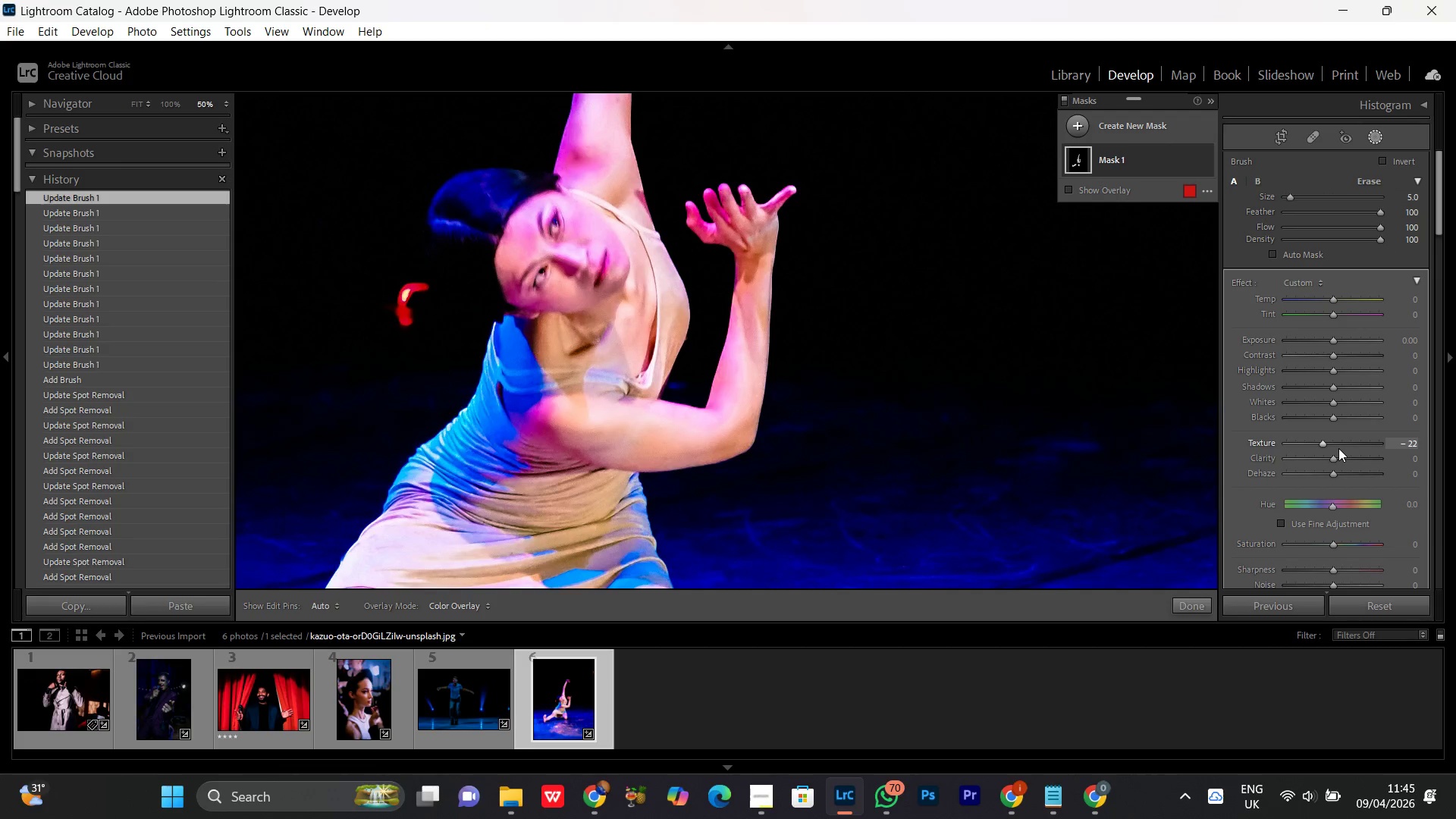 
scroll: coordinate [1338, 448], scroll_direction: up, amount: 2.0
 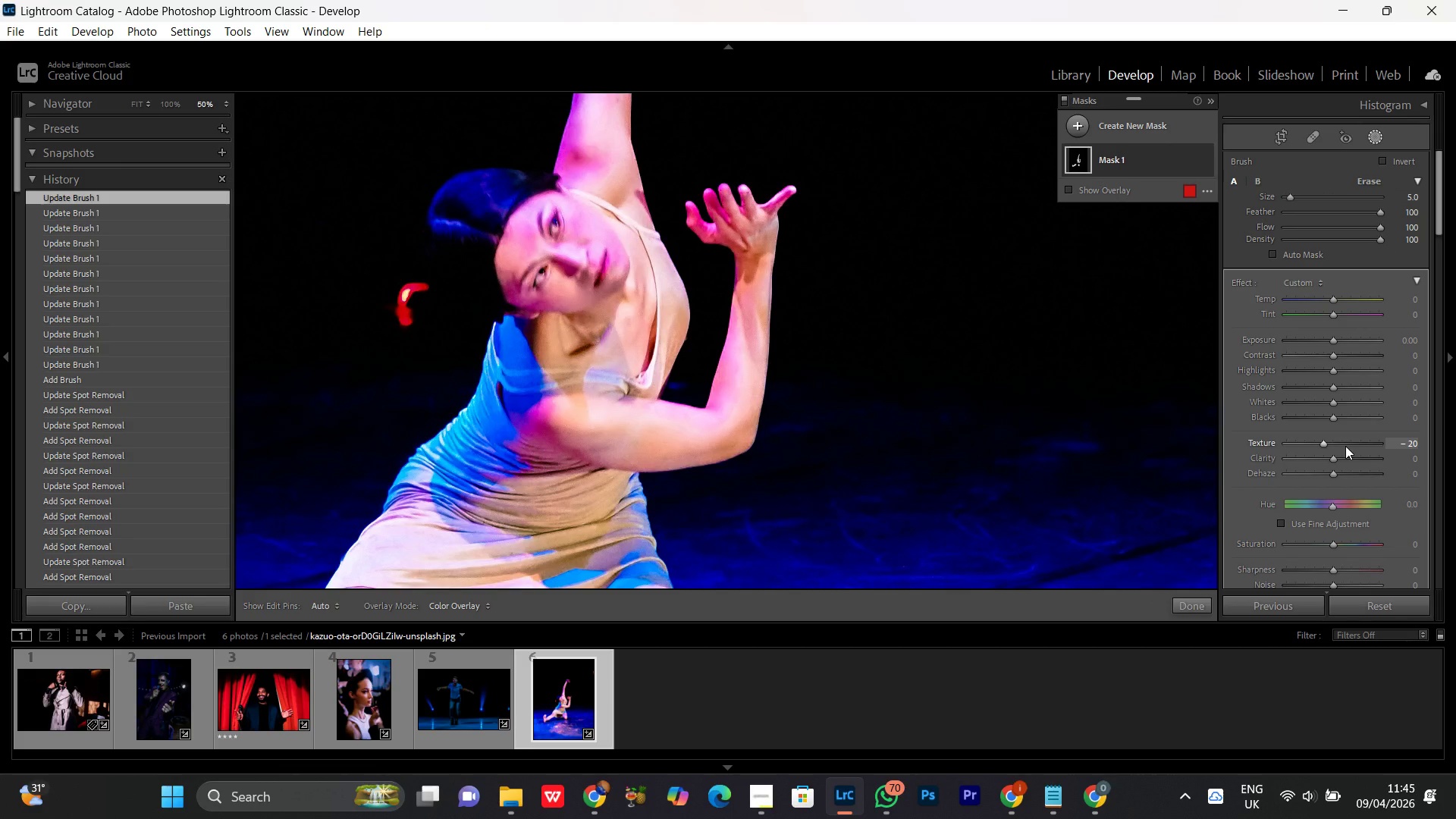 
wait(12.35)
 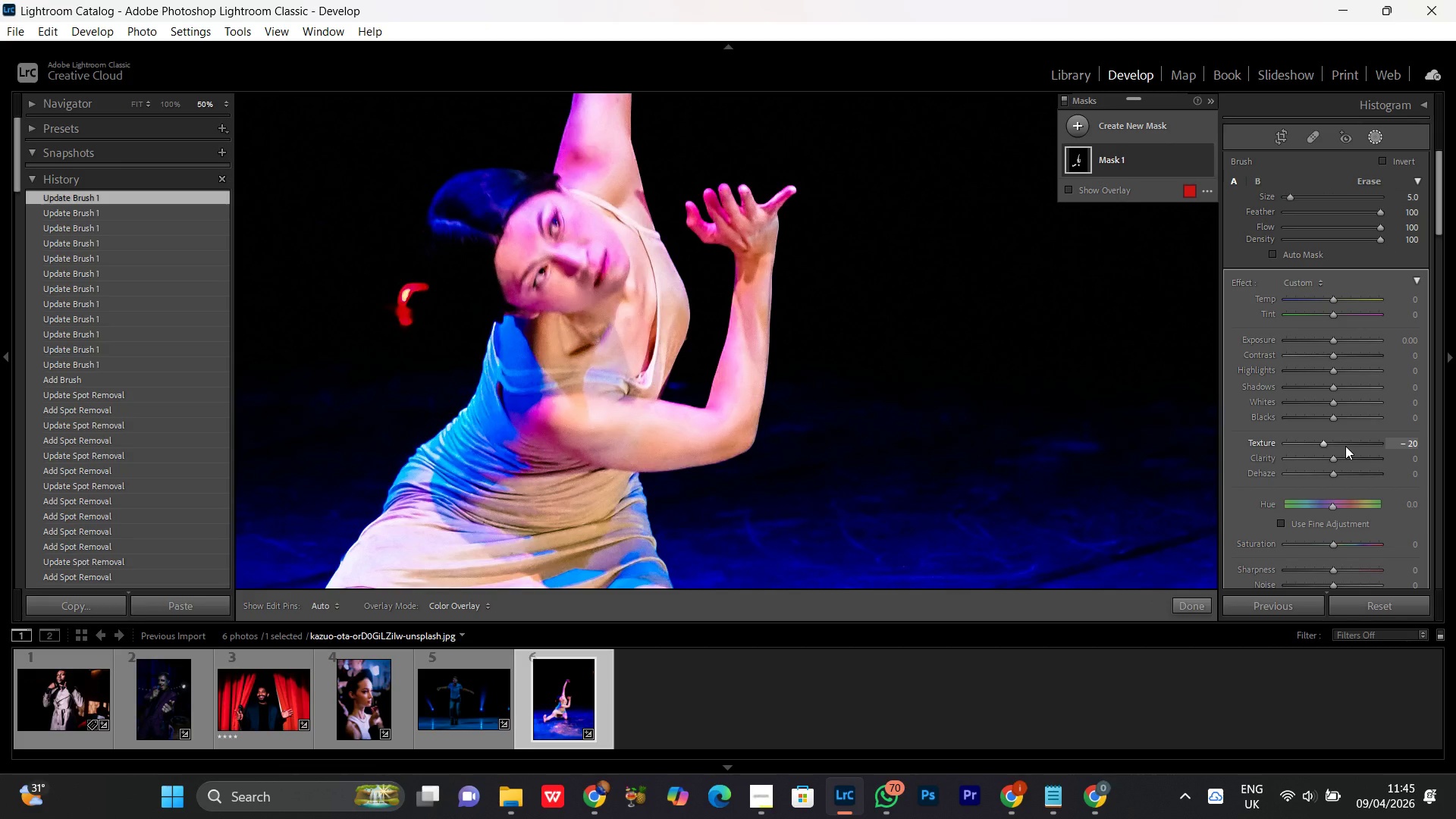 
left_click([1332, 460])
 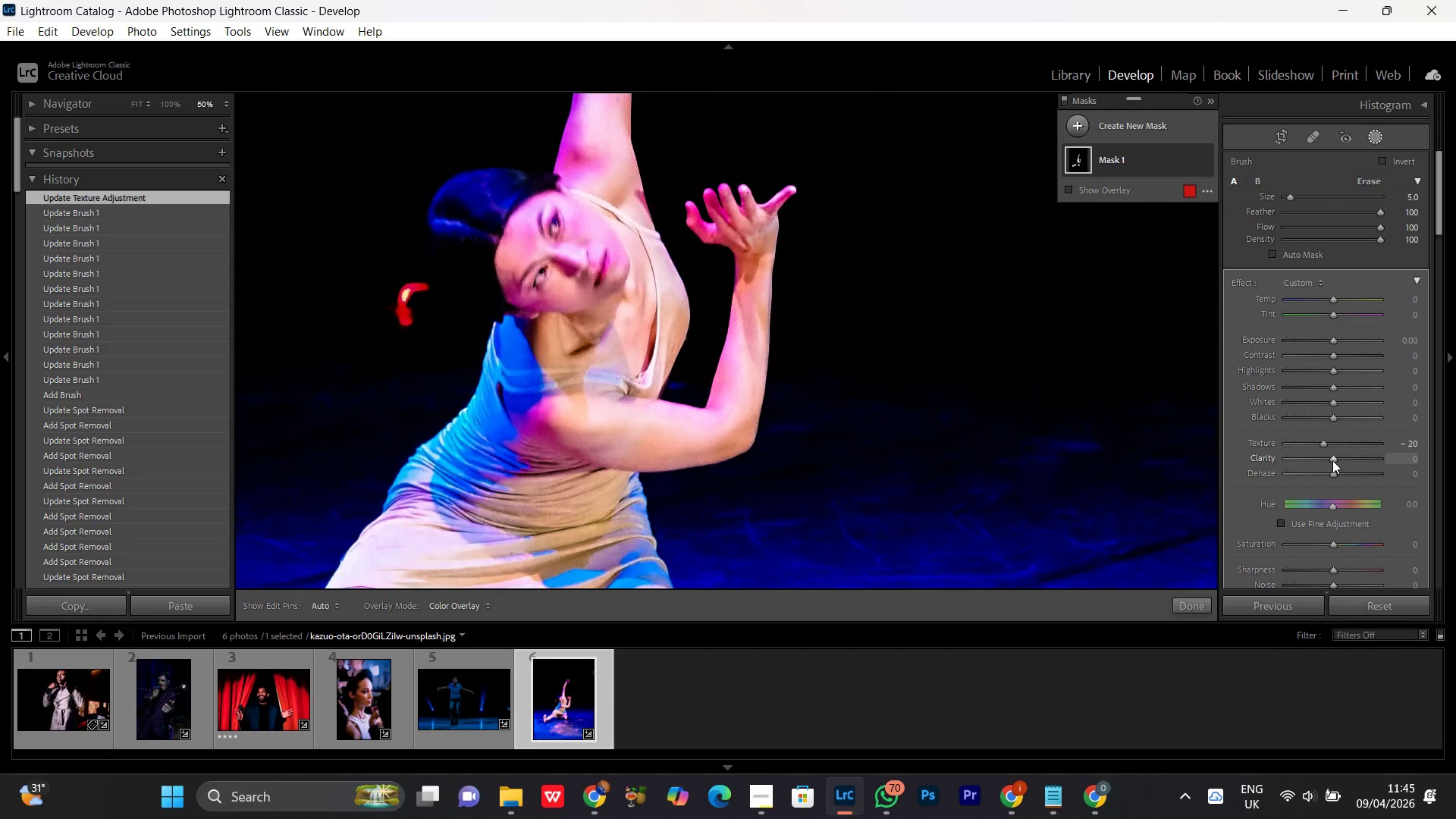 
scroll: coordinate [1332, 460], scroll_direction: down, amount: 11.0
 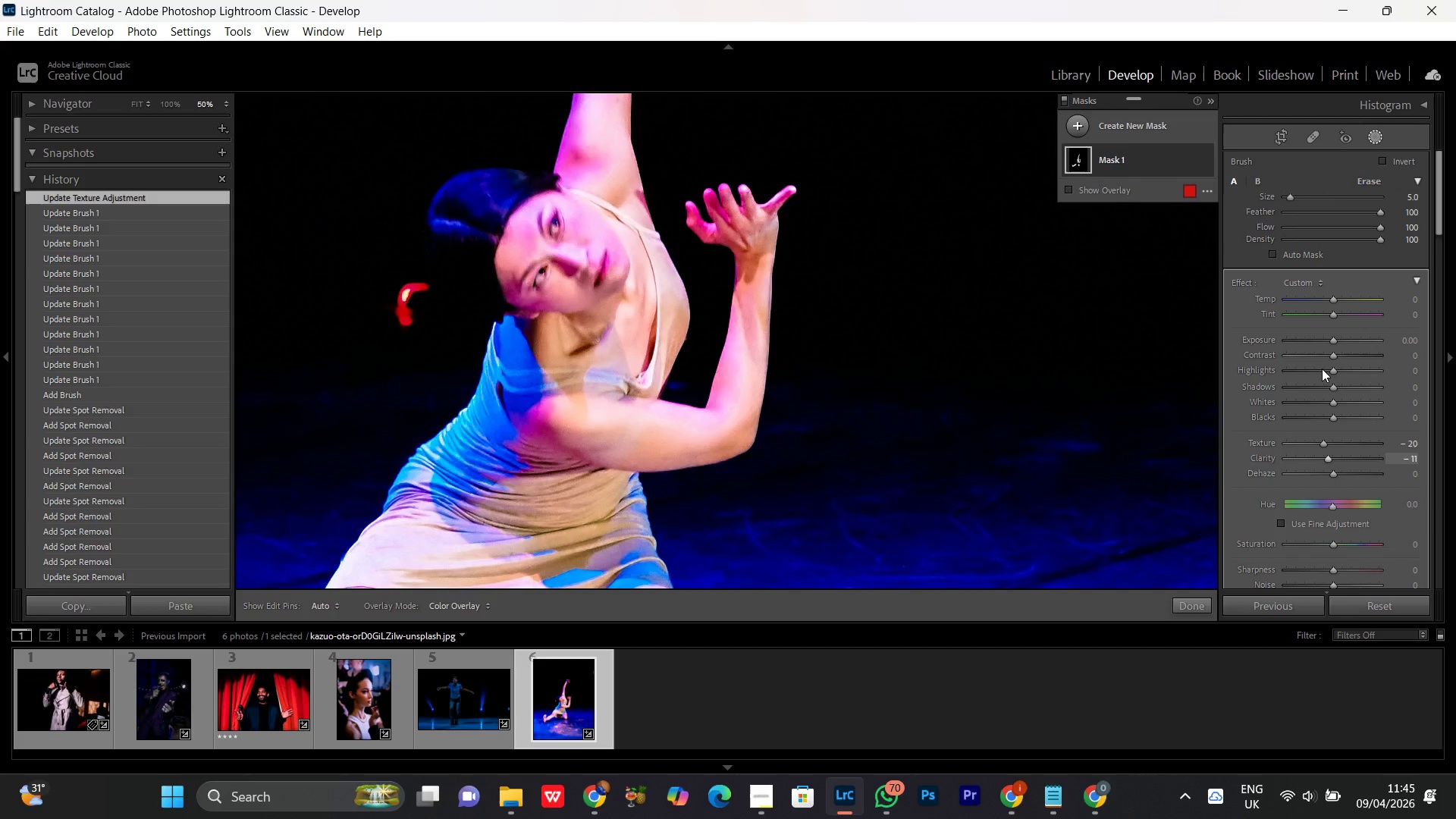 
left_click([1332, 339])
 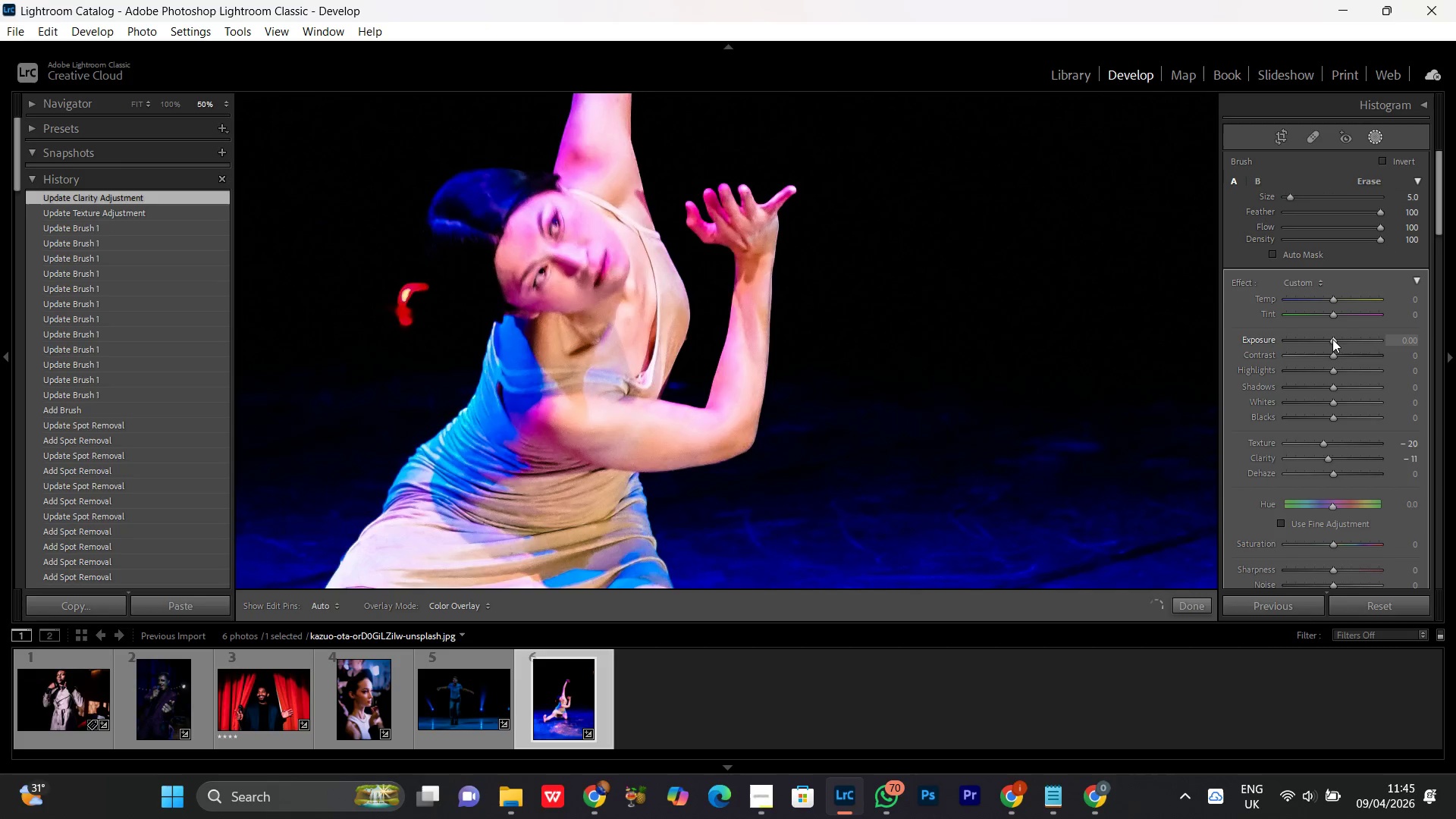 
scroll: coordinate [1332, 339], scroll_direction: down, amount: 5.0
 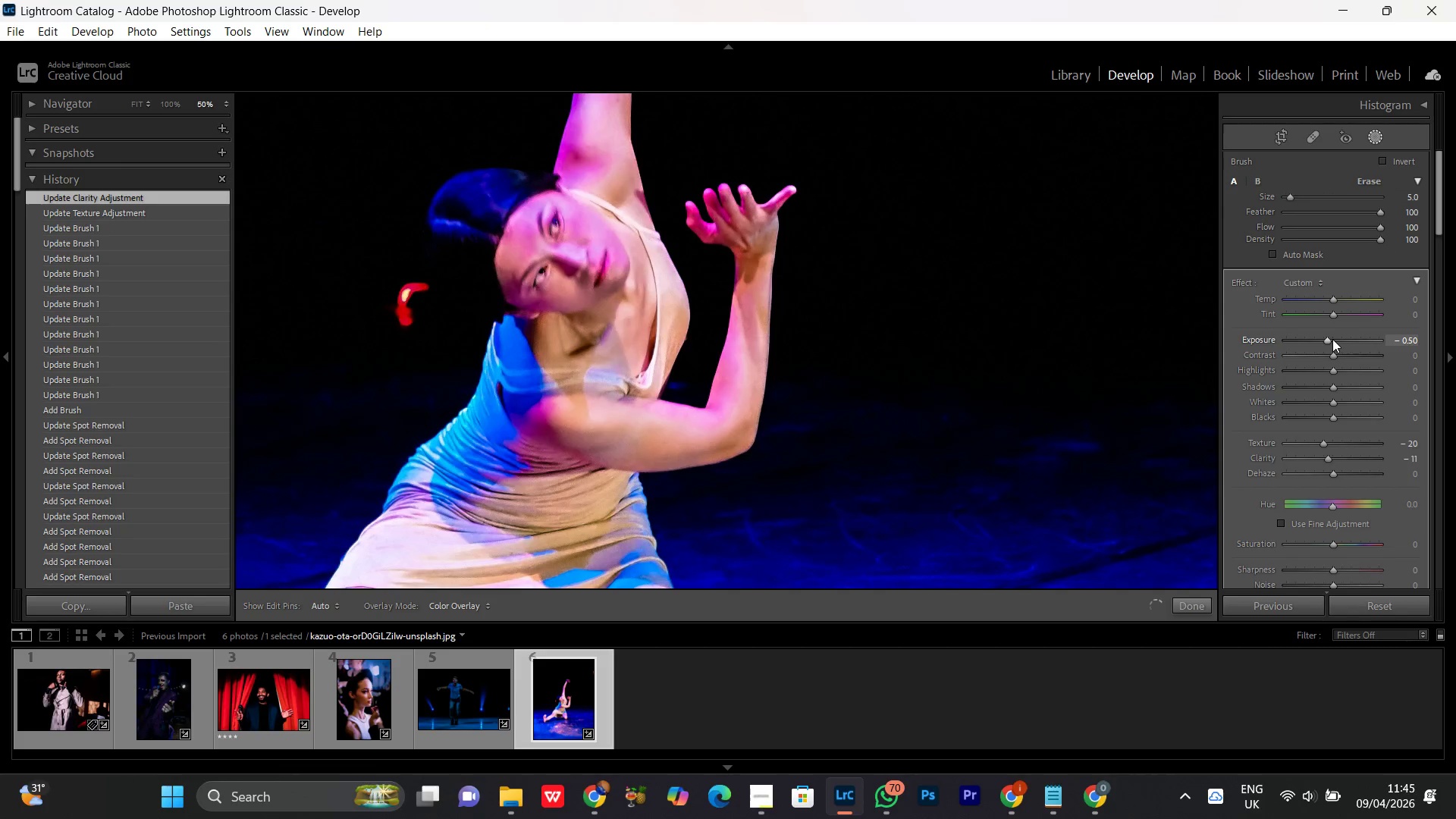 
scroll: coordinate [1332, 339], scroll_direction: up, amount: 3.0
 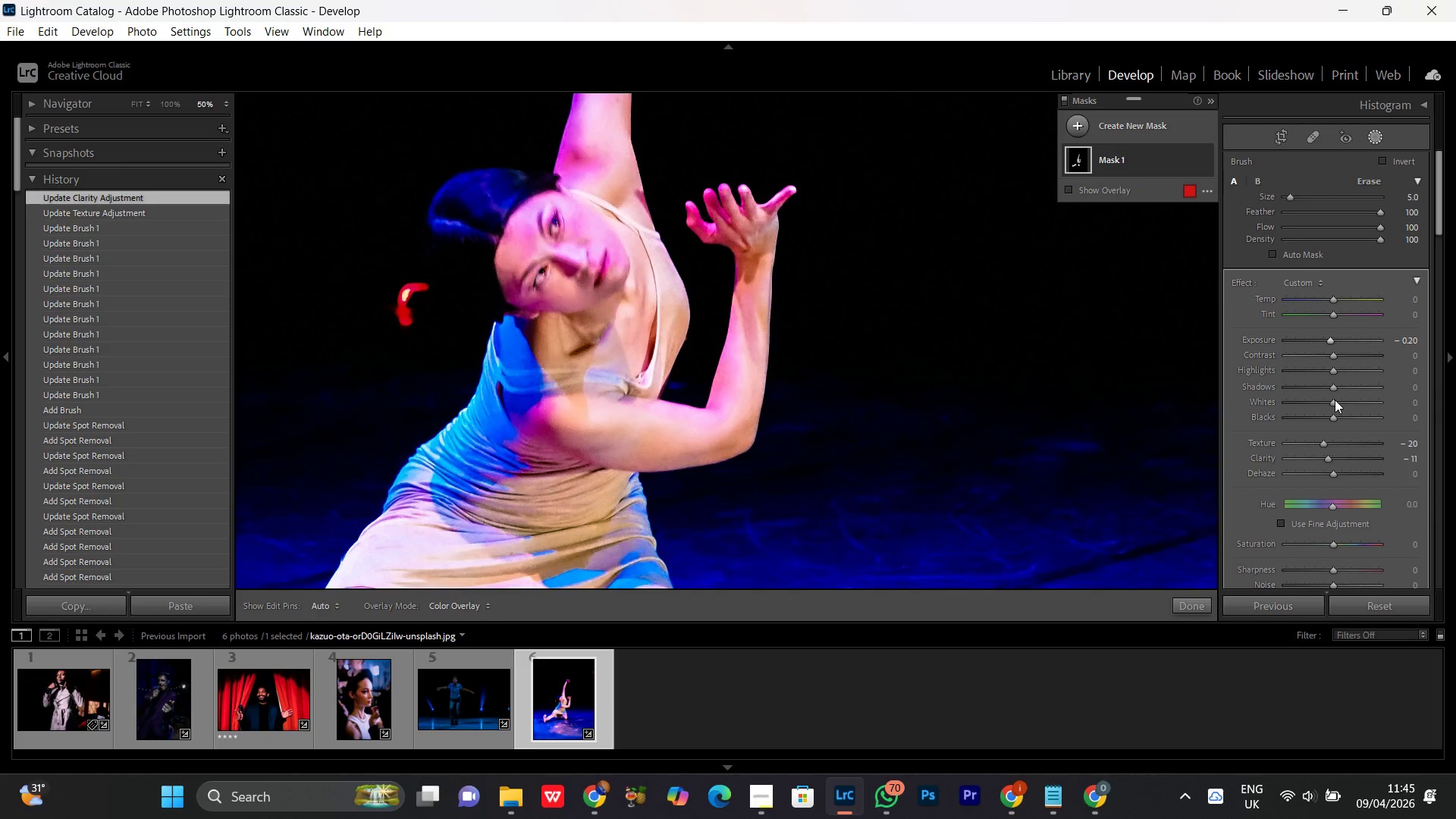 
left_click([1332, 400])
 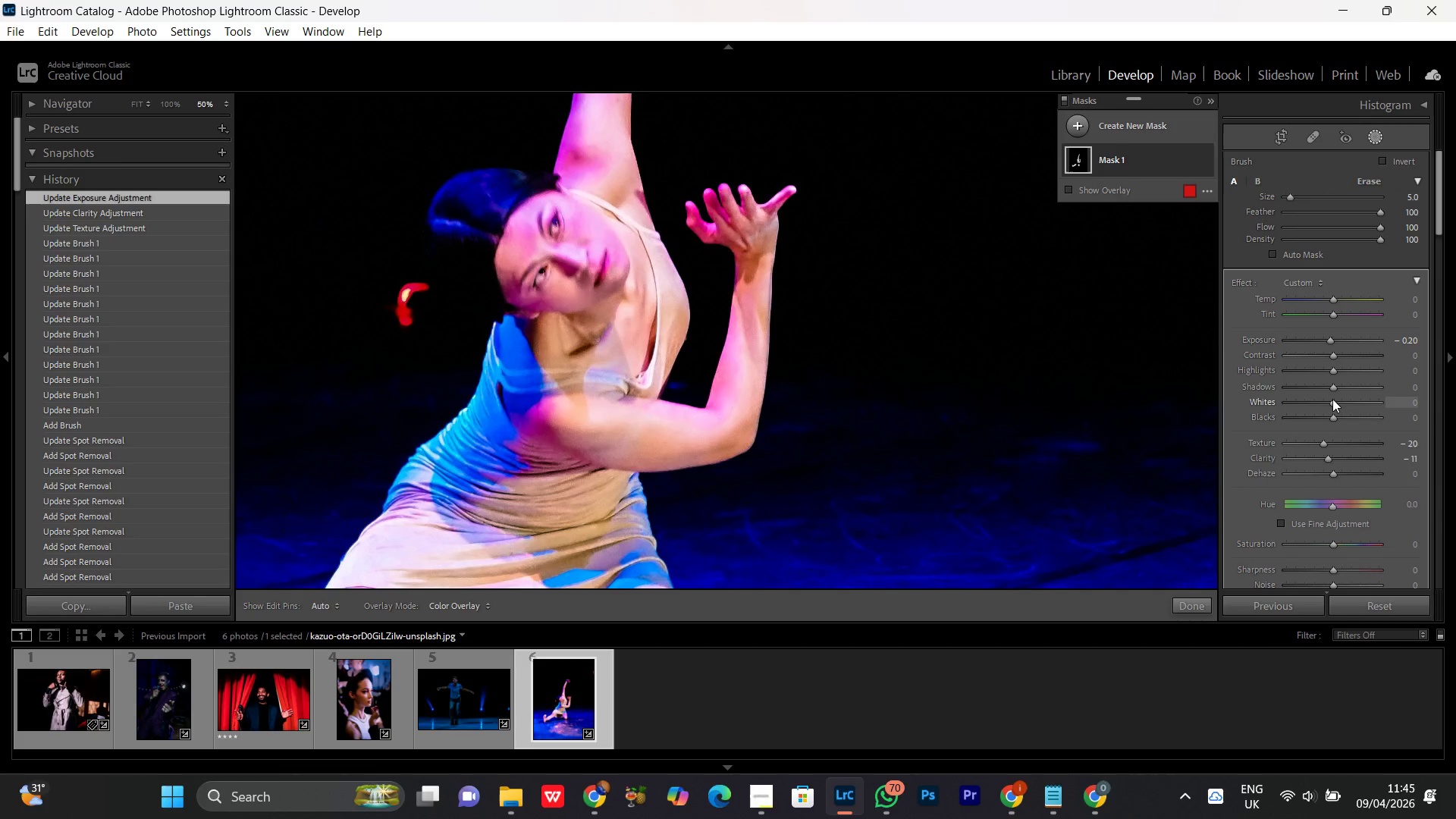 
scroll: coordinate [1354, 559], scroll_direction: down, amount: 8.0
 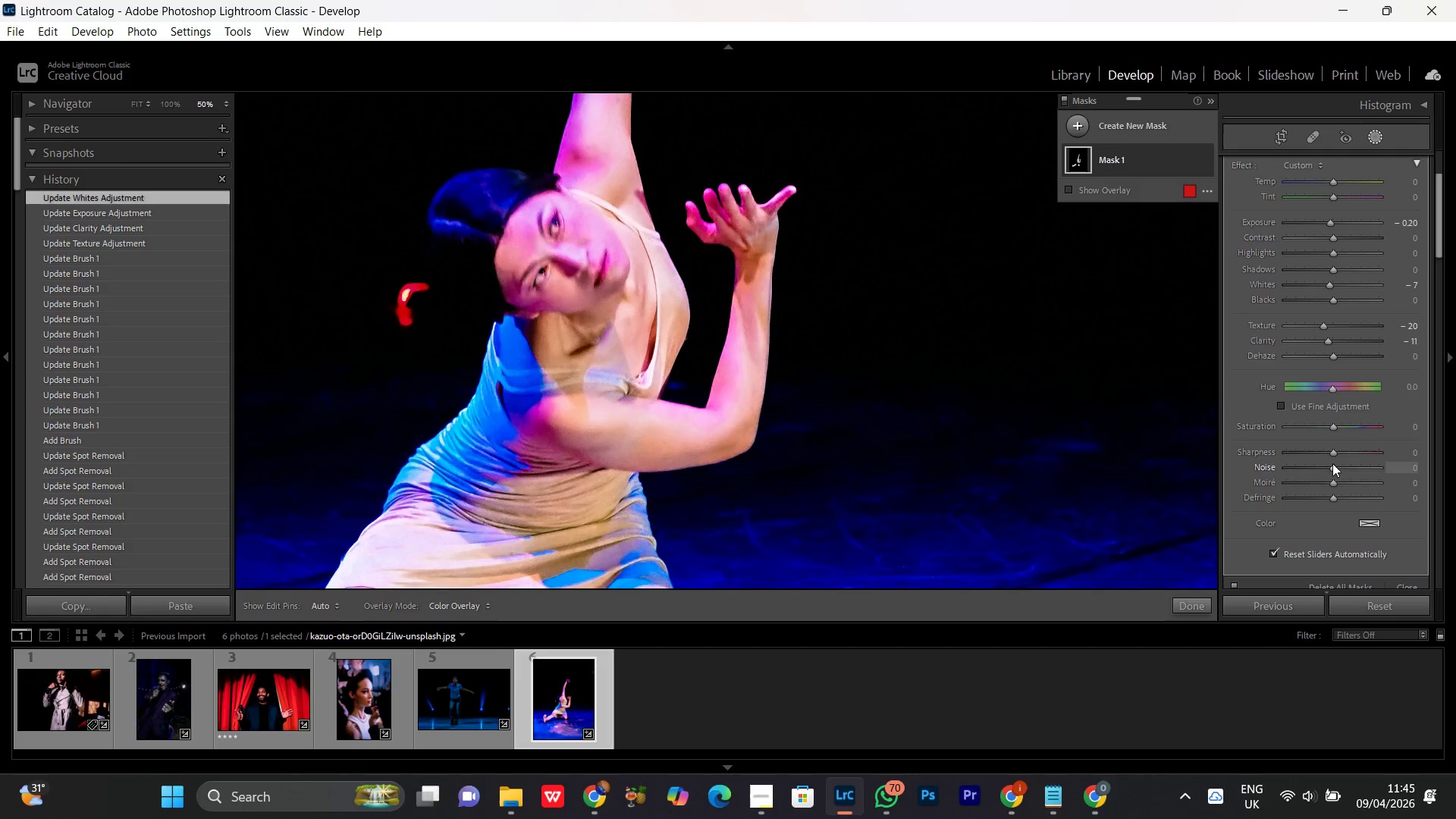 
left_click([1332, 455])
 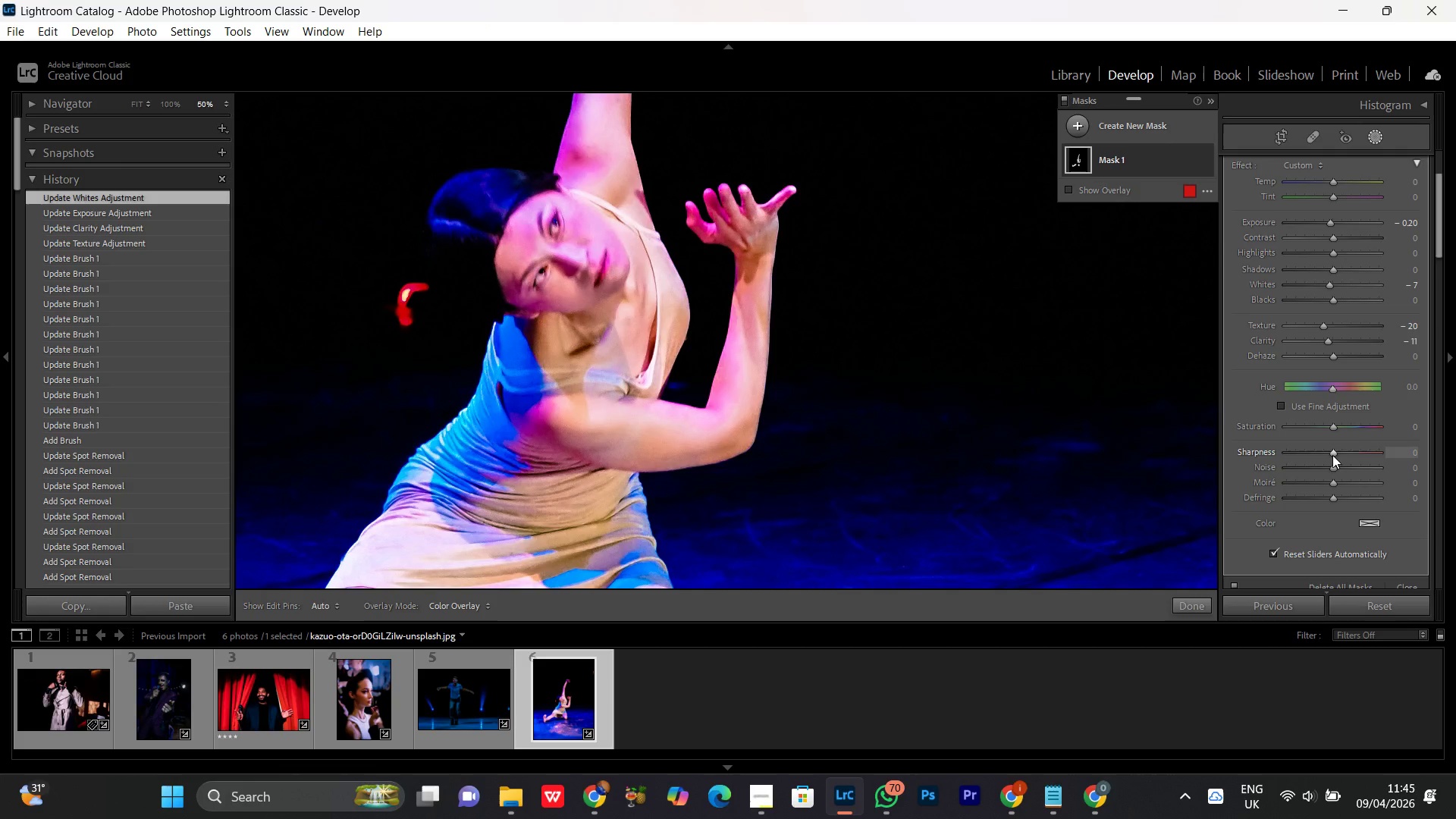 
scroll: coordinate [1332, 455], scroll_direction: down, amount: 10.0
 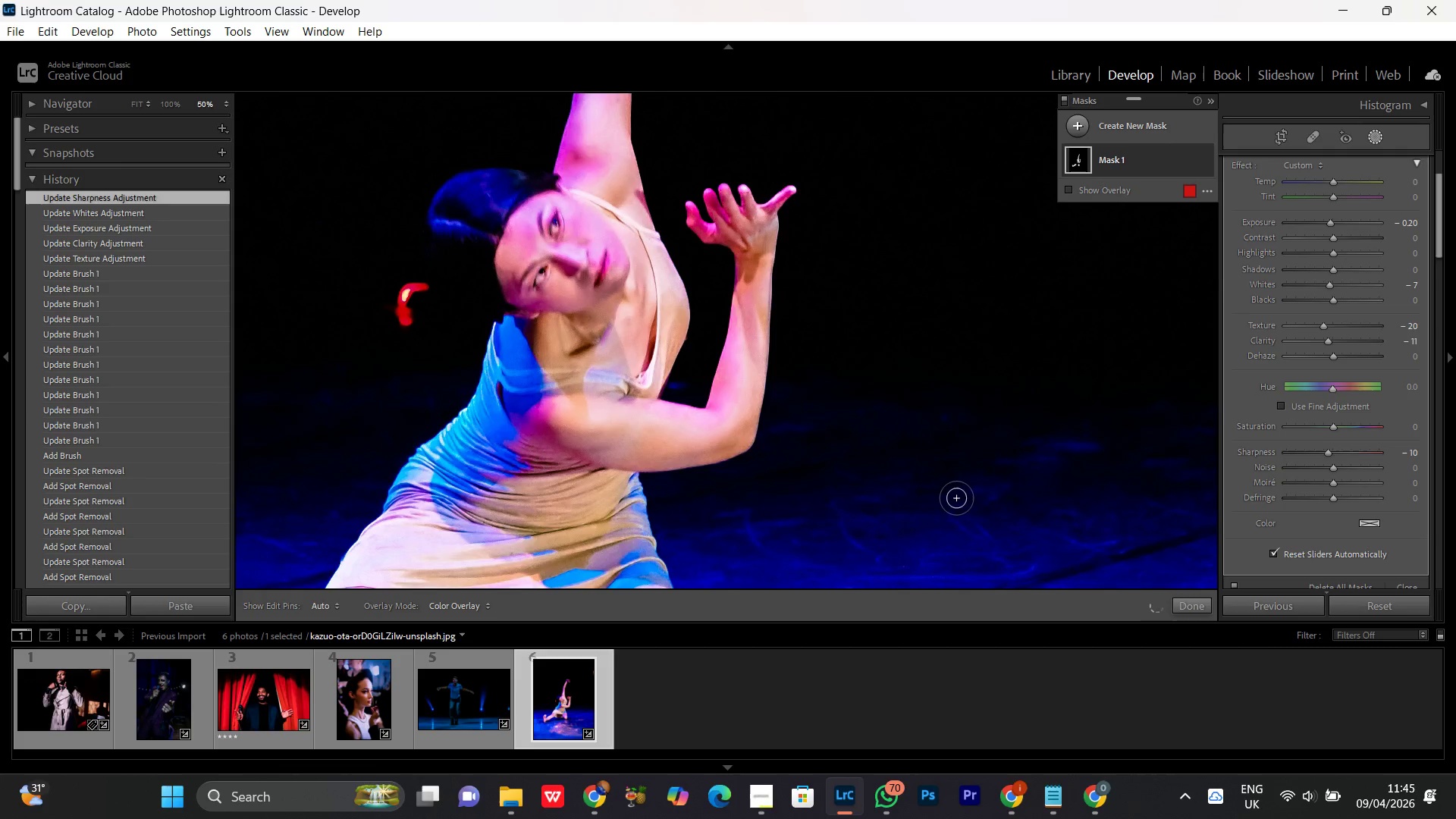 
key(Control+Minus)
 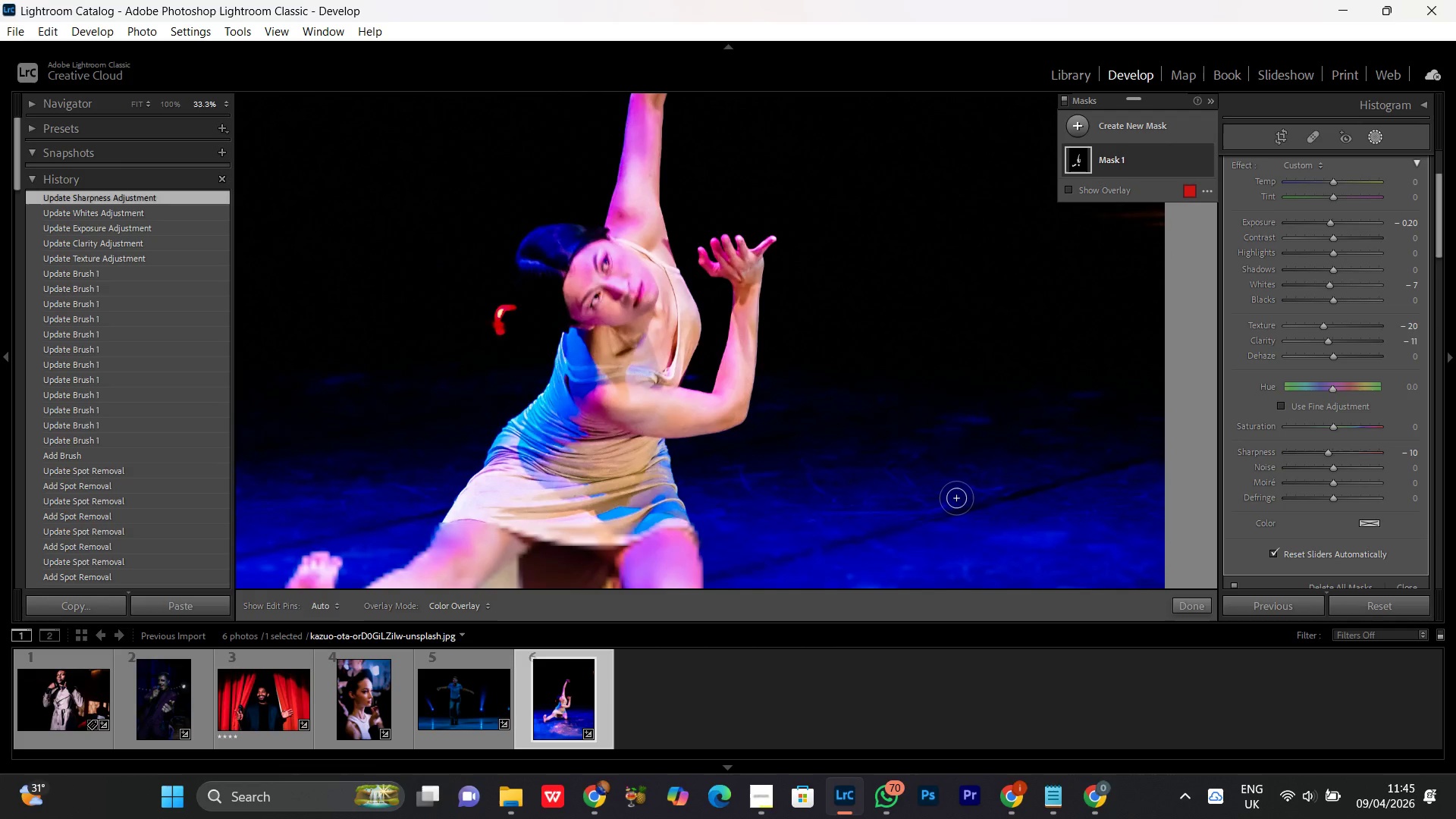 
key(Control+Minus)
 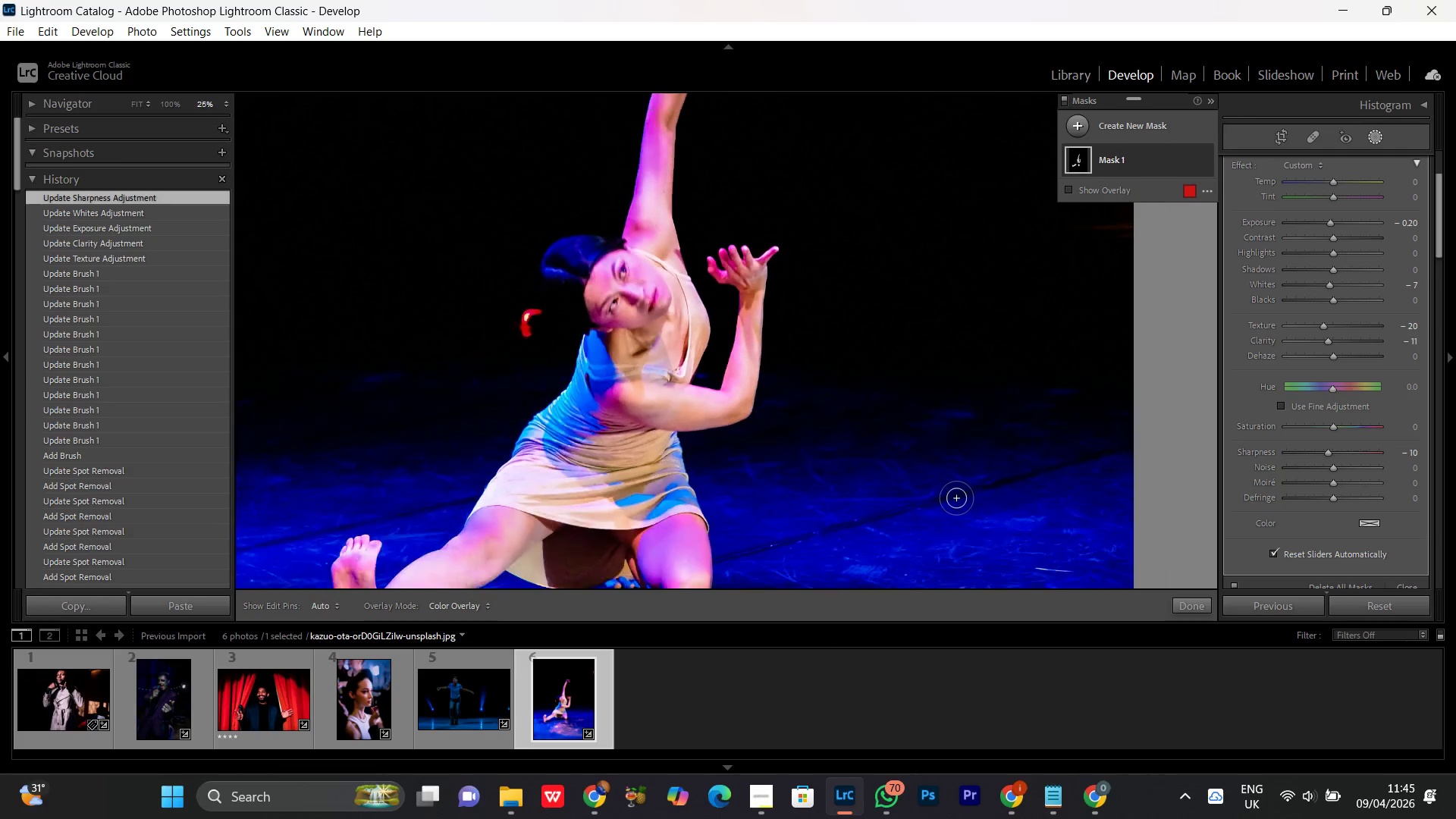 
key(Control+Minus)
 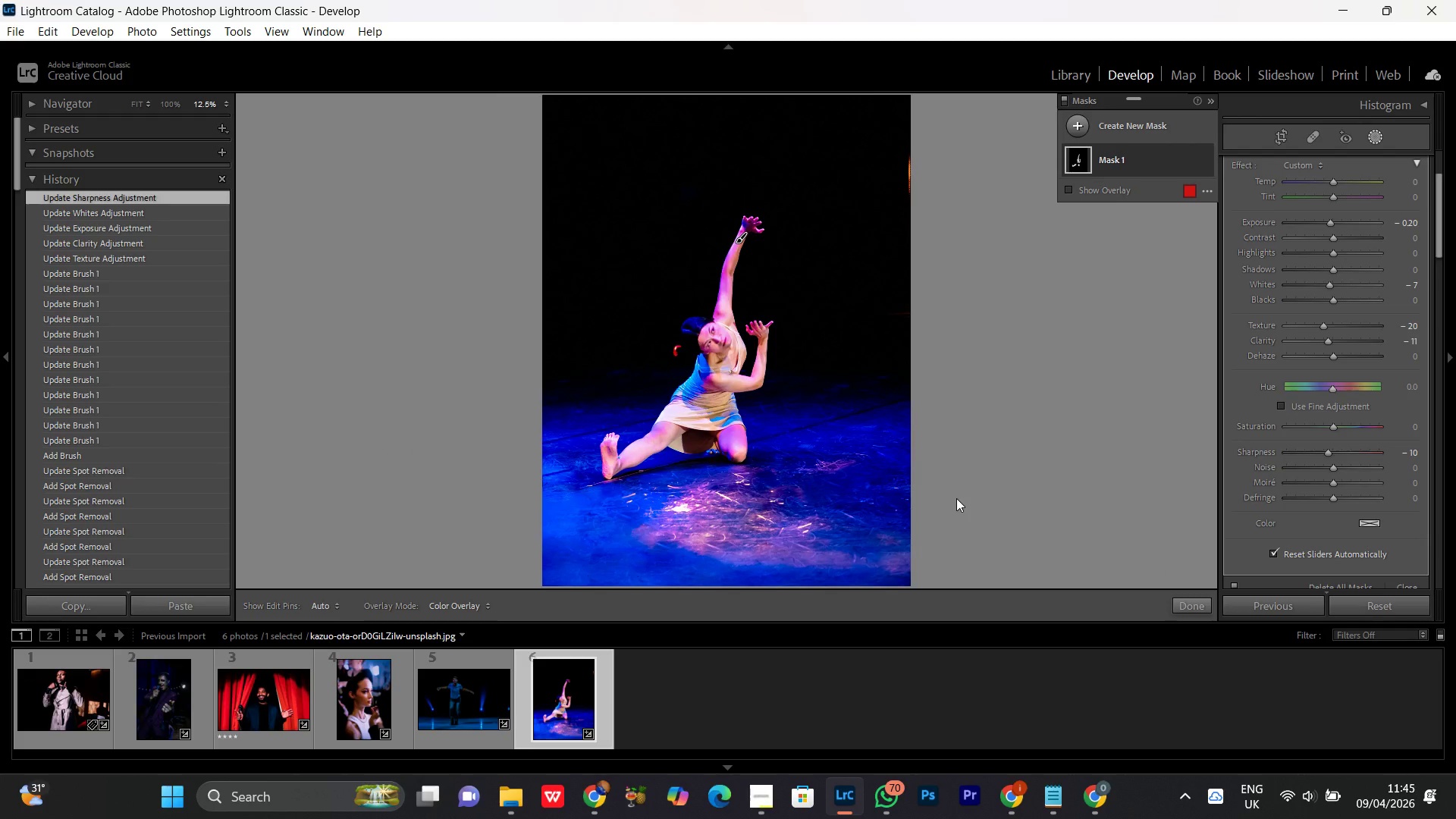 
key(Control+Equal)
 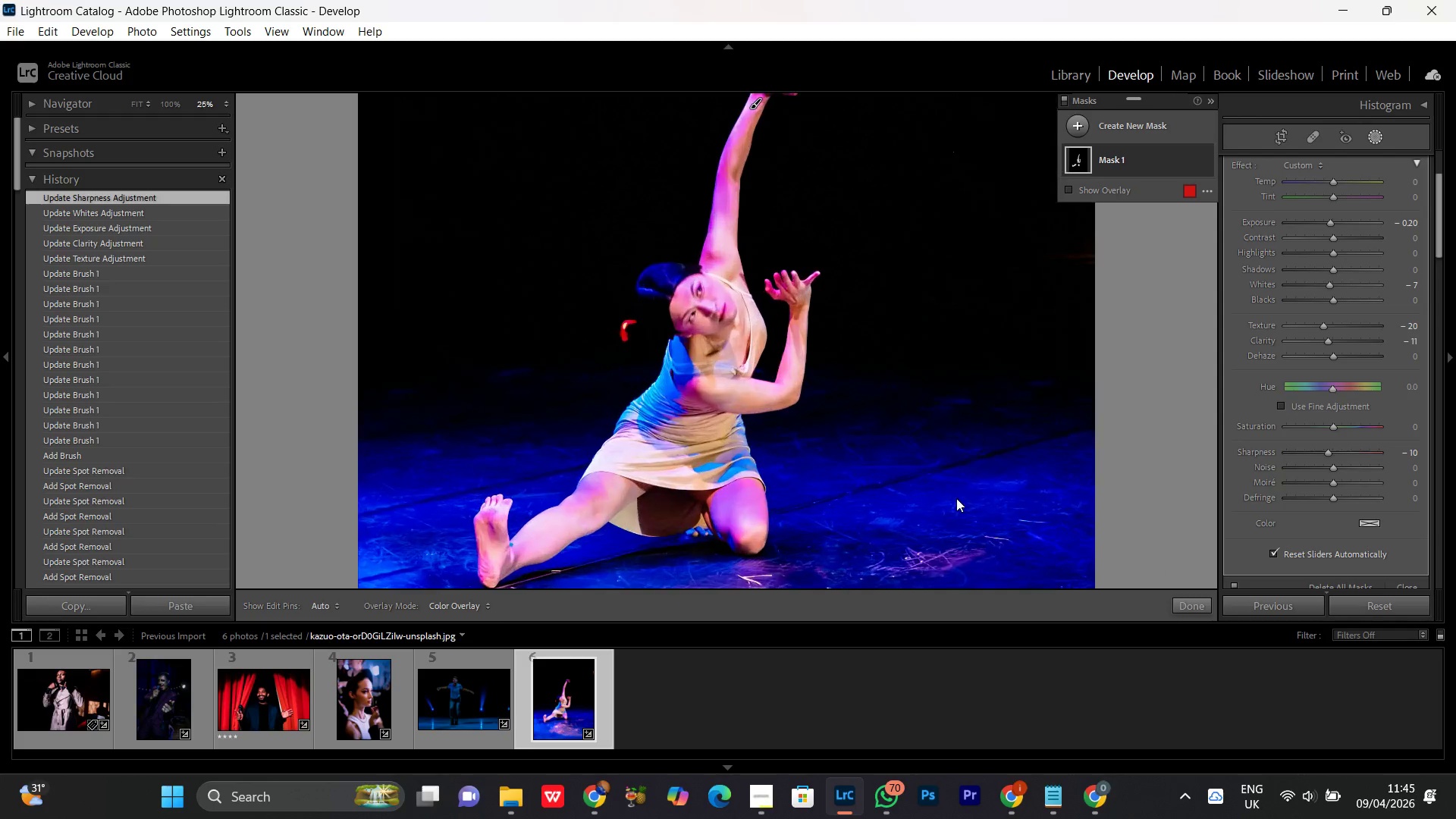 
key(Control+Minus)
 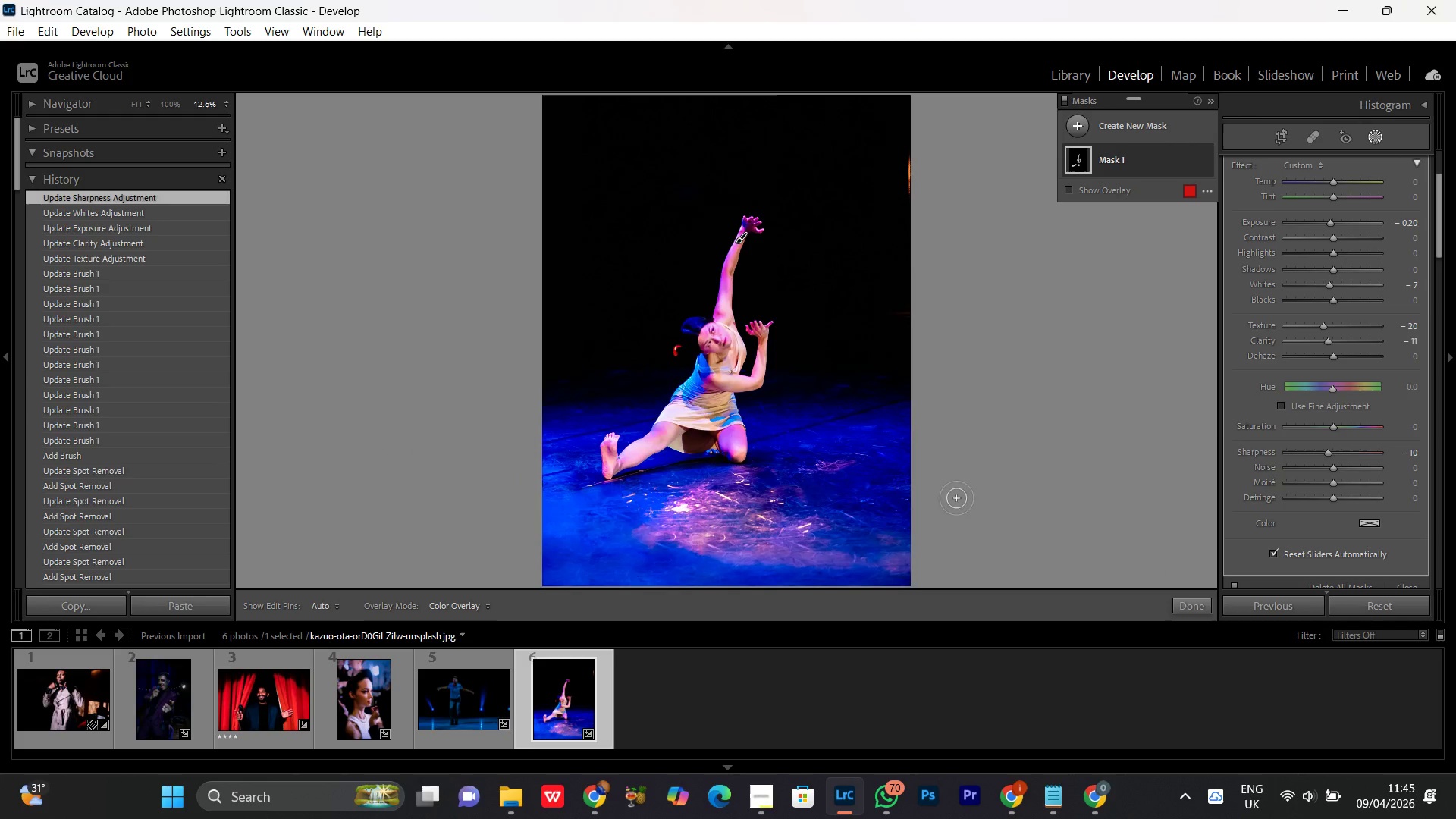 
key(Control+Minus)
 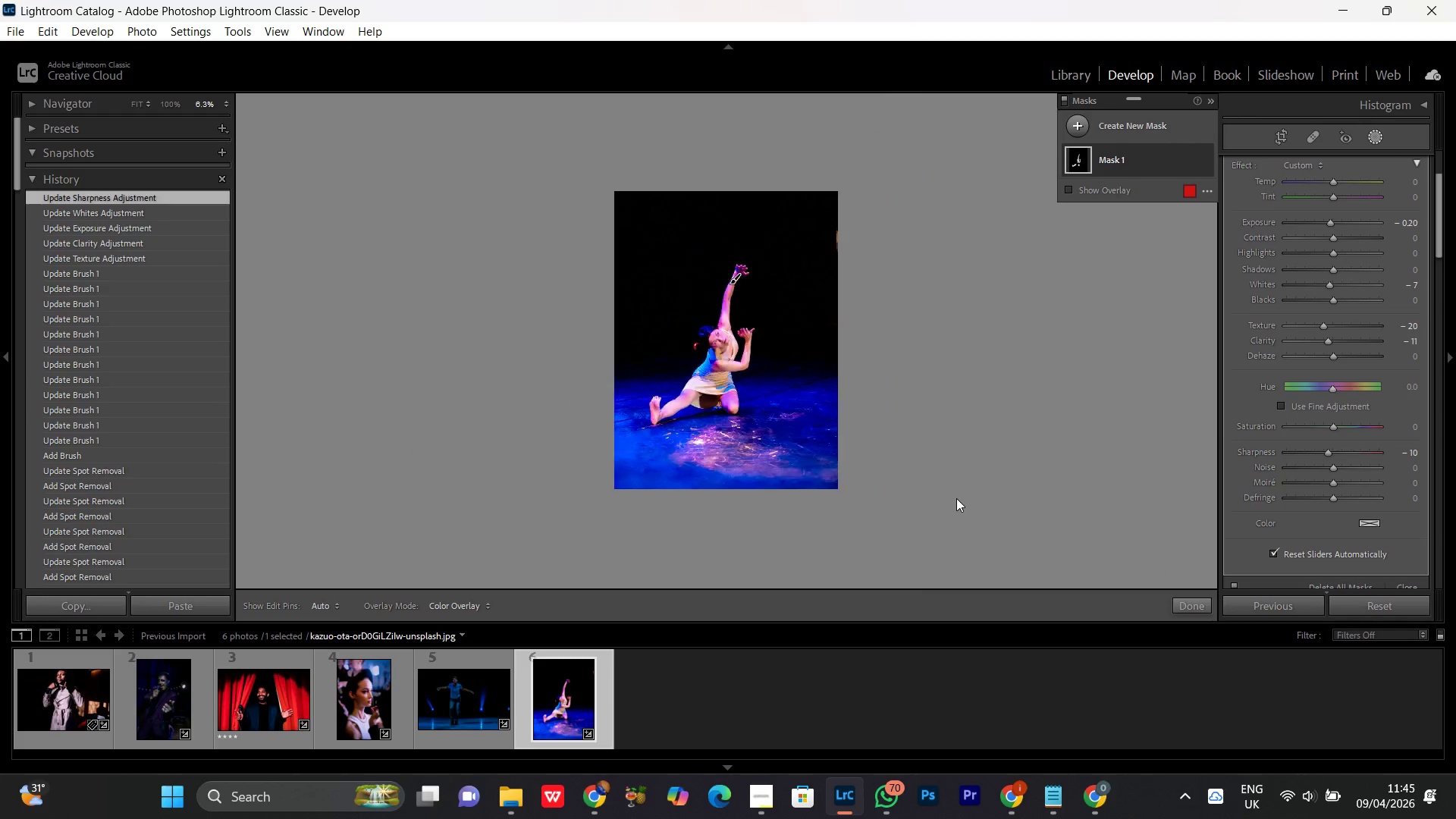 
key(Control+Equal)
 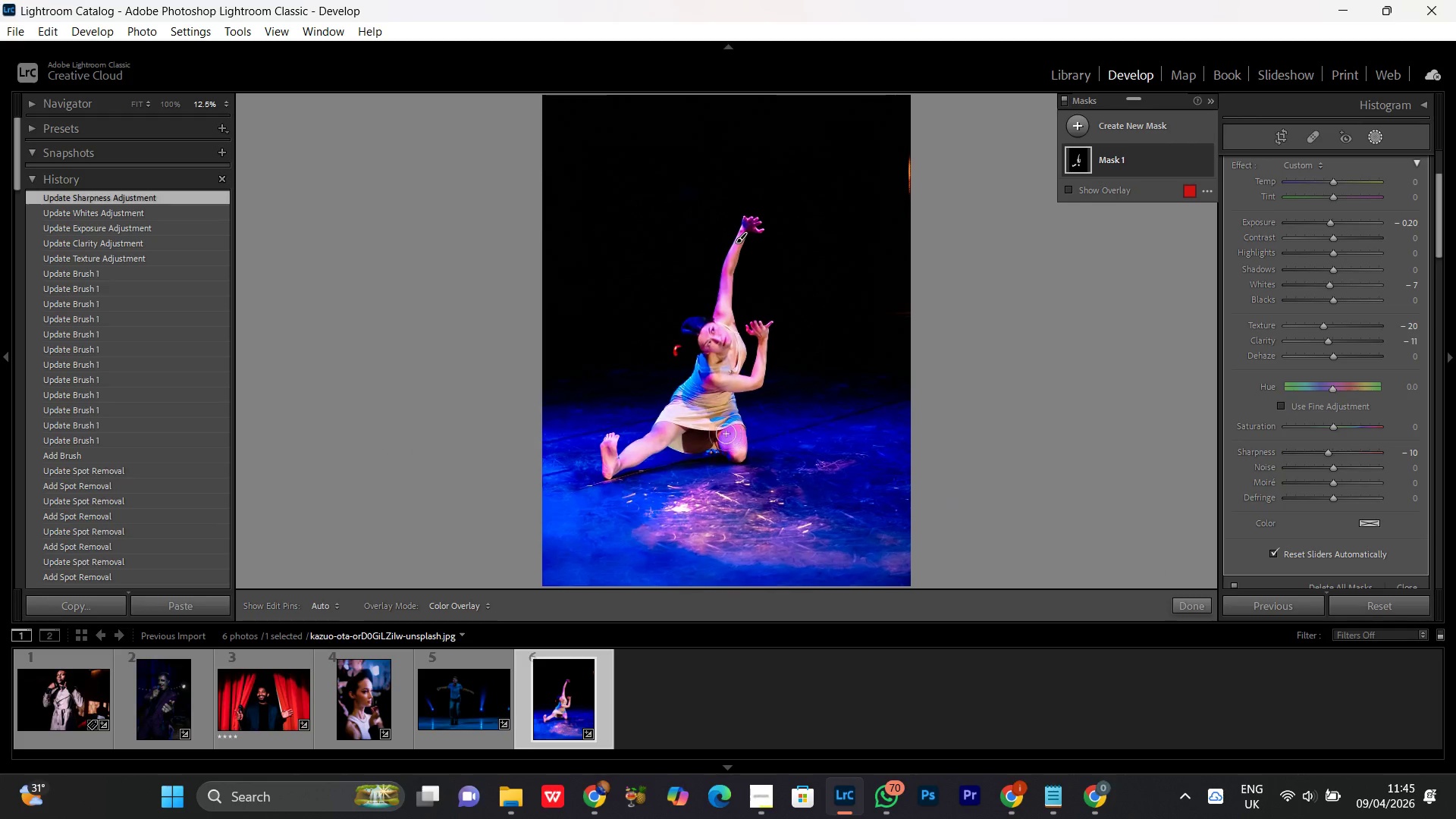 
key(Control+Equal)
 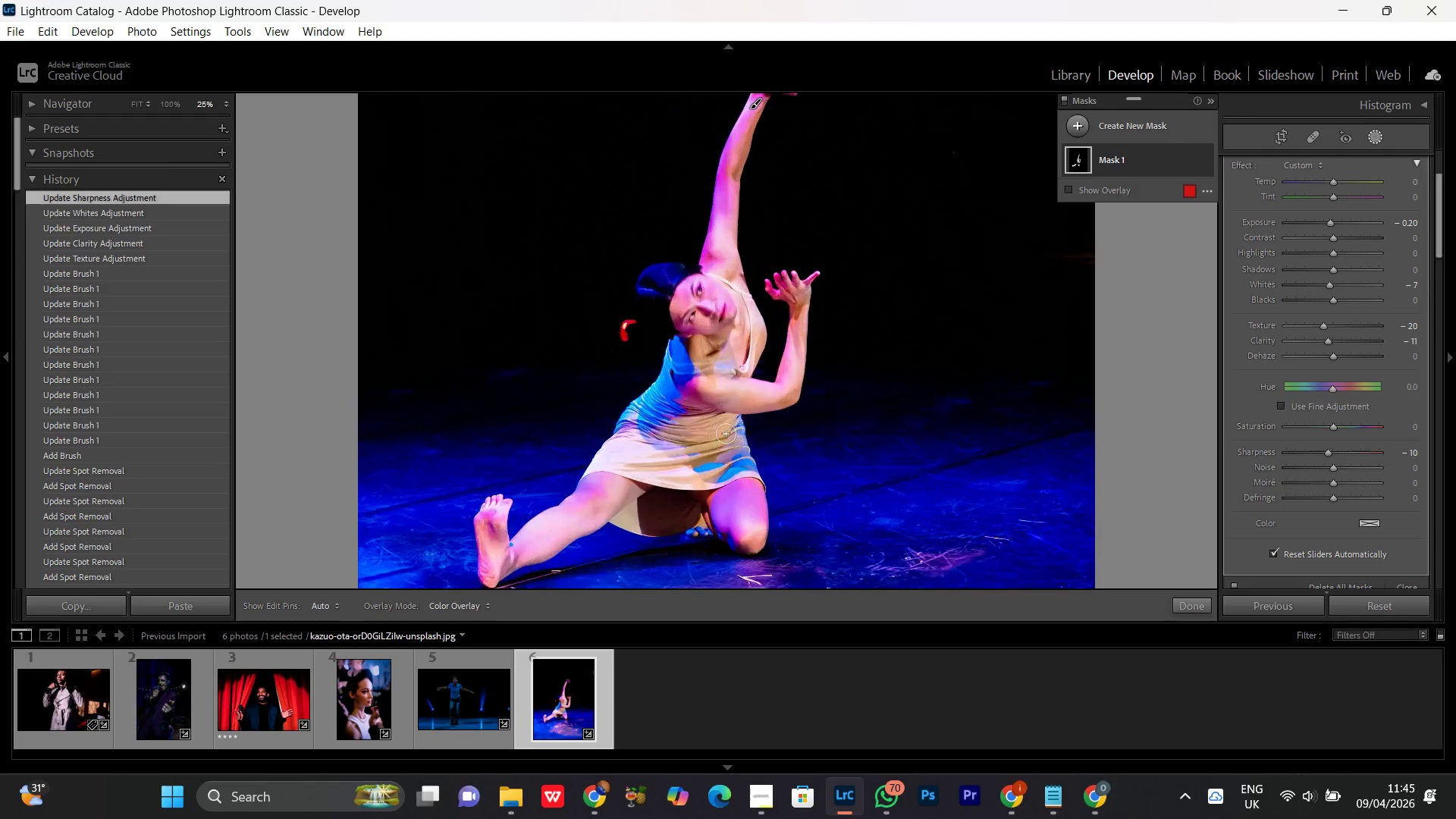 
key(Control+Minus)
 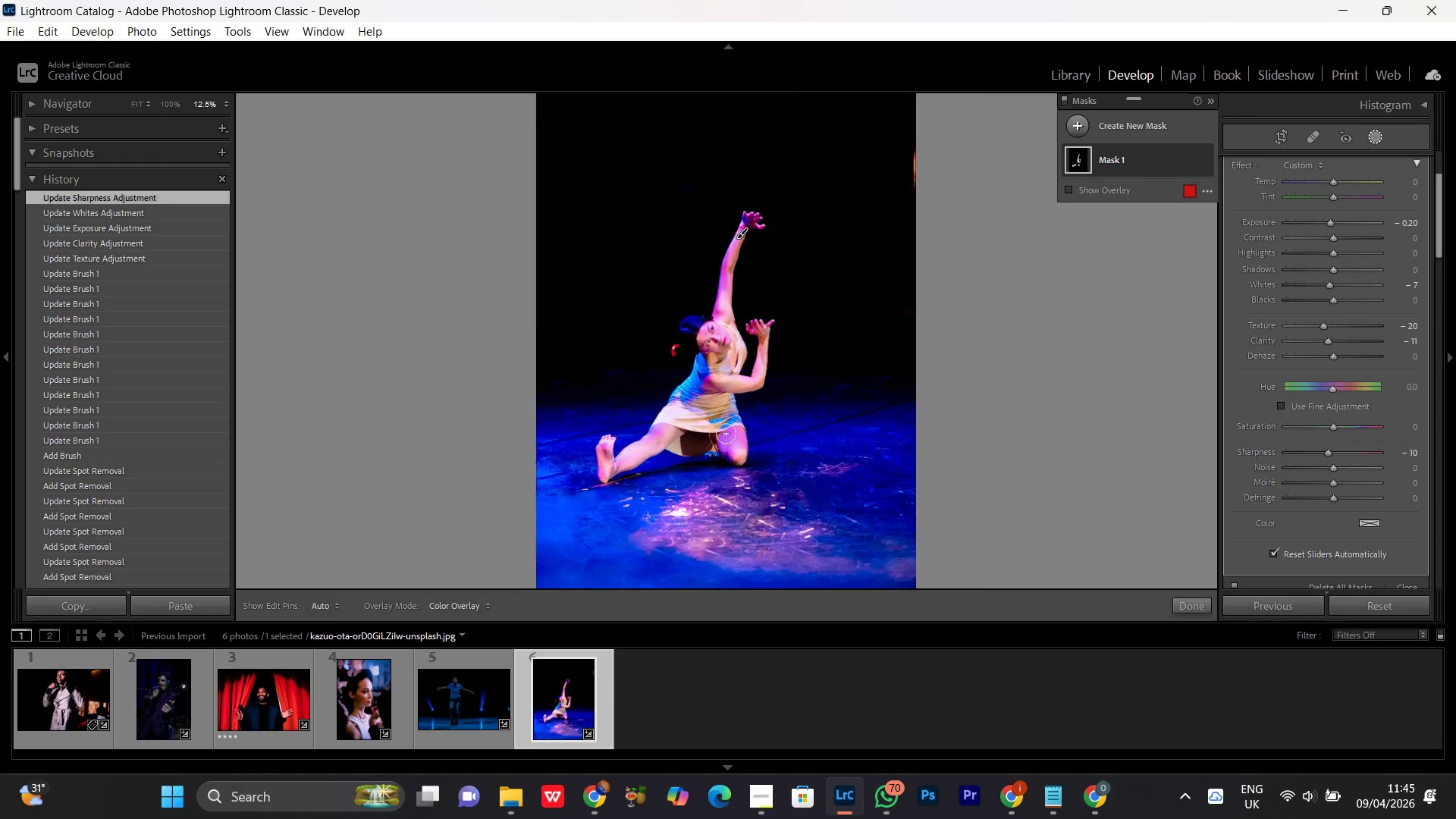 
key(Control+Minus)
 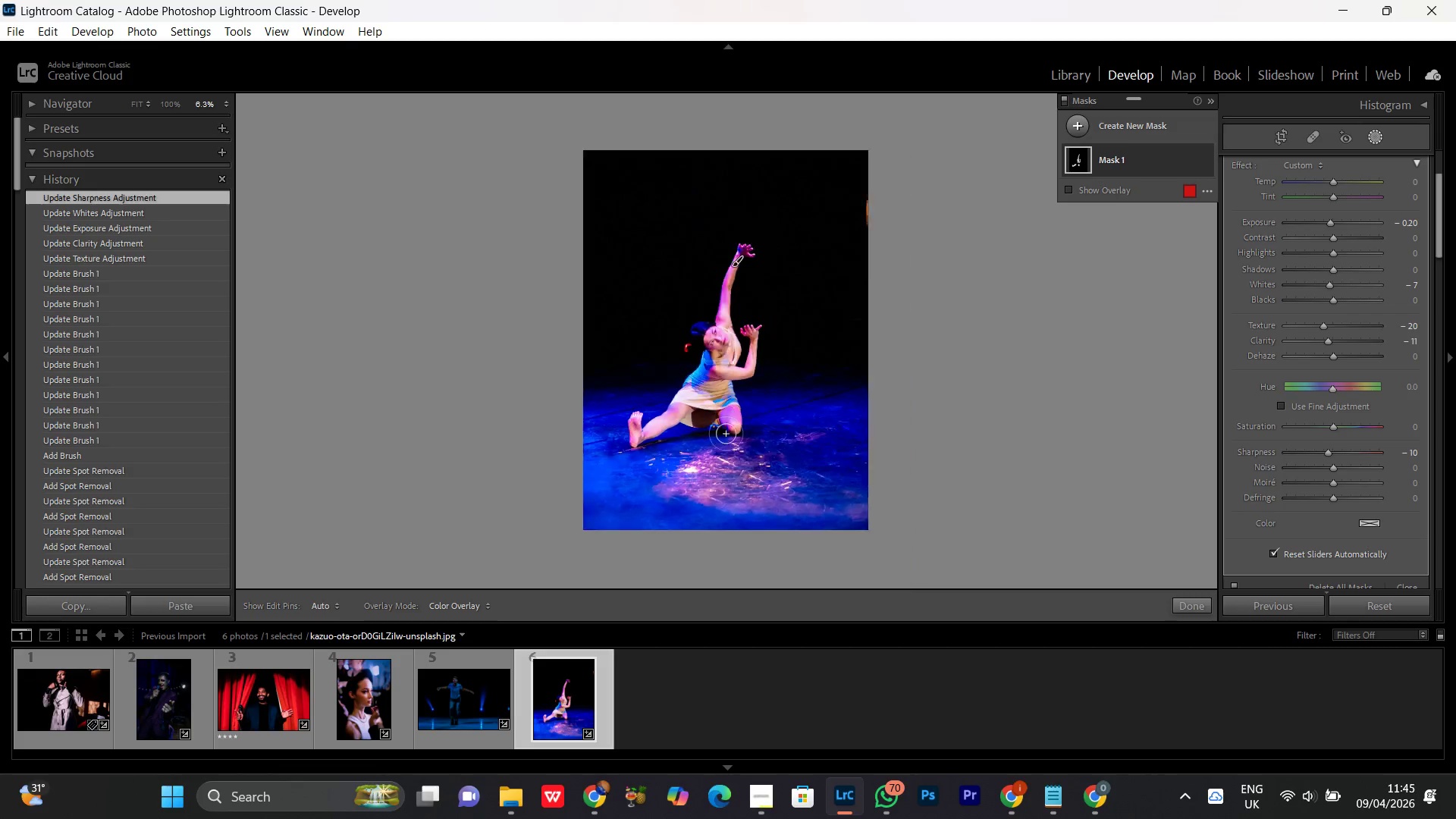 
key(Control+Equal)
 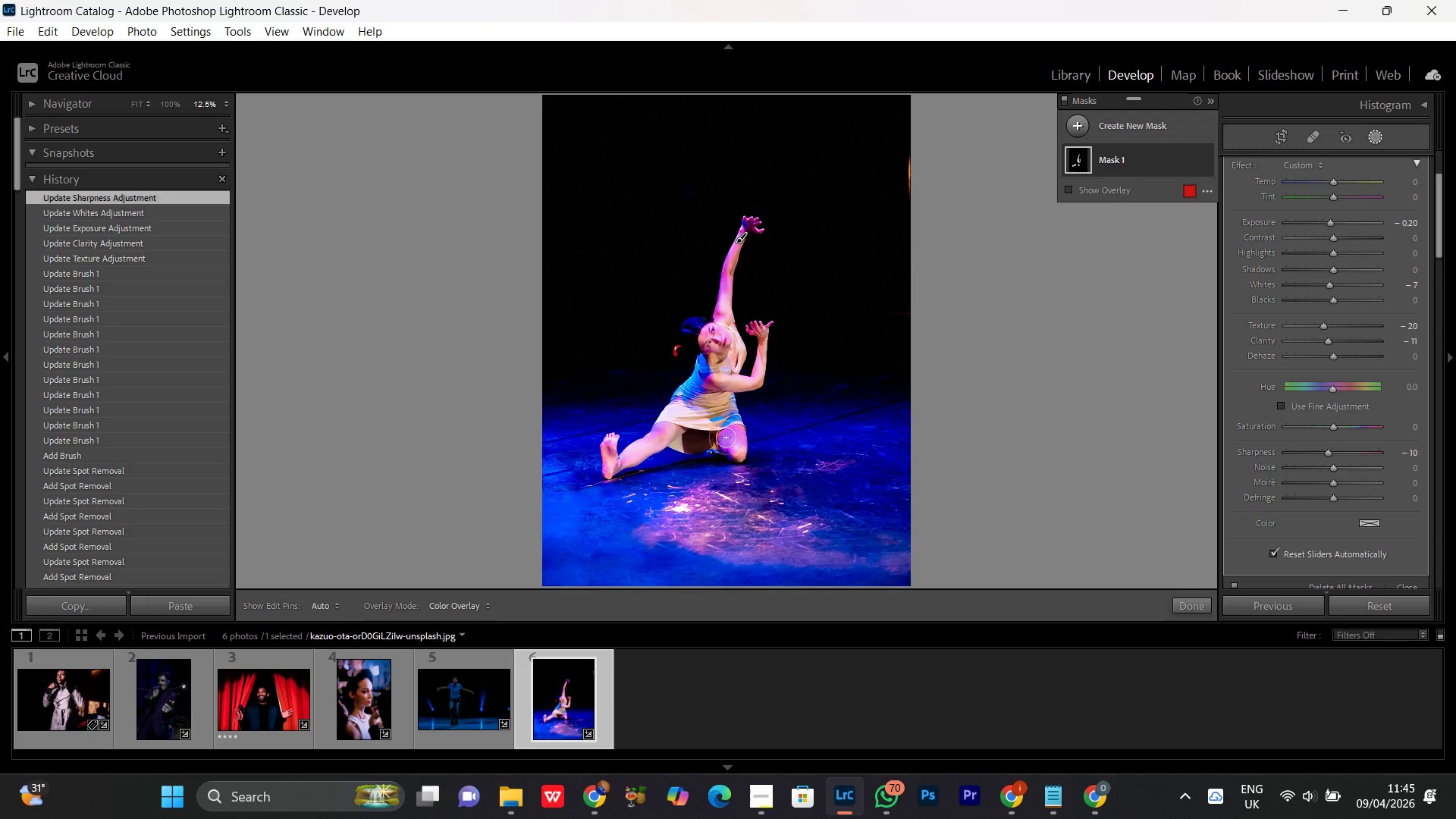 
wait(8.88)
 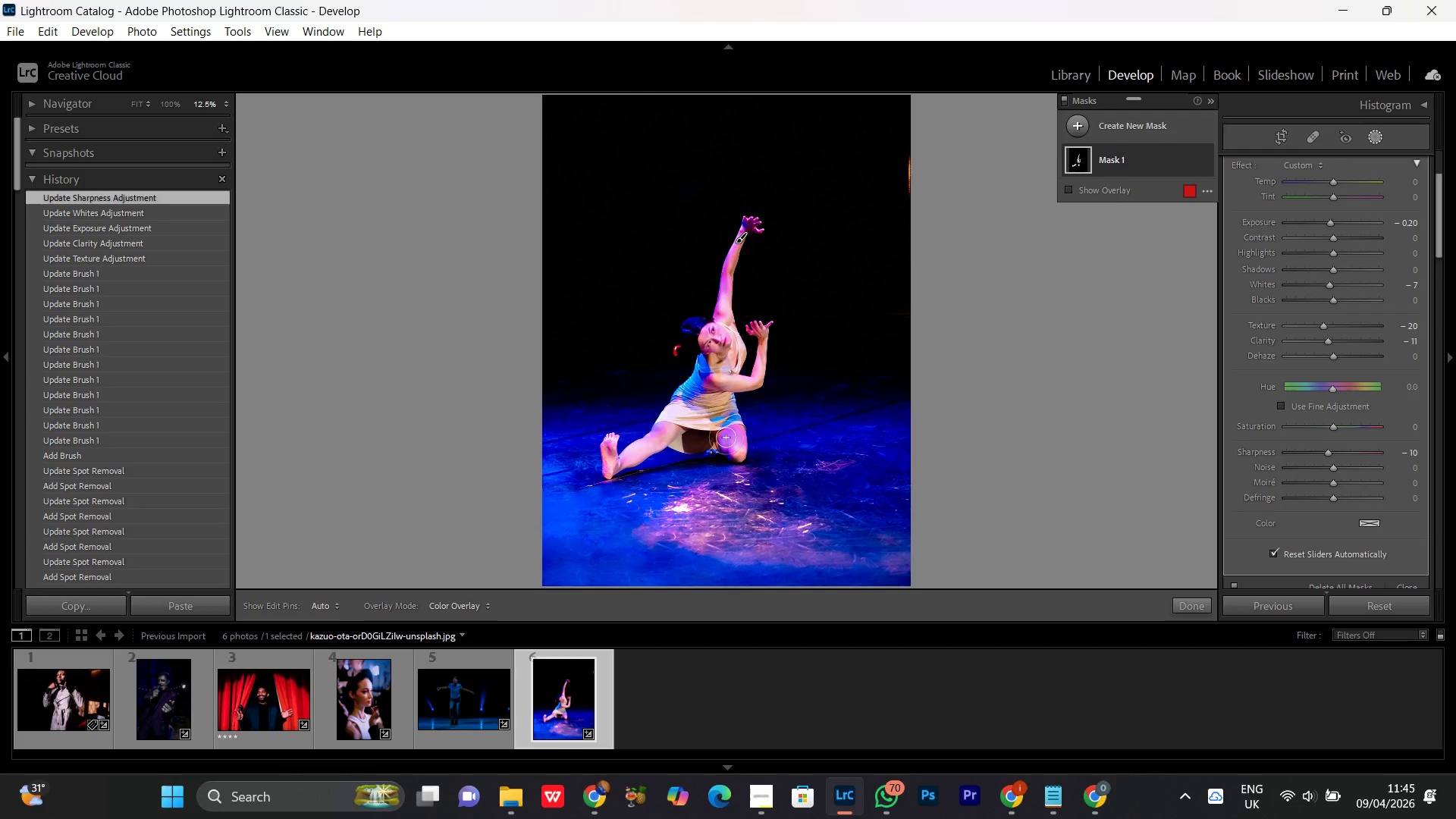 
left_click([1101, 807])
 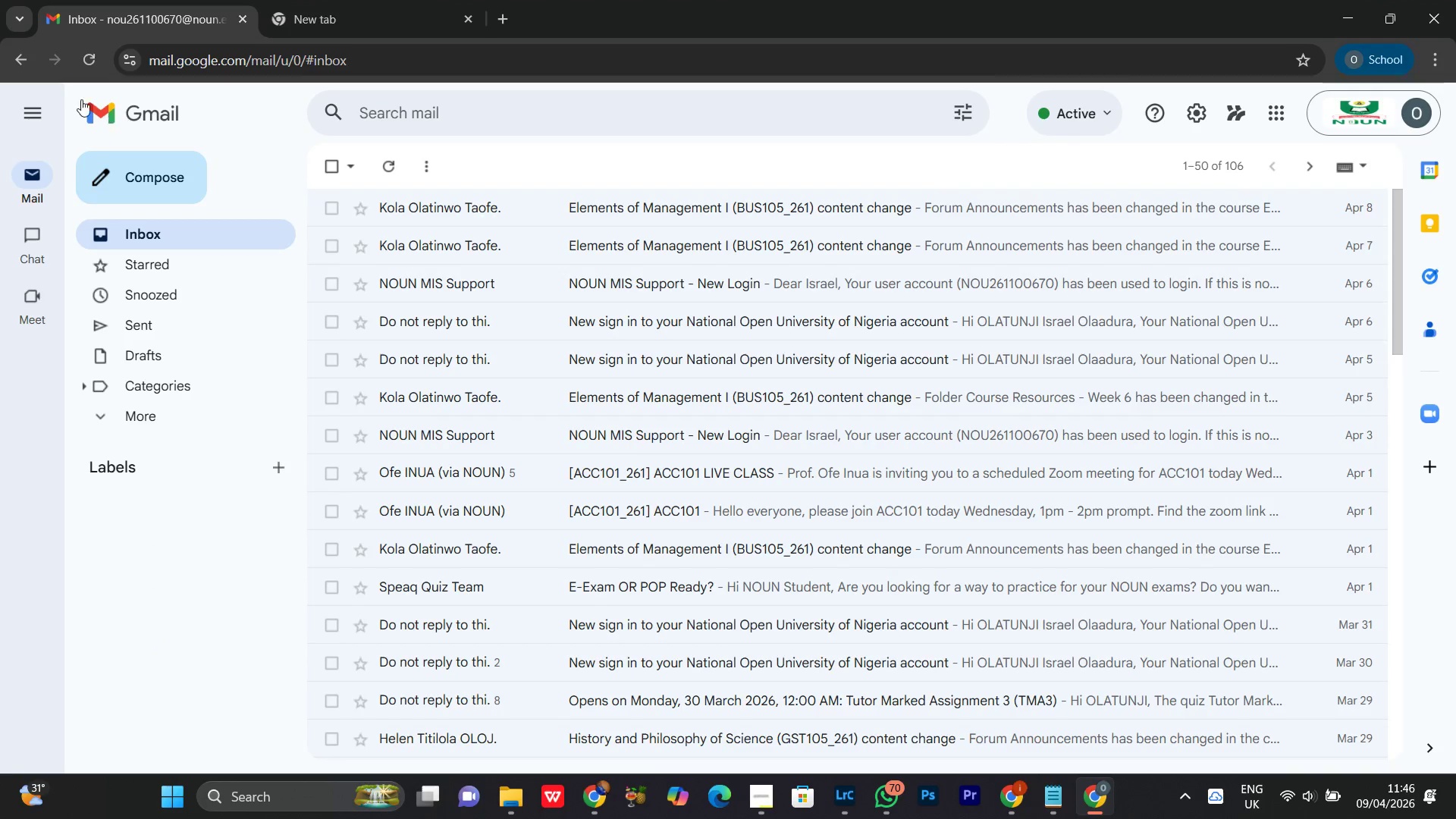 
left_click([96, 62])
 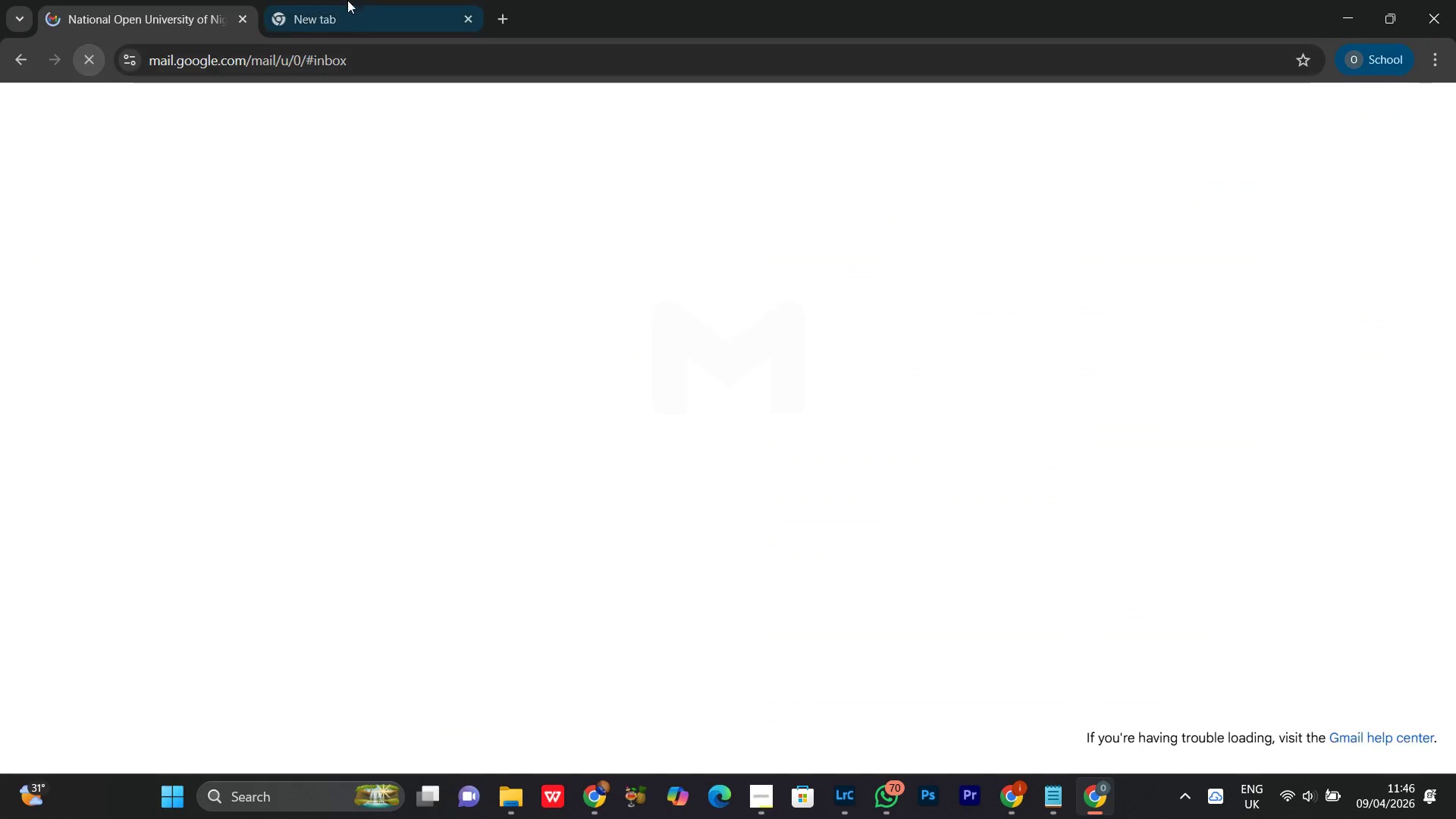 
left_click([353, 0])
 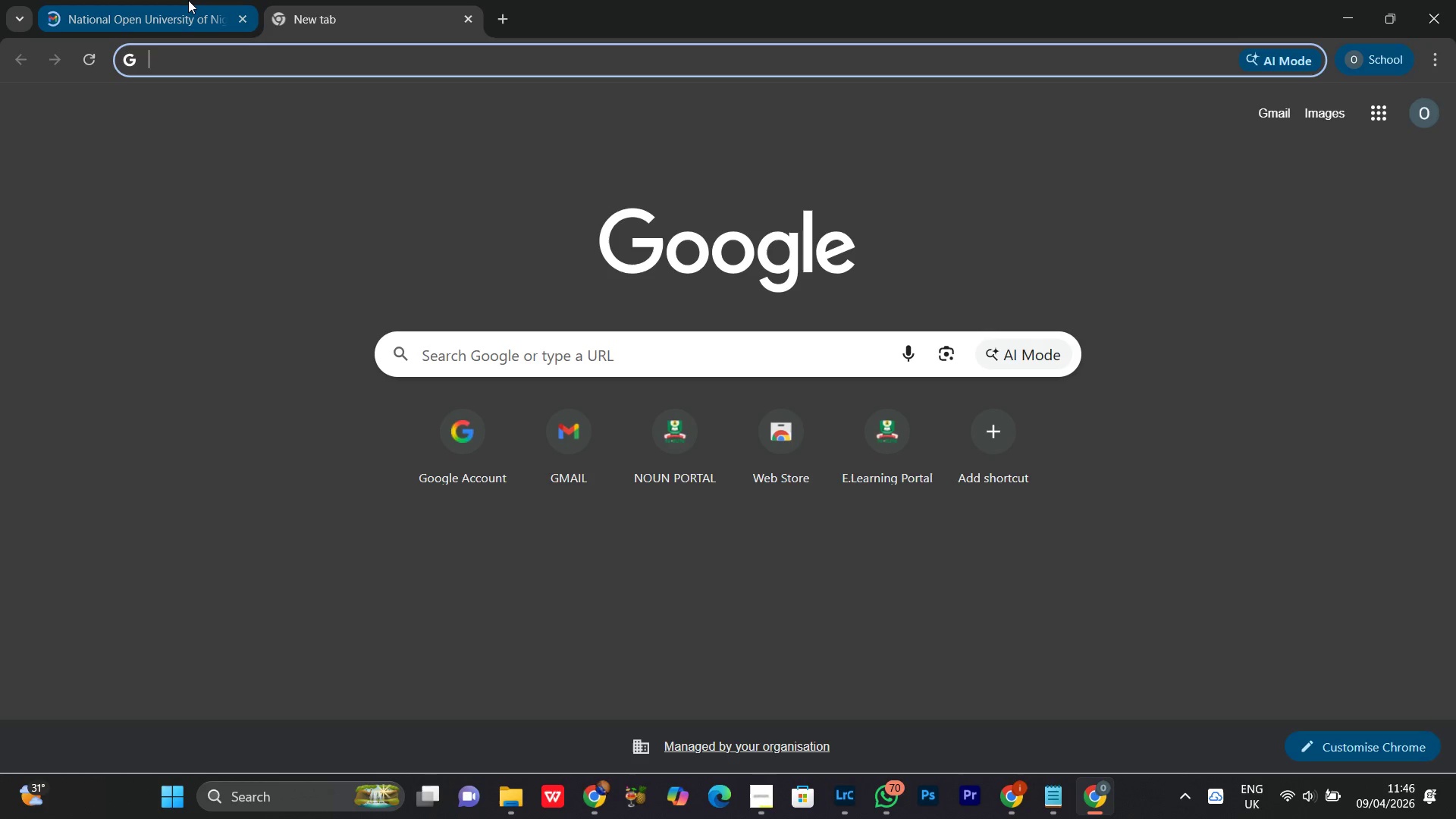 
left_click([188, 0])
 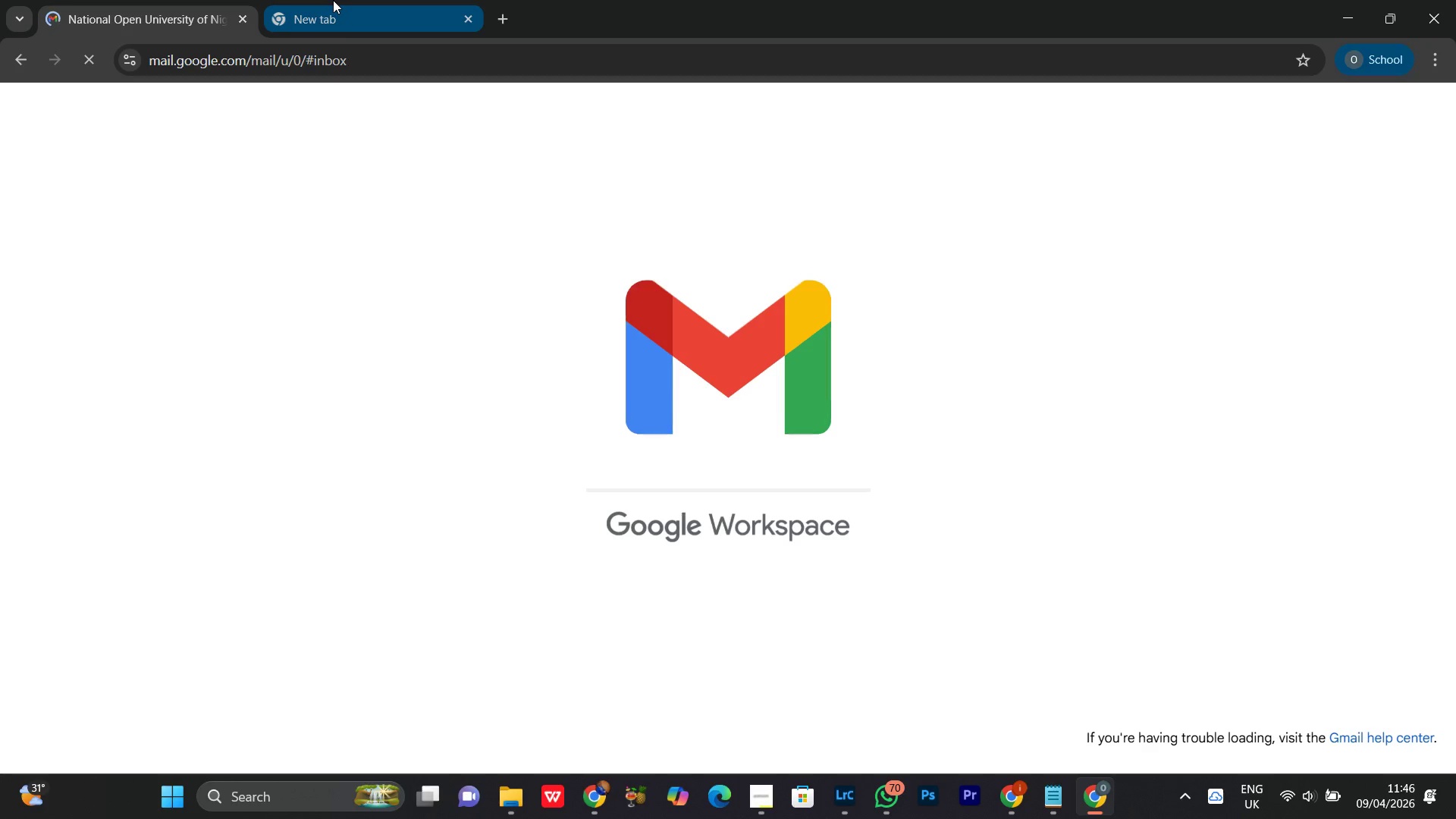 
left_click([333, 0])
 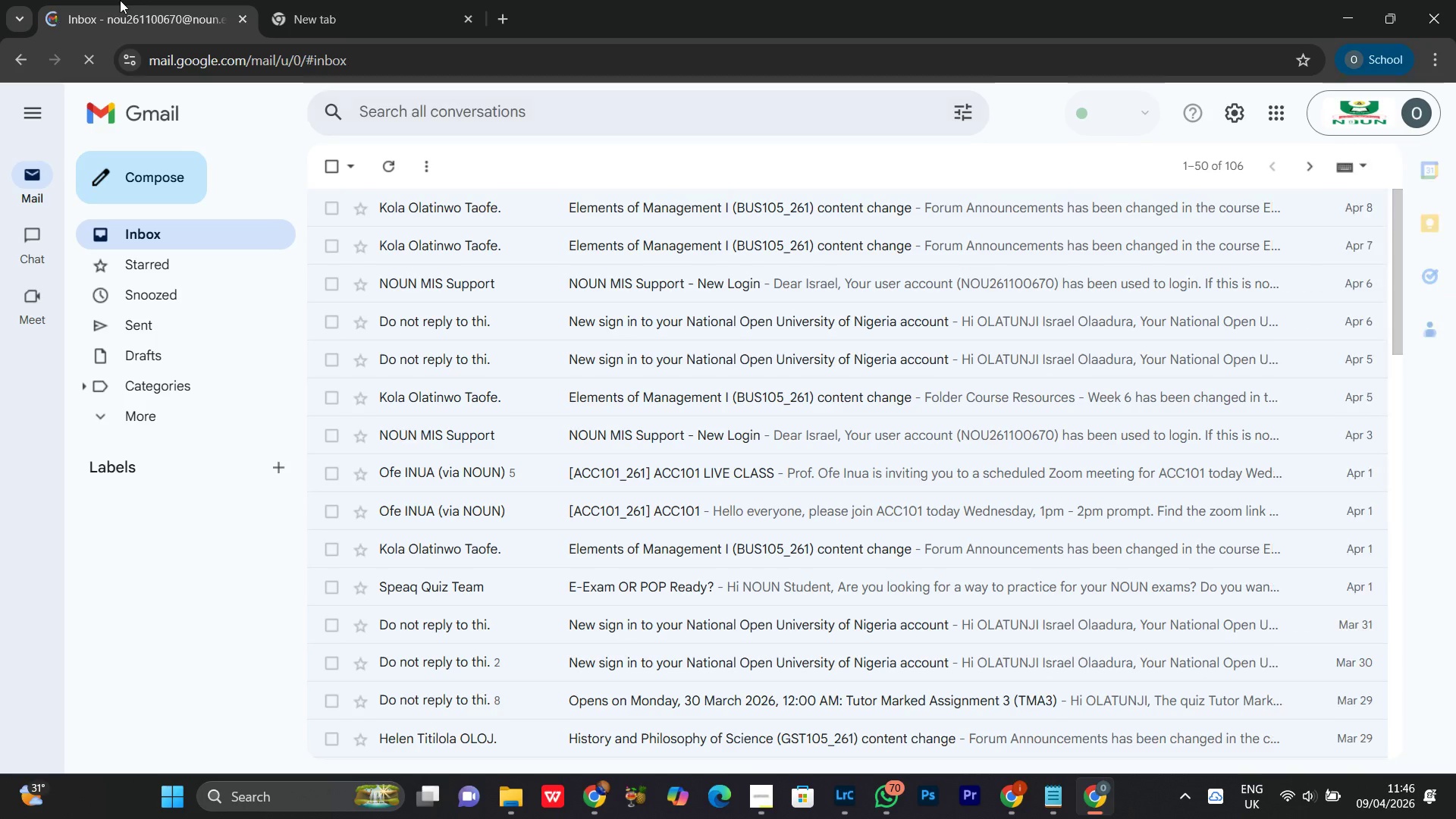 
left_click([350, 0])
 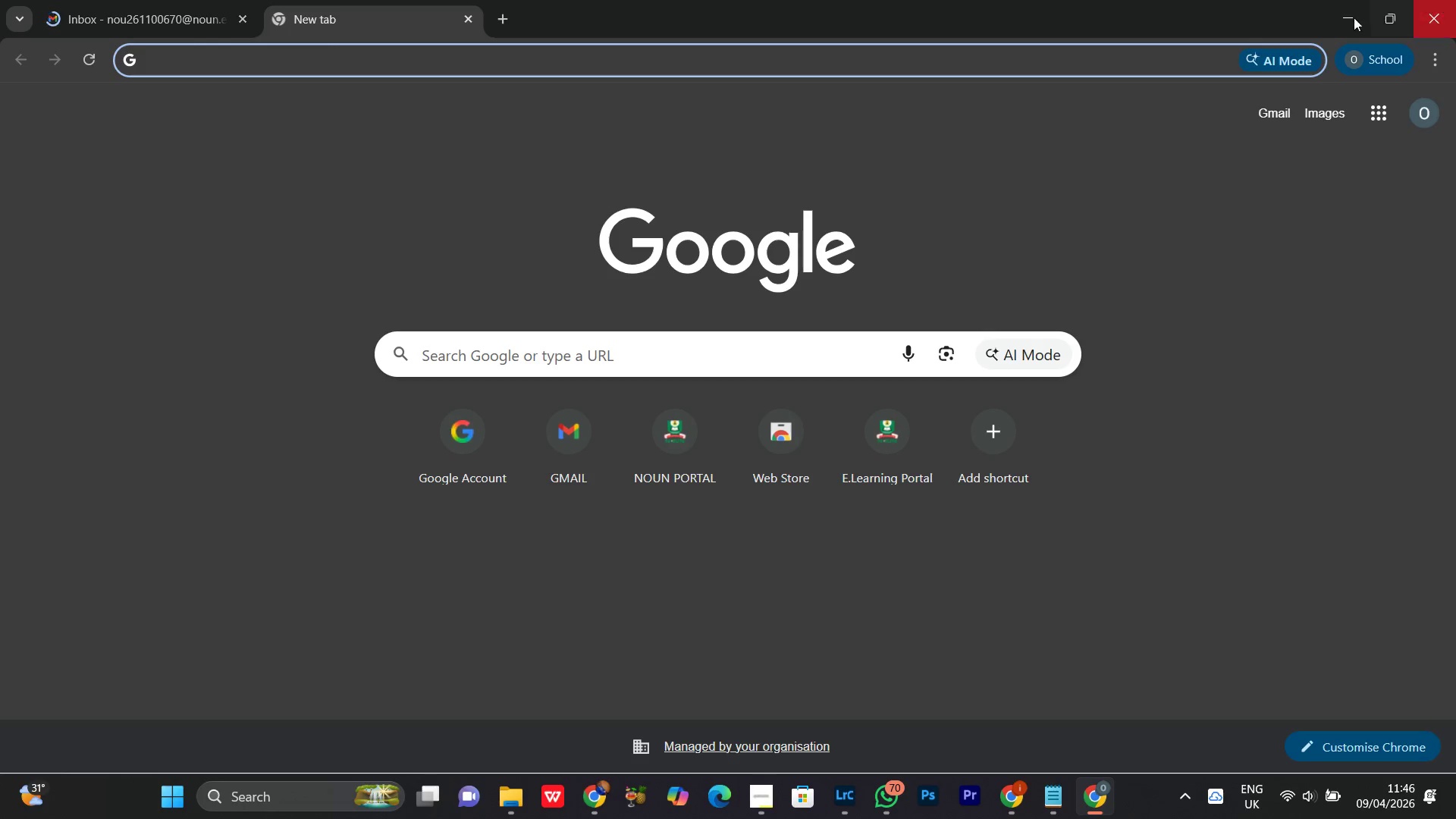 
left_click([1346, 10])
 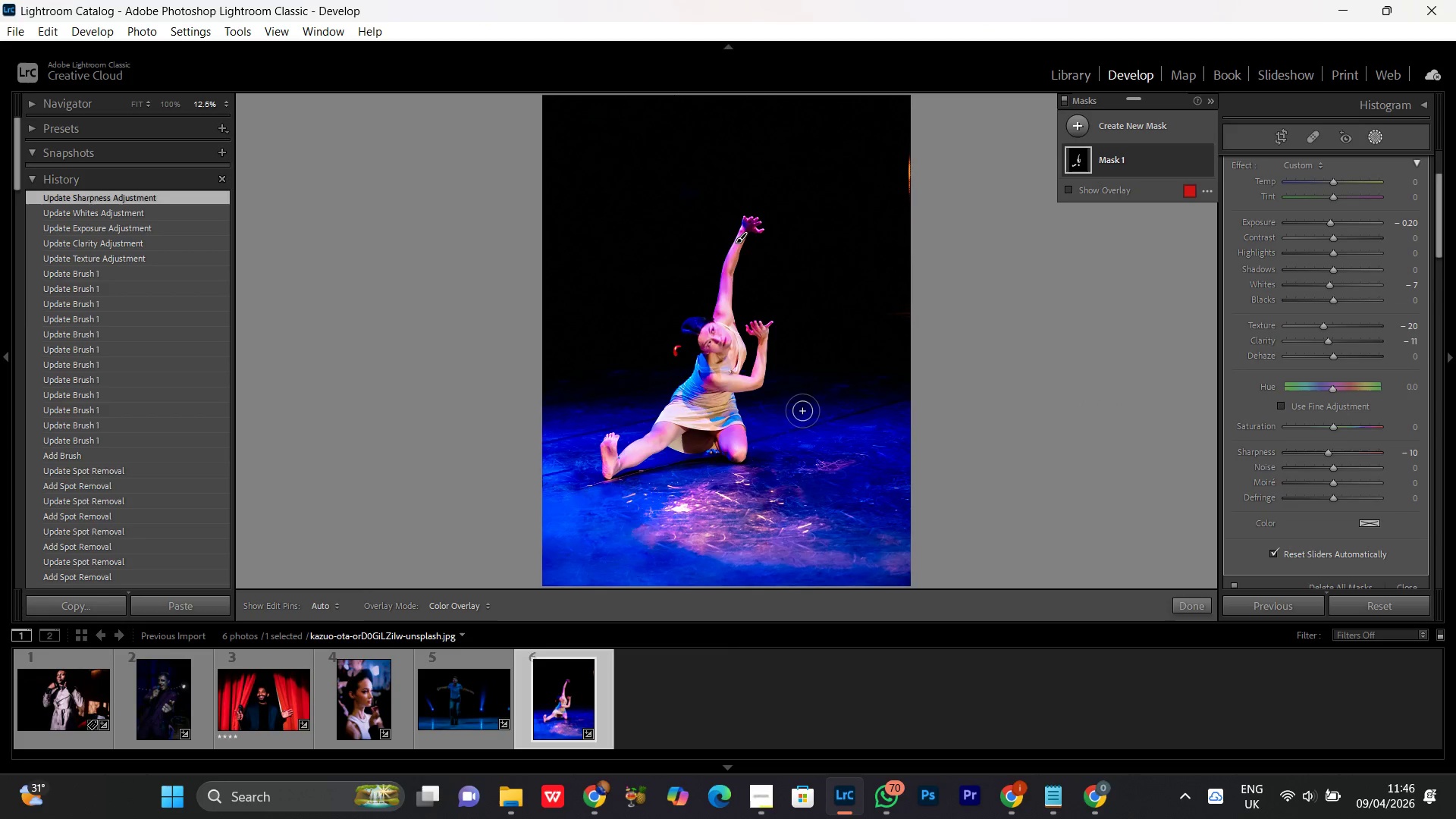 
key(Control+Equal)
 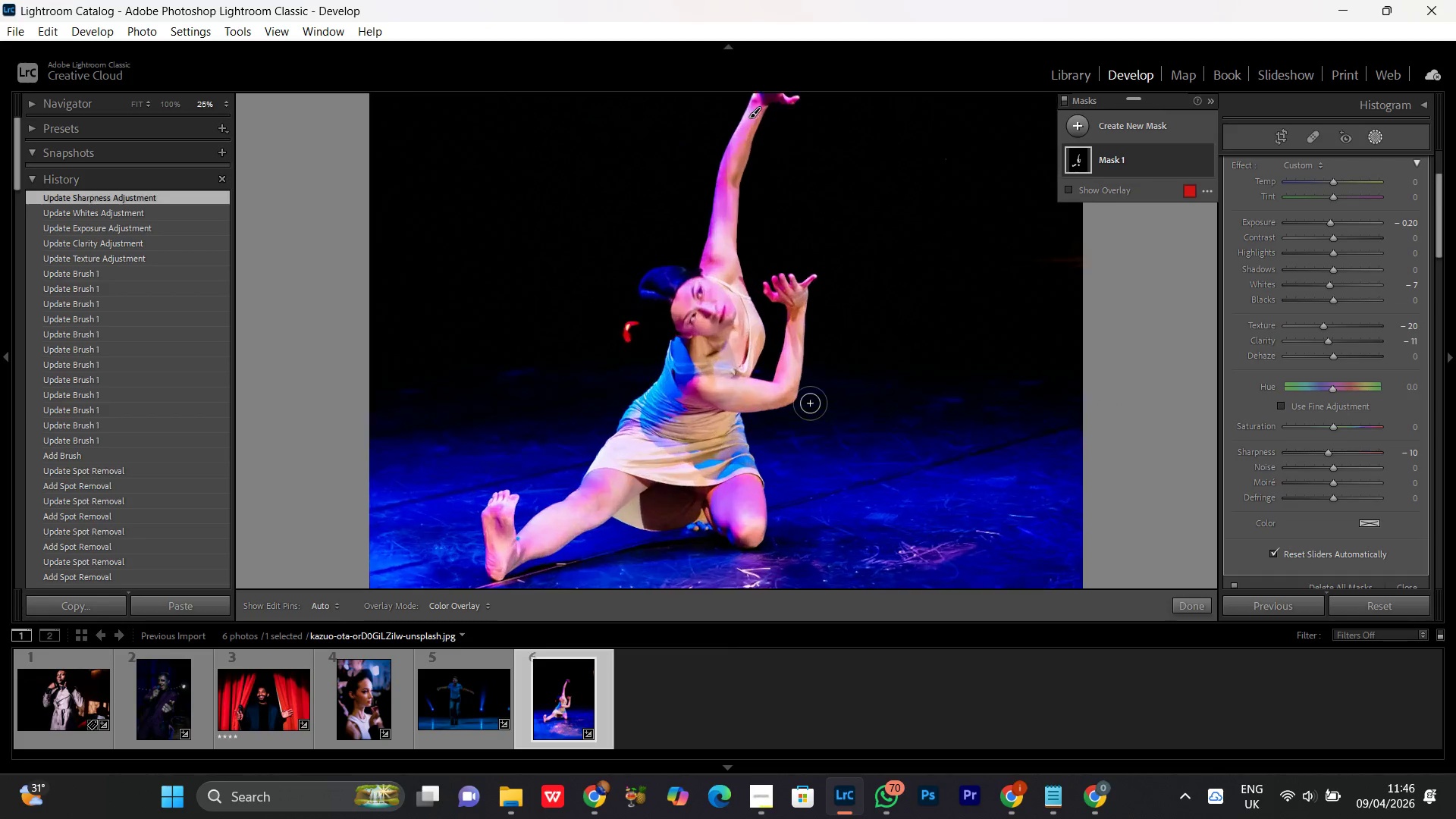 
key(Control+Equal)
 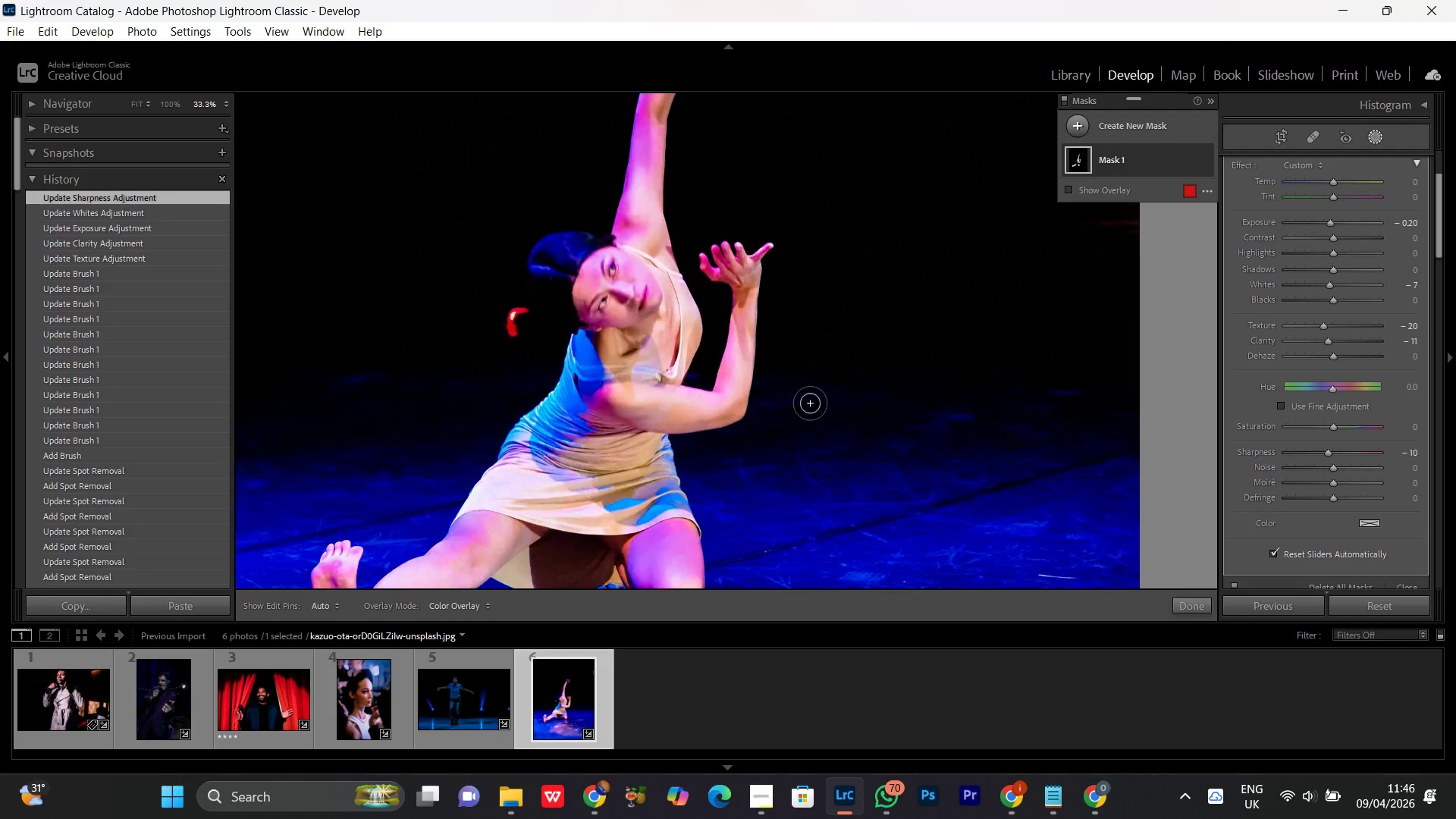 
key(Control+Equal)
 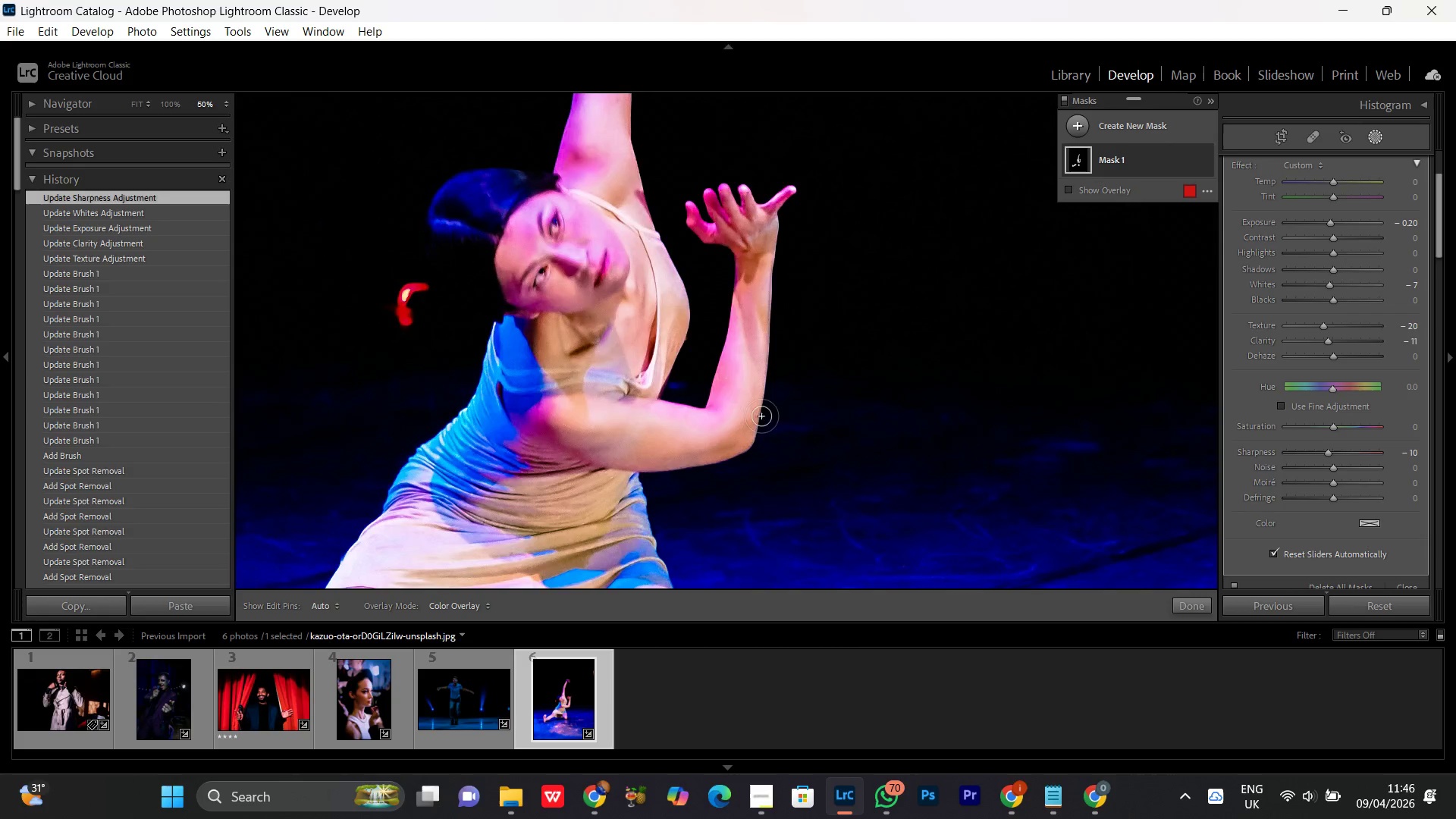 
hold_key(key=Space, duration=1.51)
 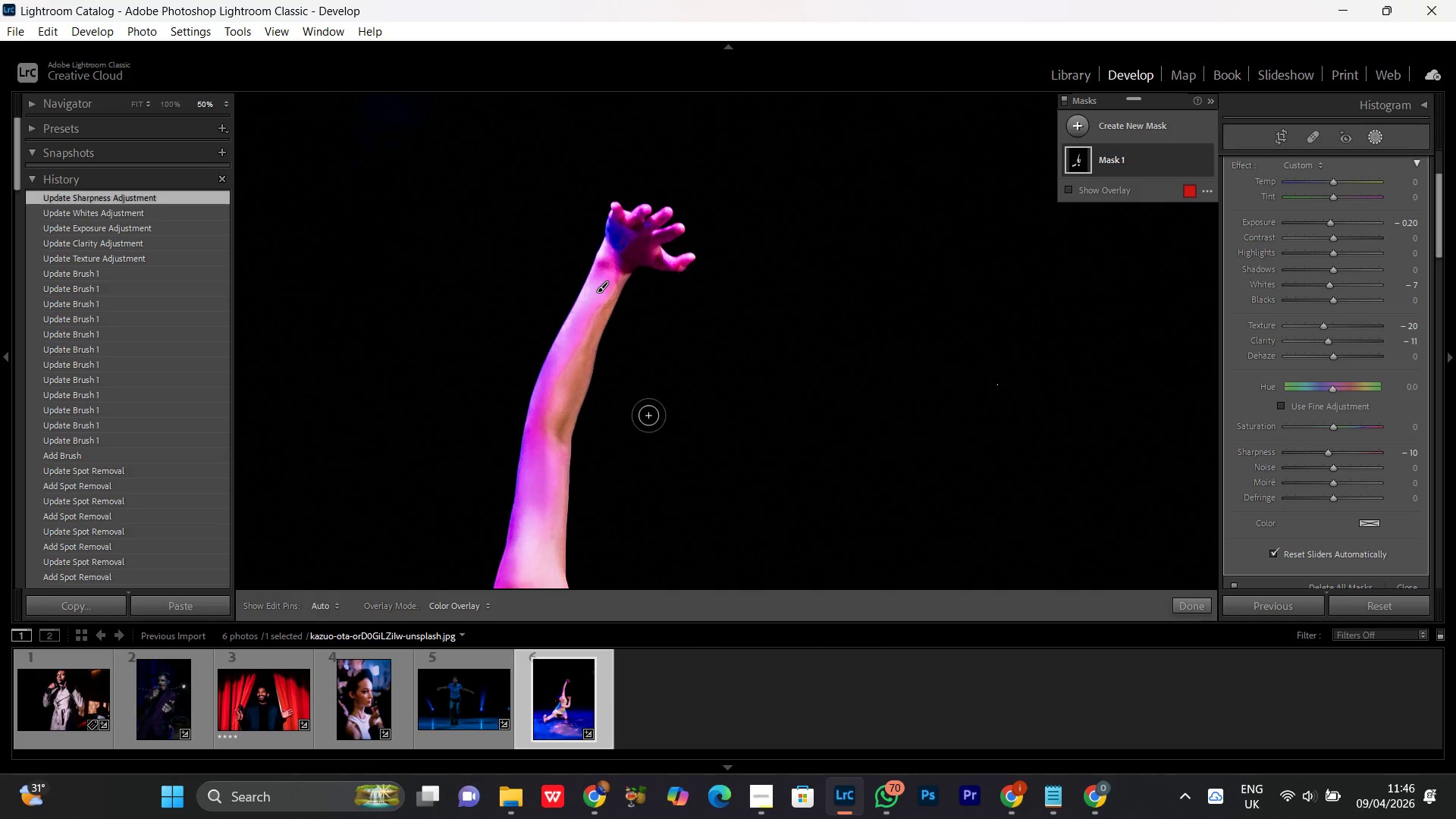 
left_click_drag(start_coordinate=[686, 274], to_coordinate=[726, 444])
 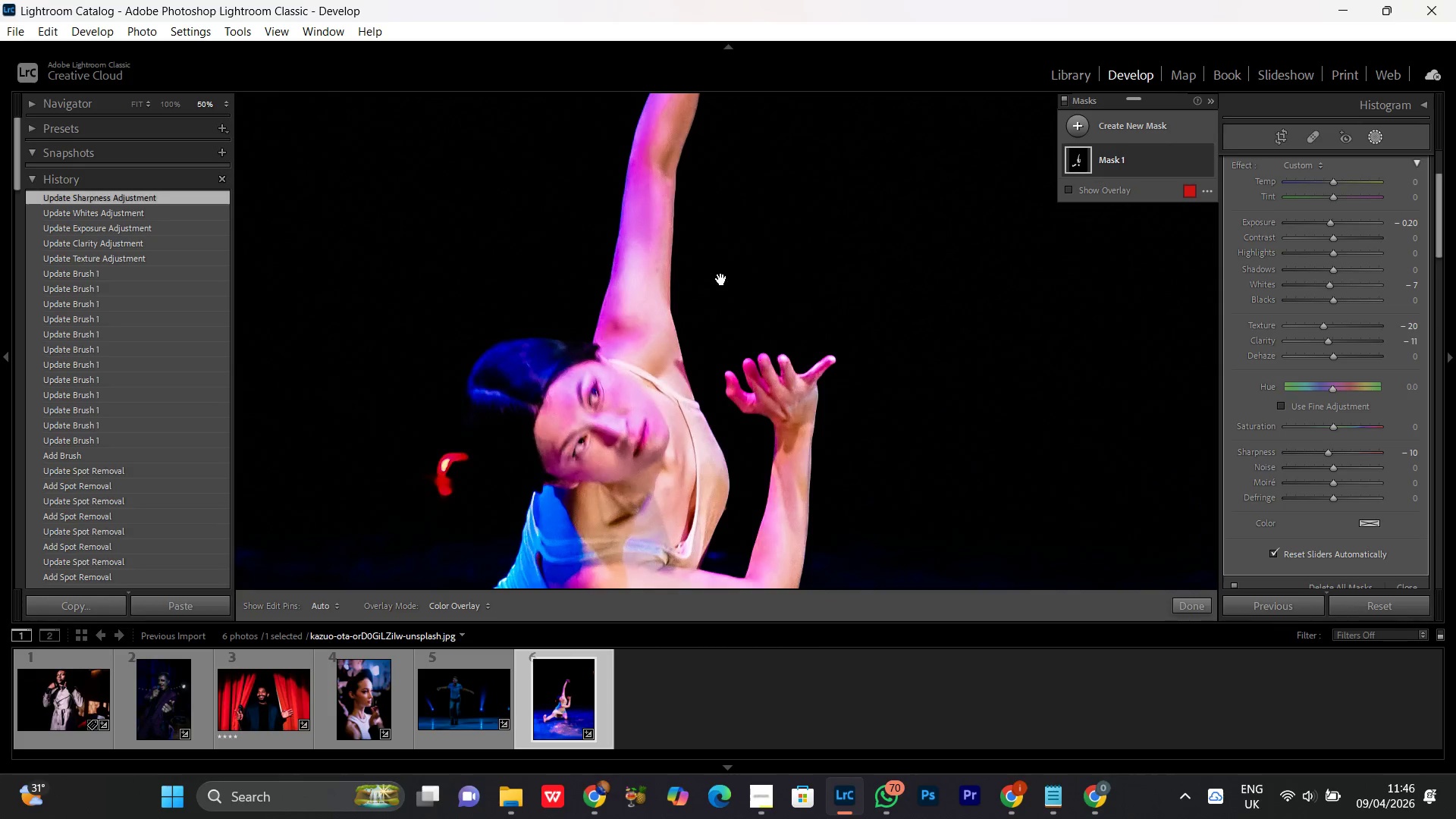 
left_click_drag(start_coordinate=[723, 272], to_coordinate=[618, 539])
 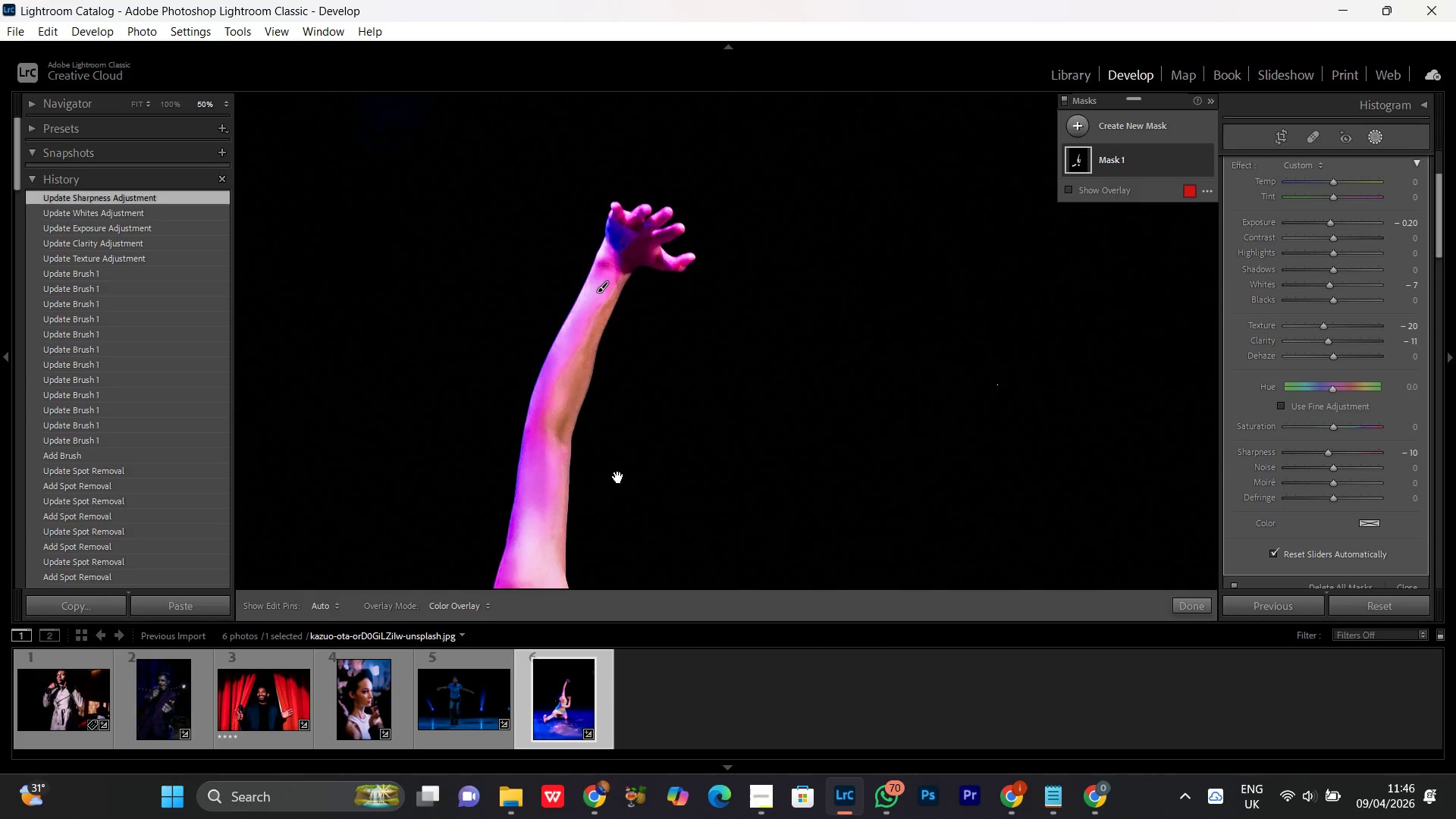 
hold_key(key=Space, duration=0.48)
 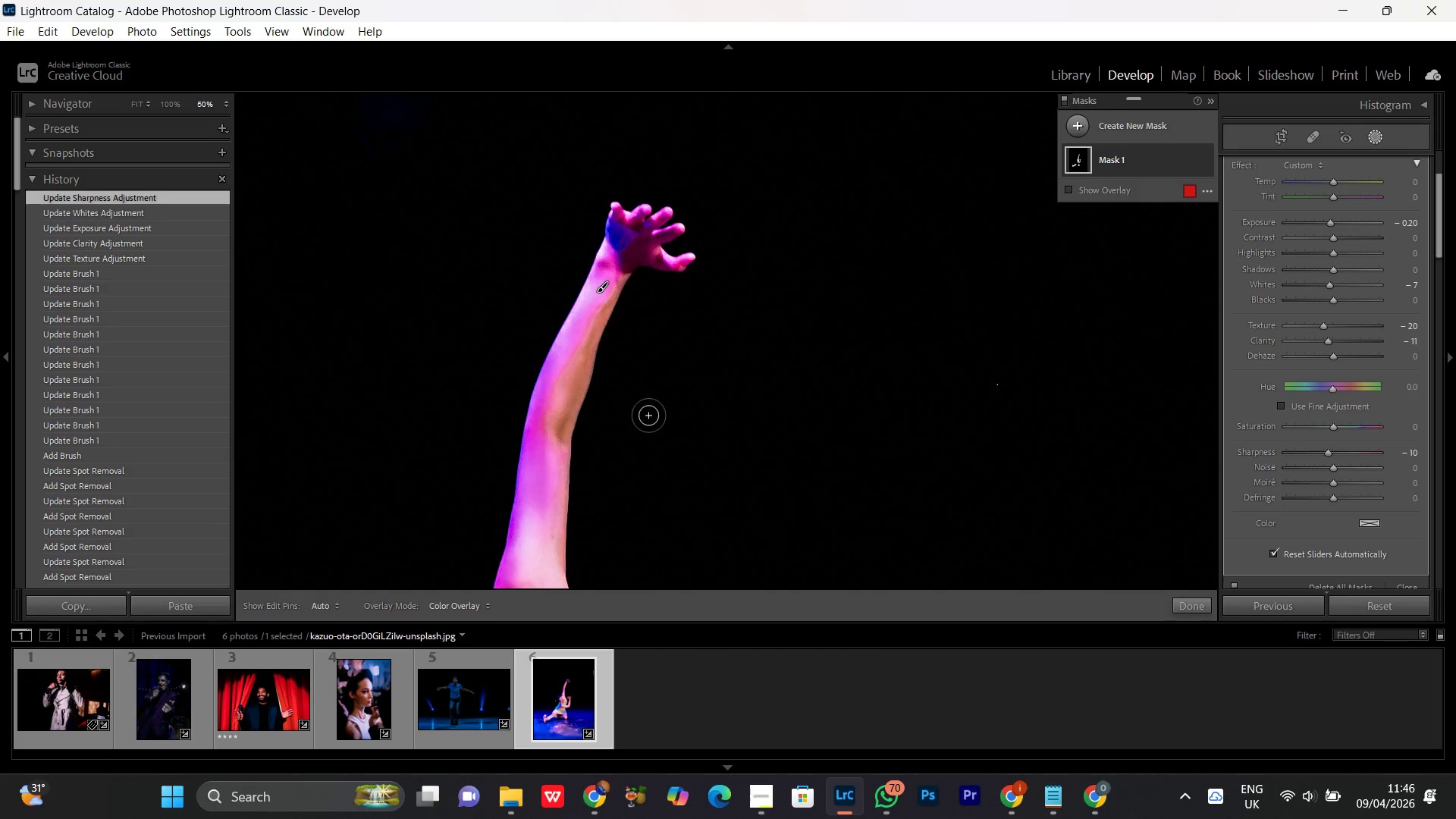 
key(Control+Equal)
 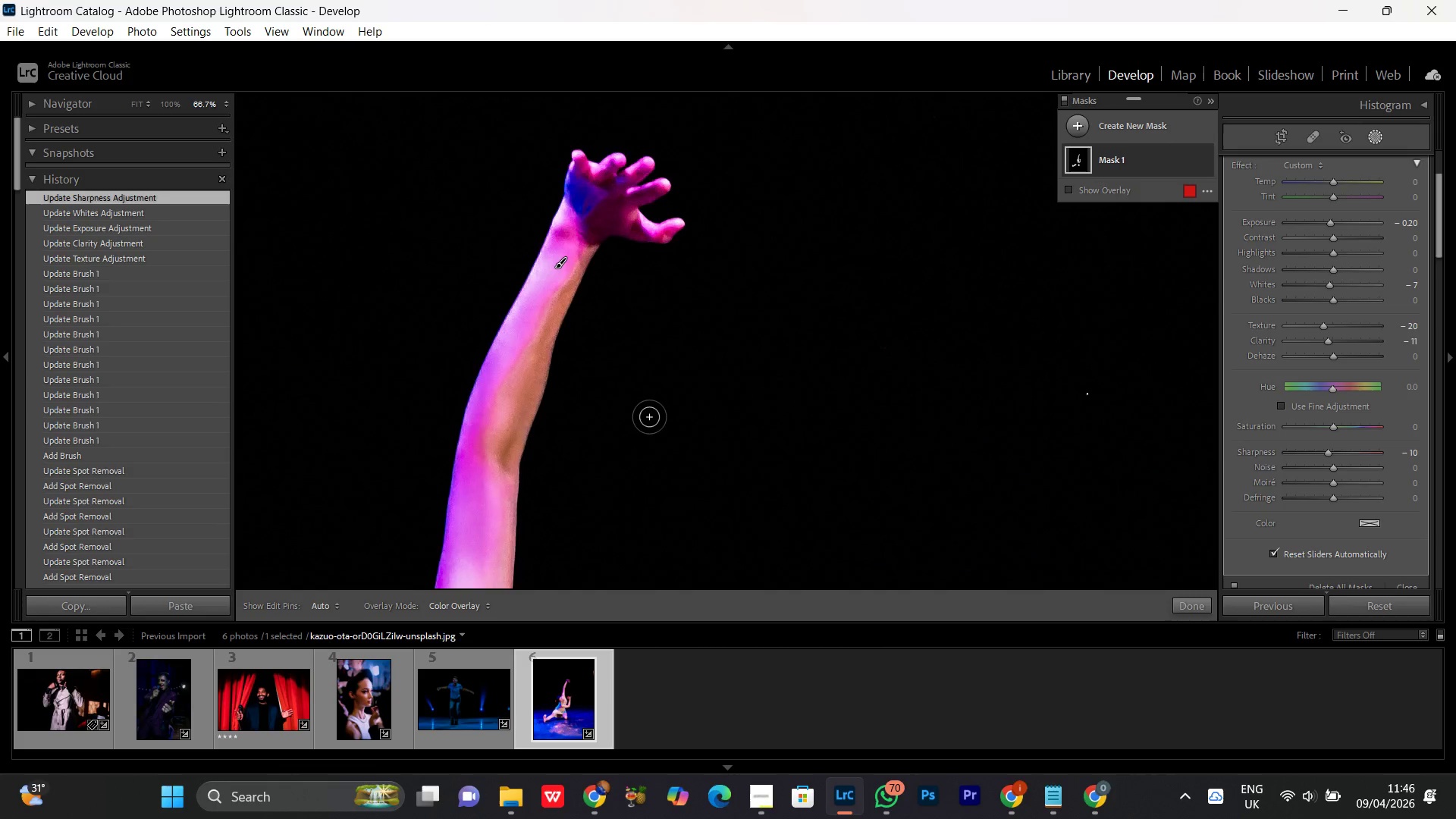 
key(Control+Minus)
 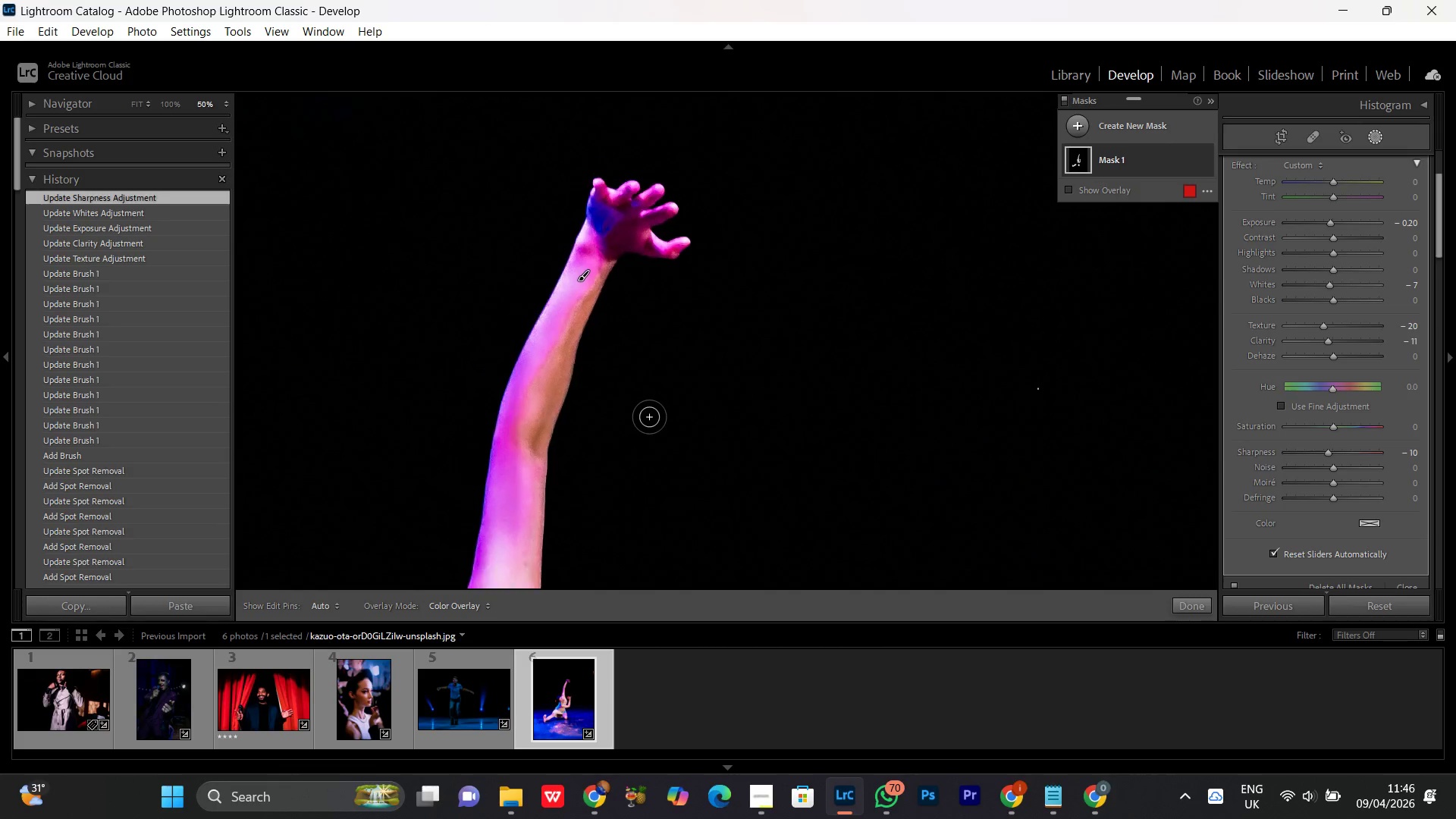 
key(Control+Minus)
 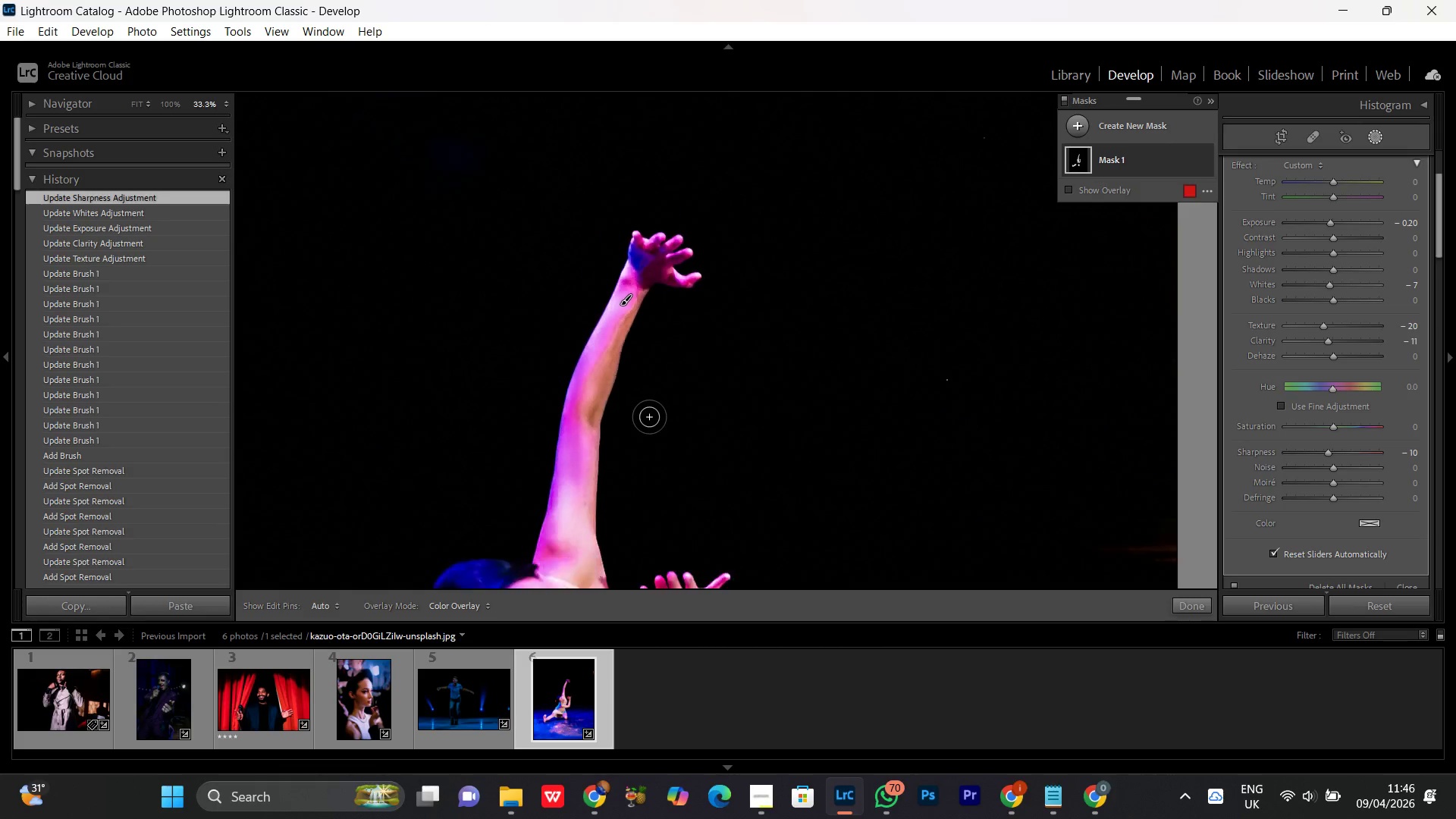 
key(Control+Minus)
 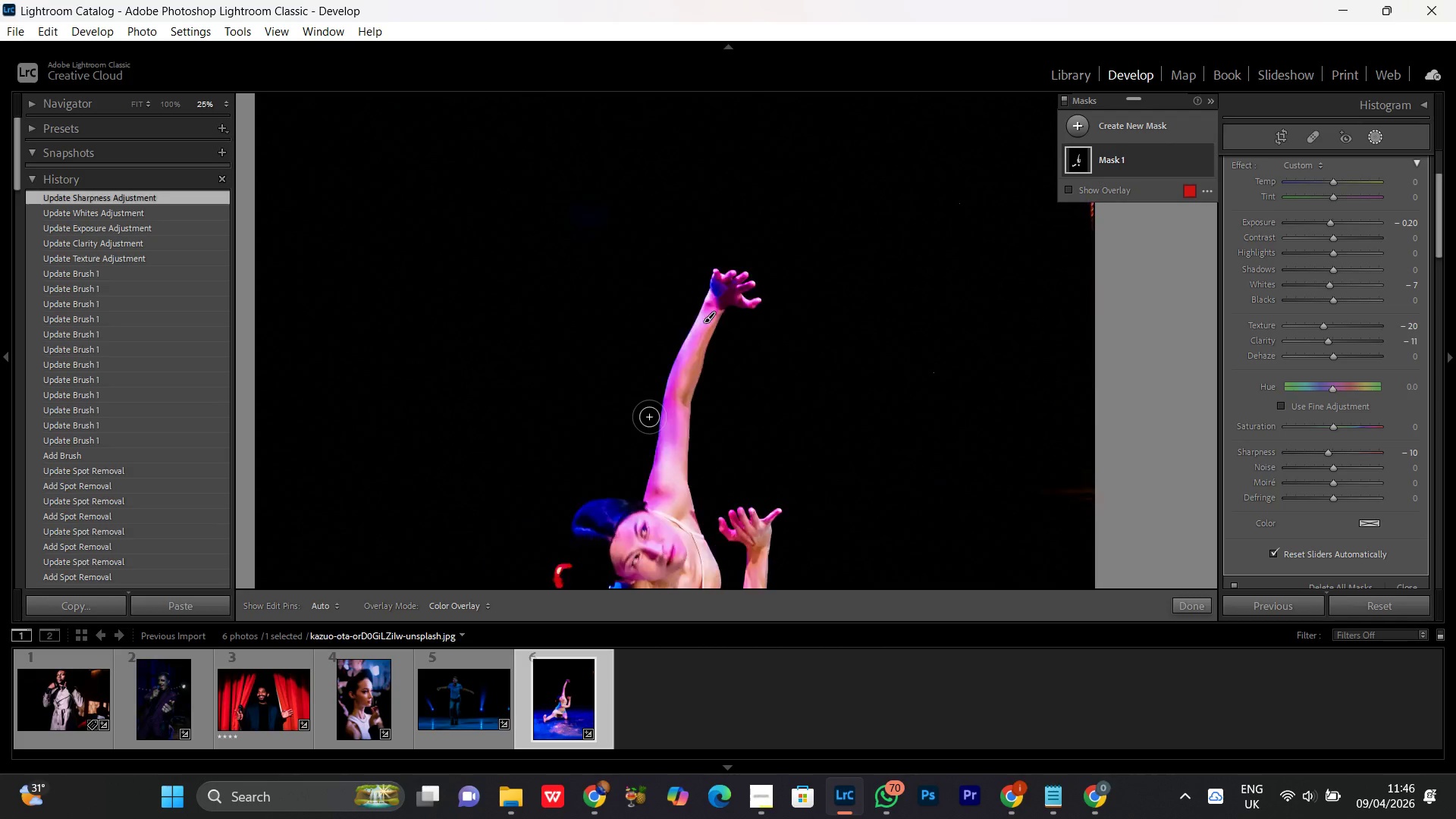 
key(Control+Minus)
 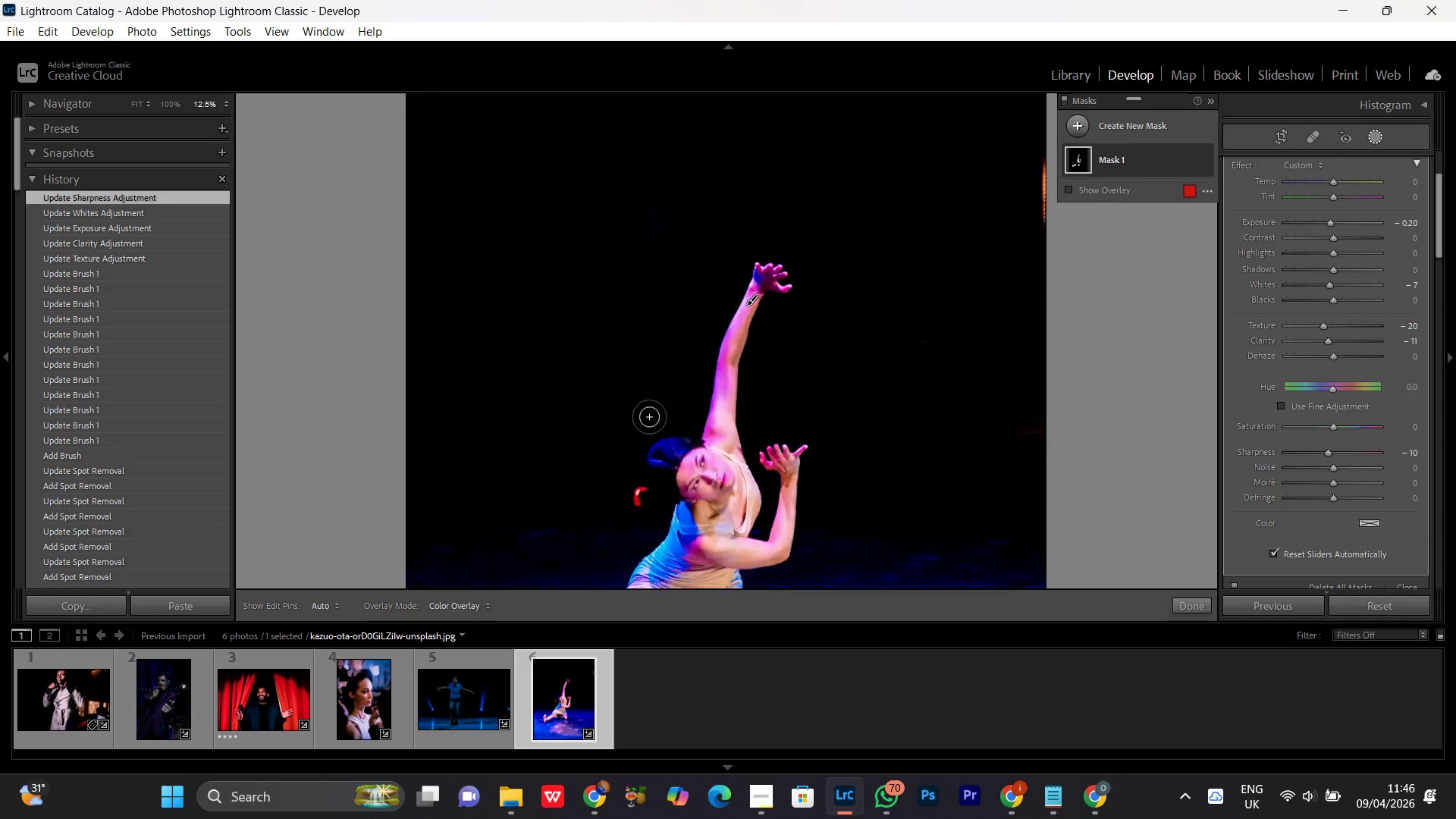 
key(Control+Equal)
 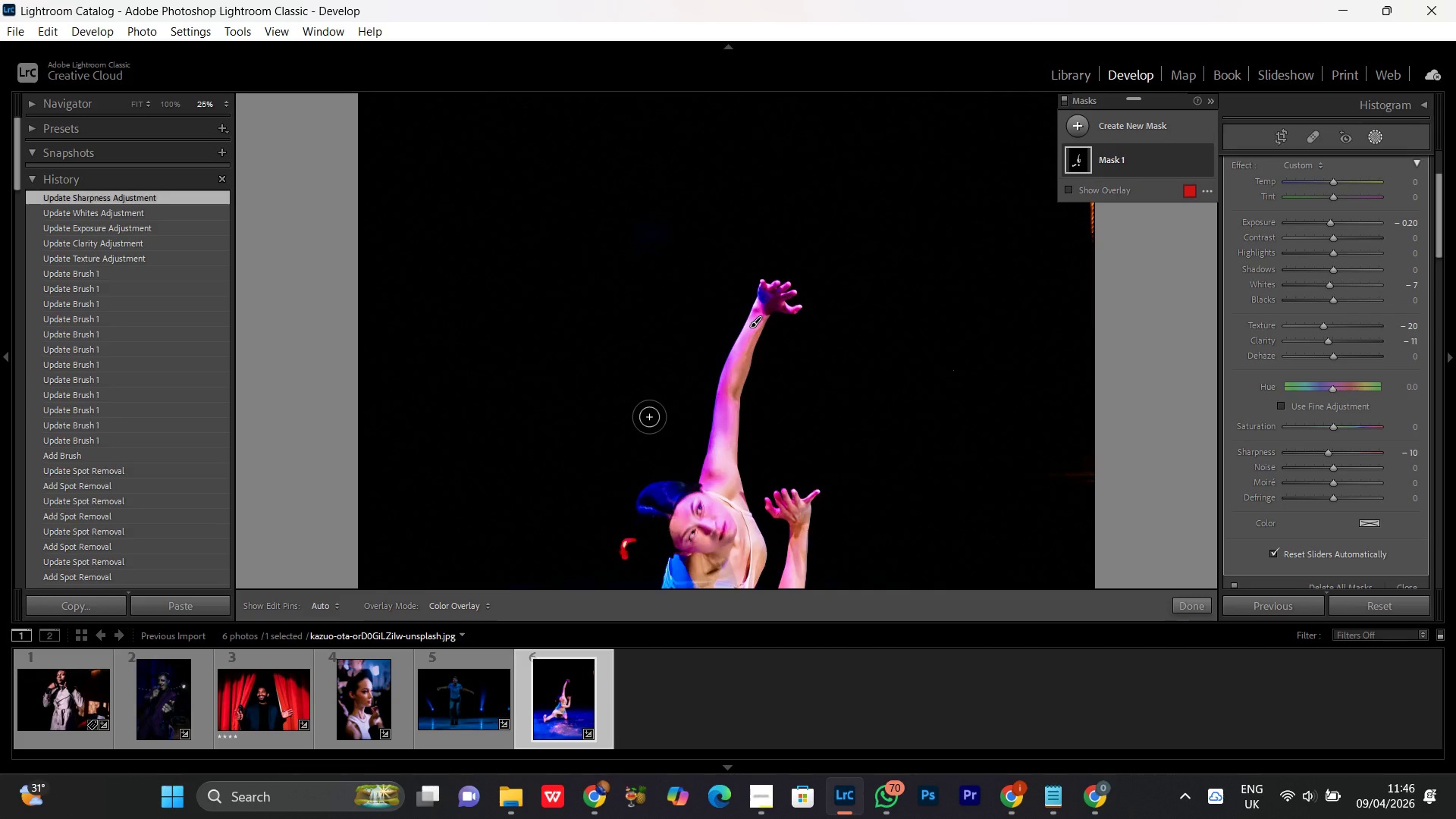 
wait(5.8)
 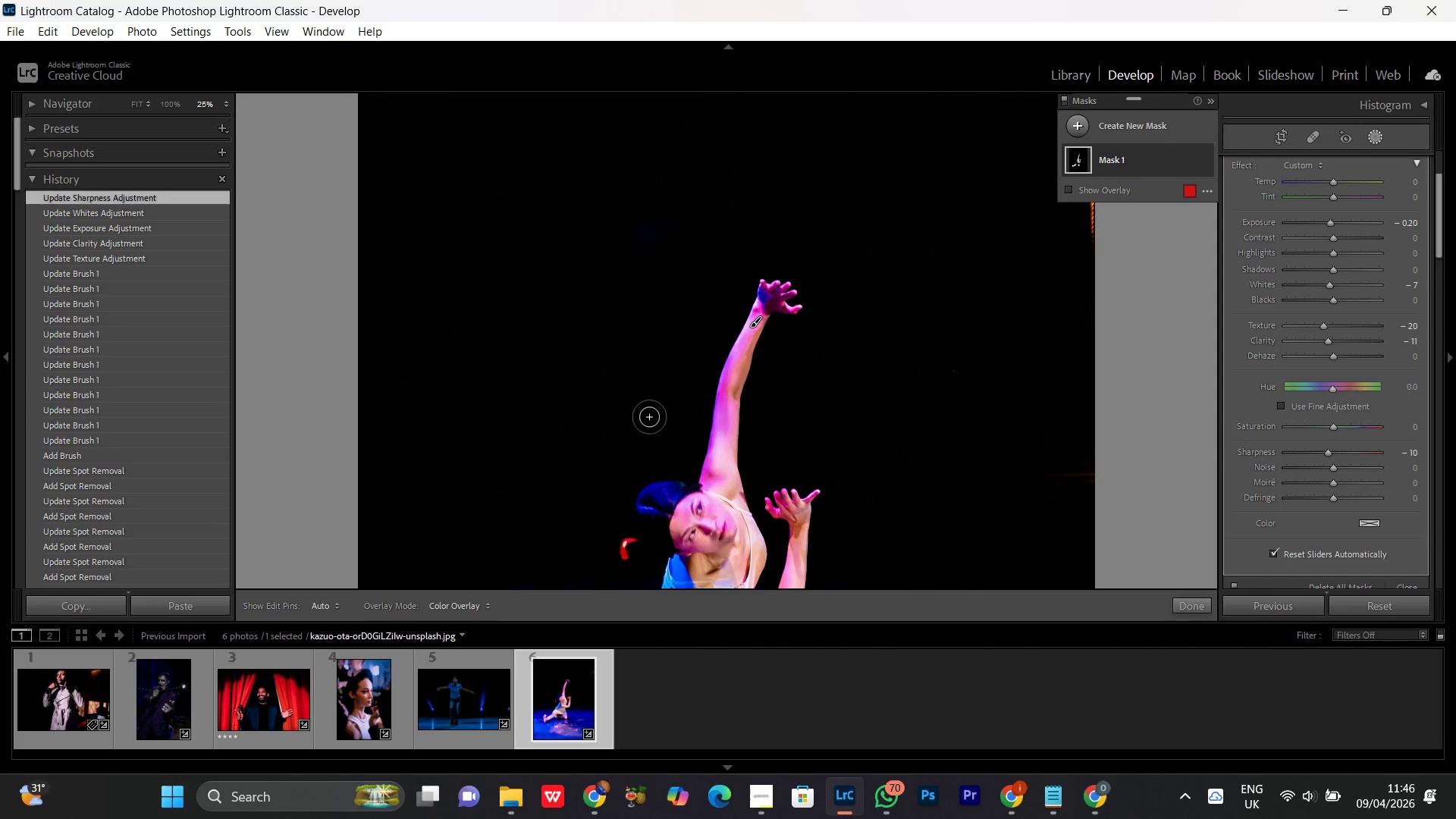 
key(Control+Minus)
 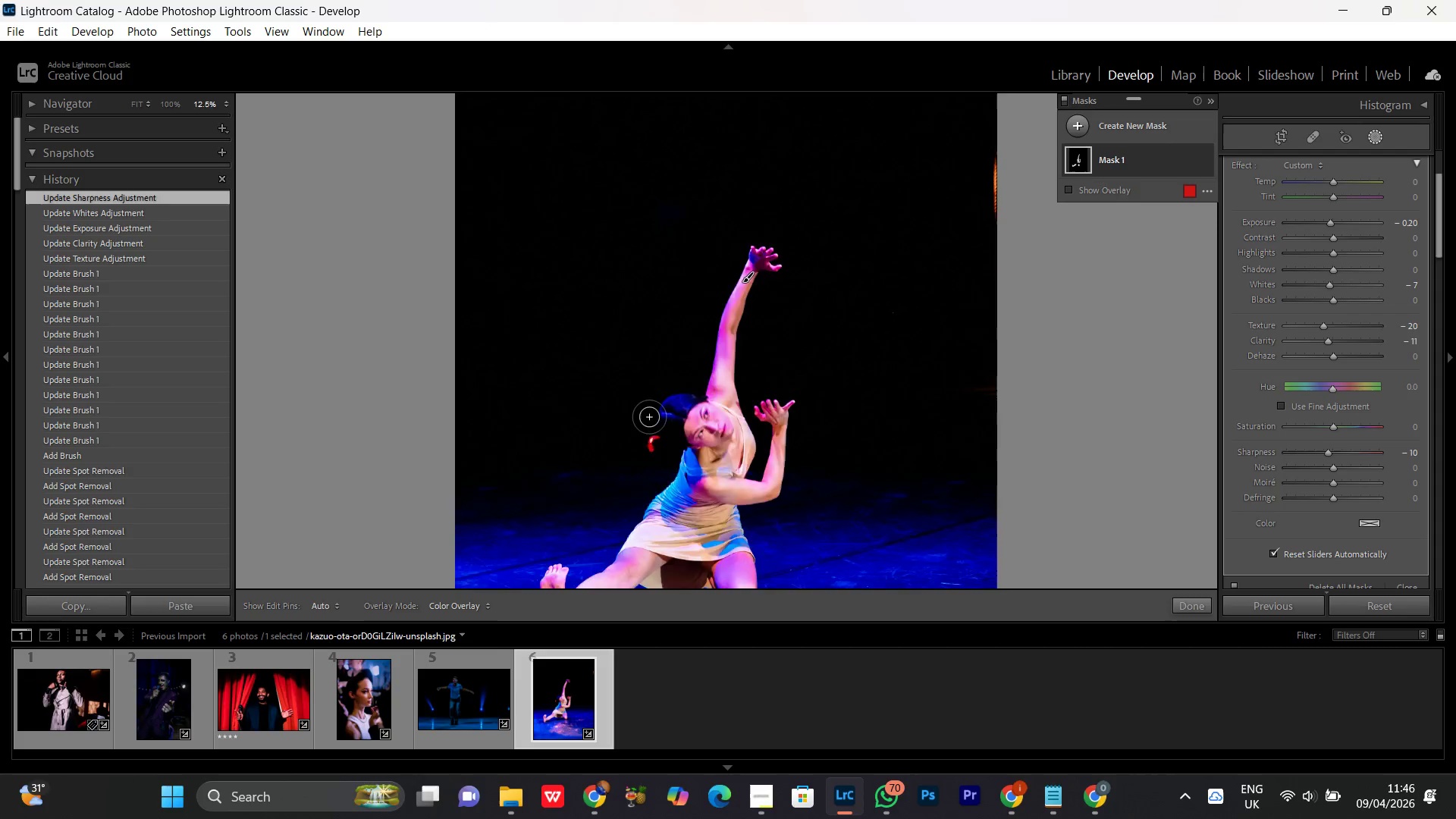 
key(Control+Minus)
 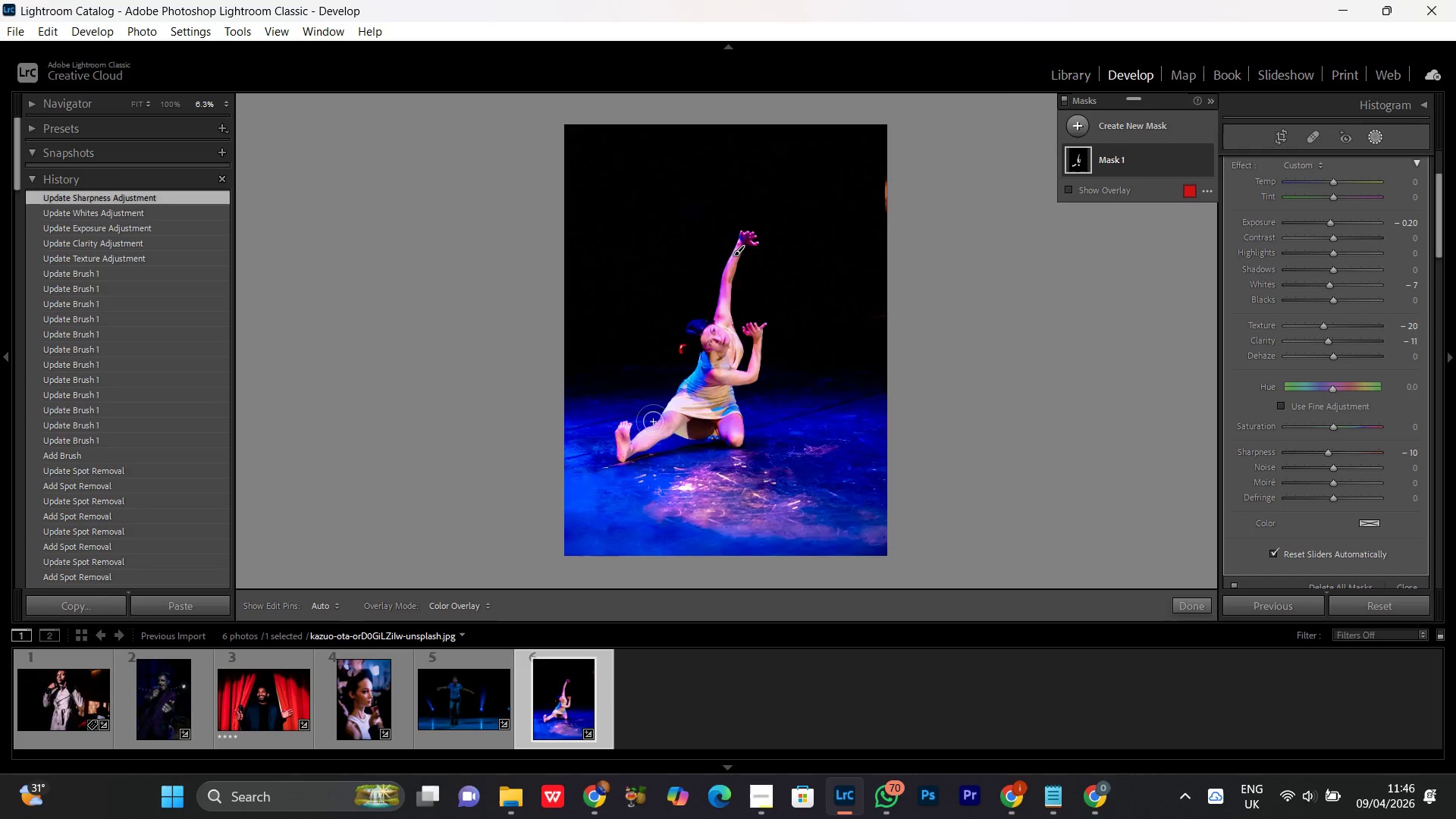 
key(Control+Minus)
 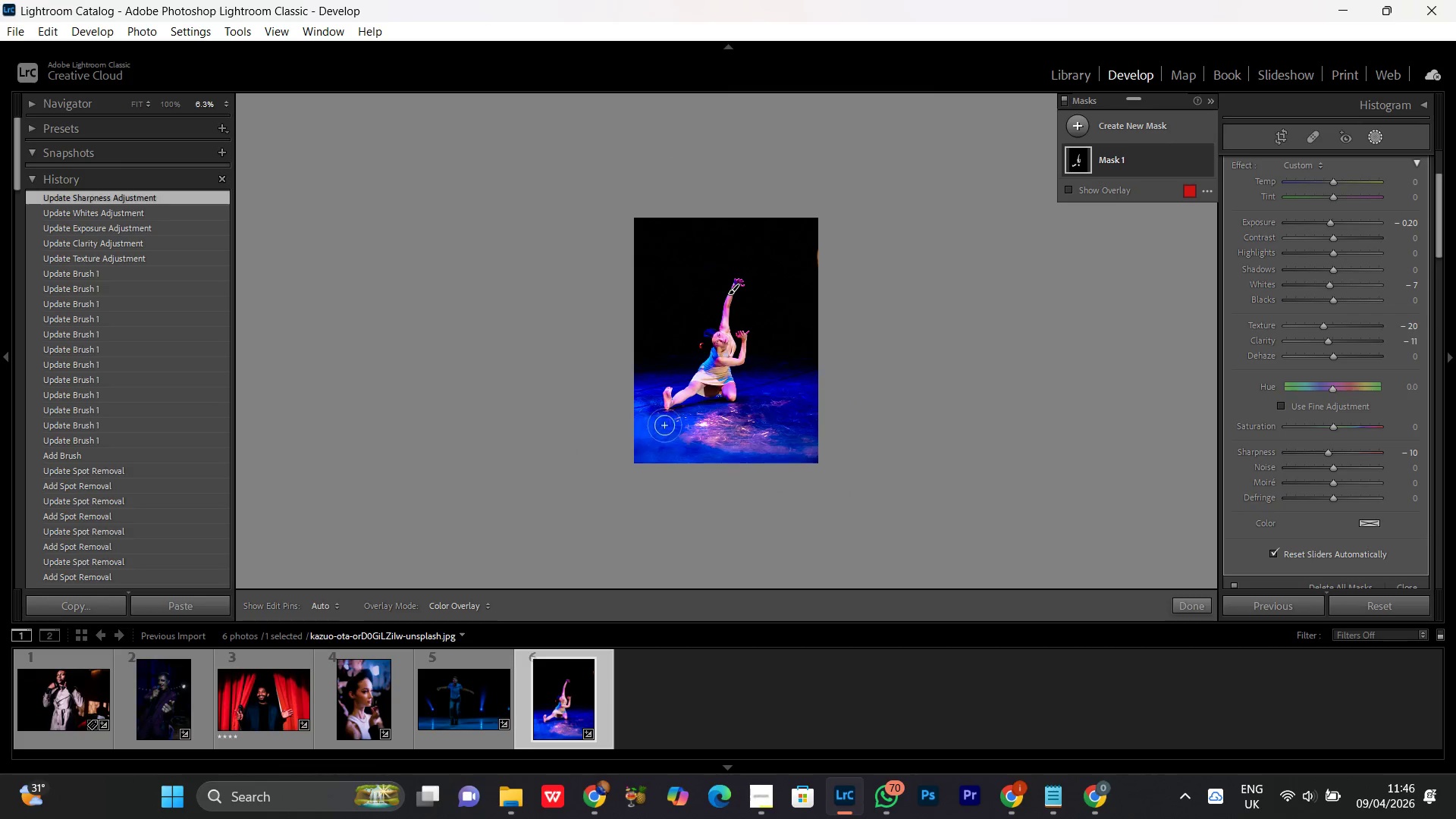 
key(Control+Equal)
 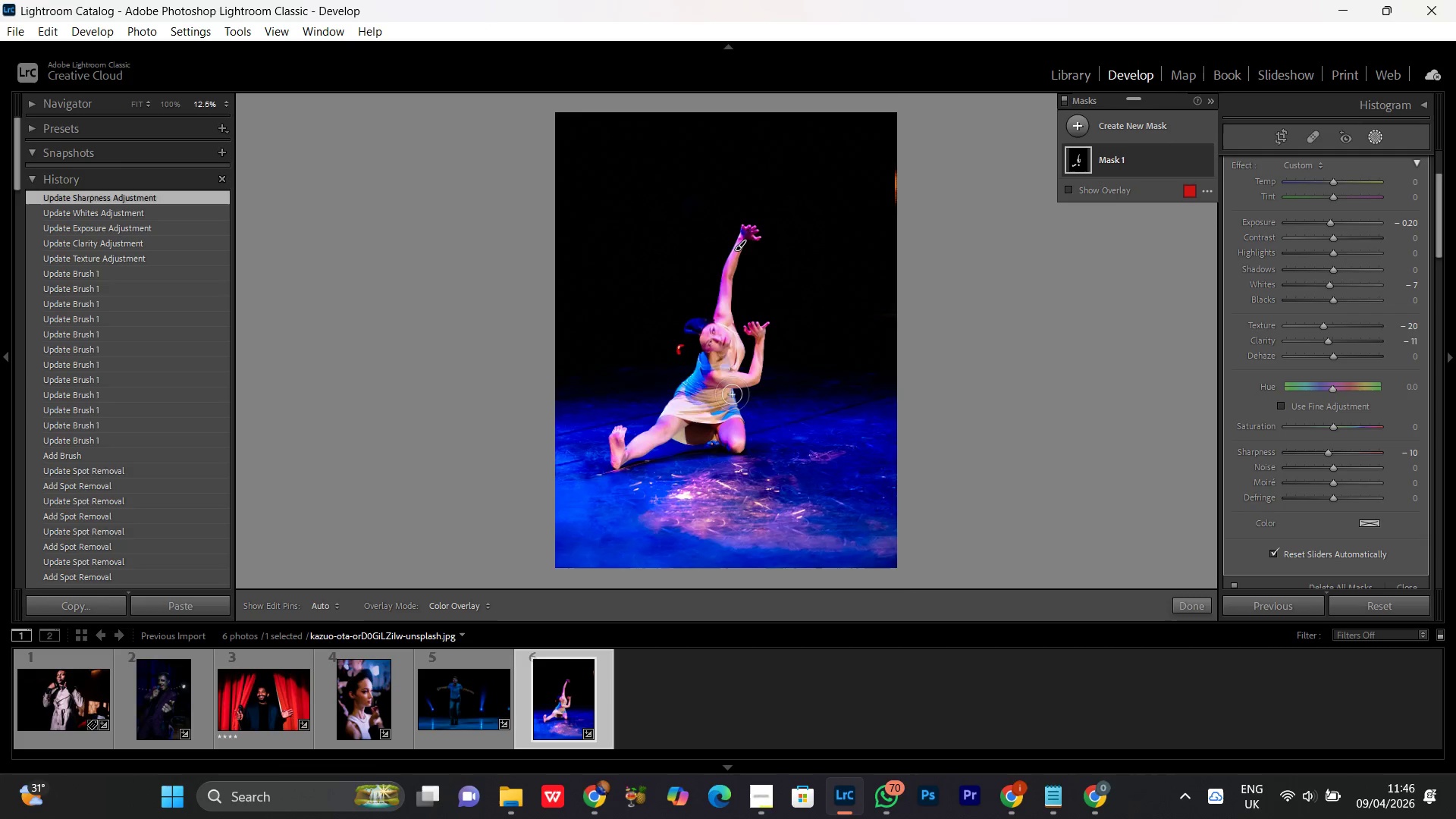 
key(Control+Equal)
 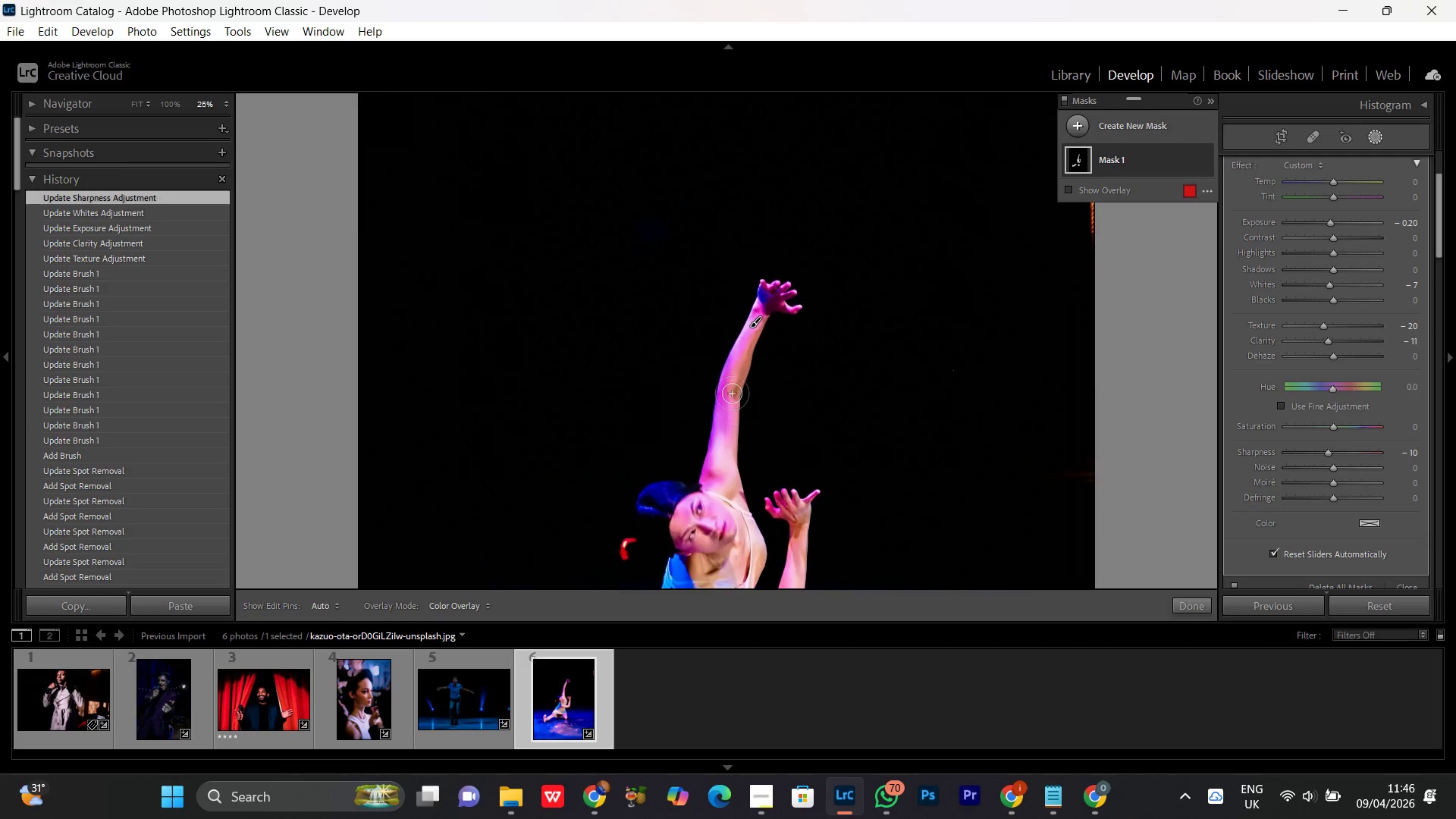 
key(Control+Equal)
 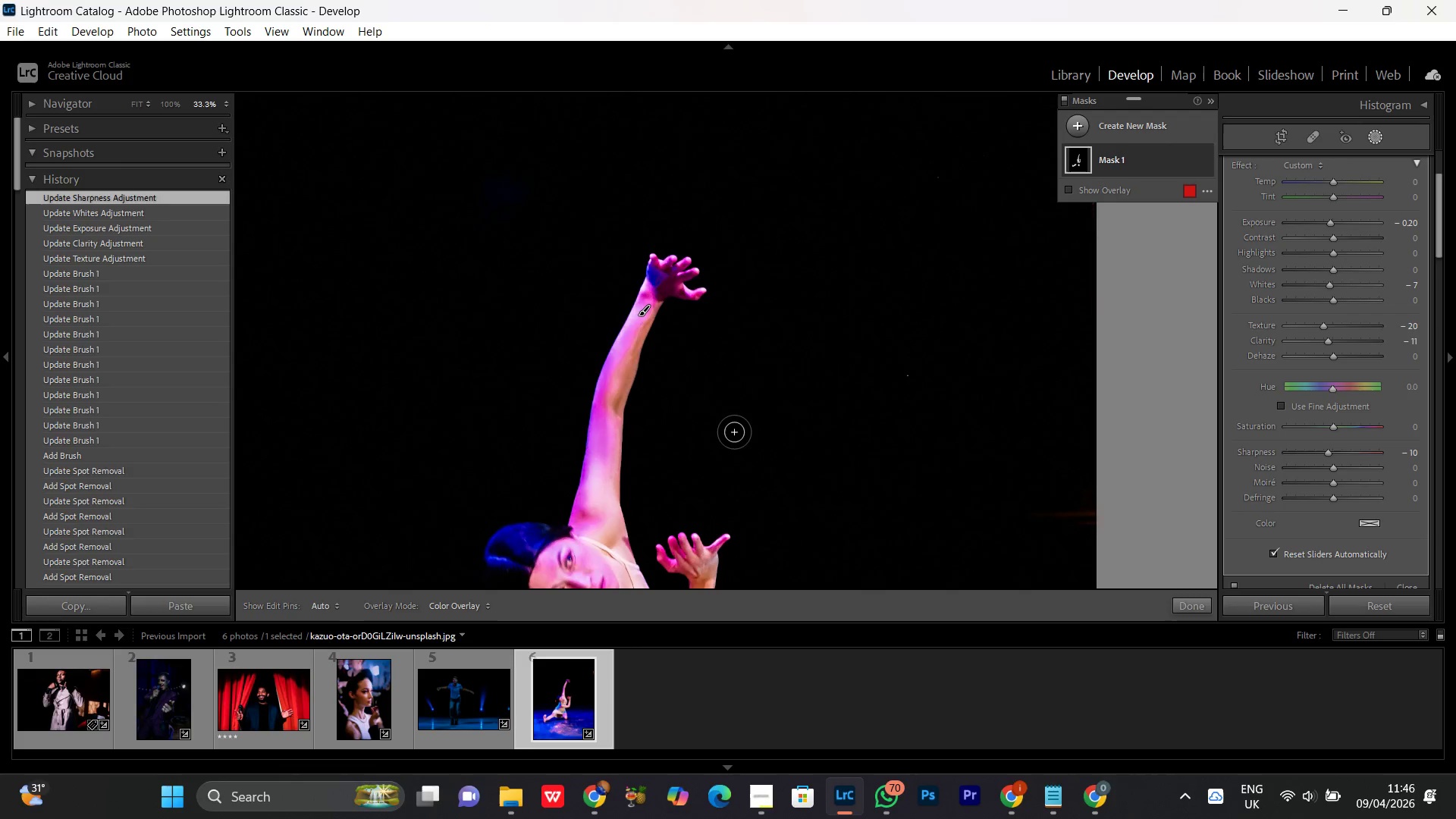 
key(Control+Equal)
 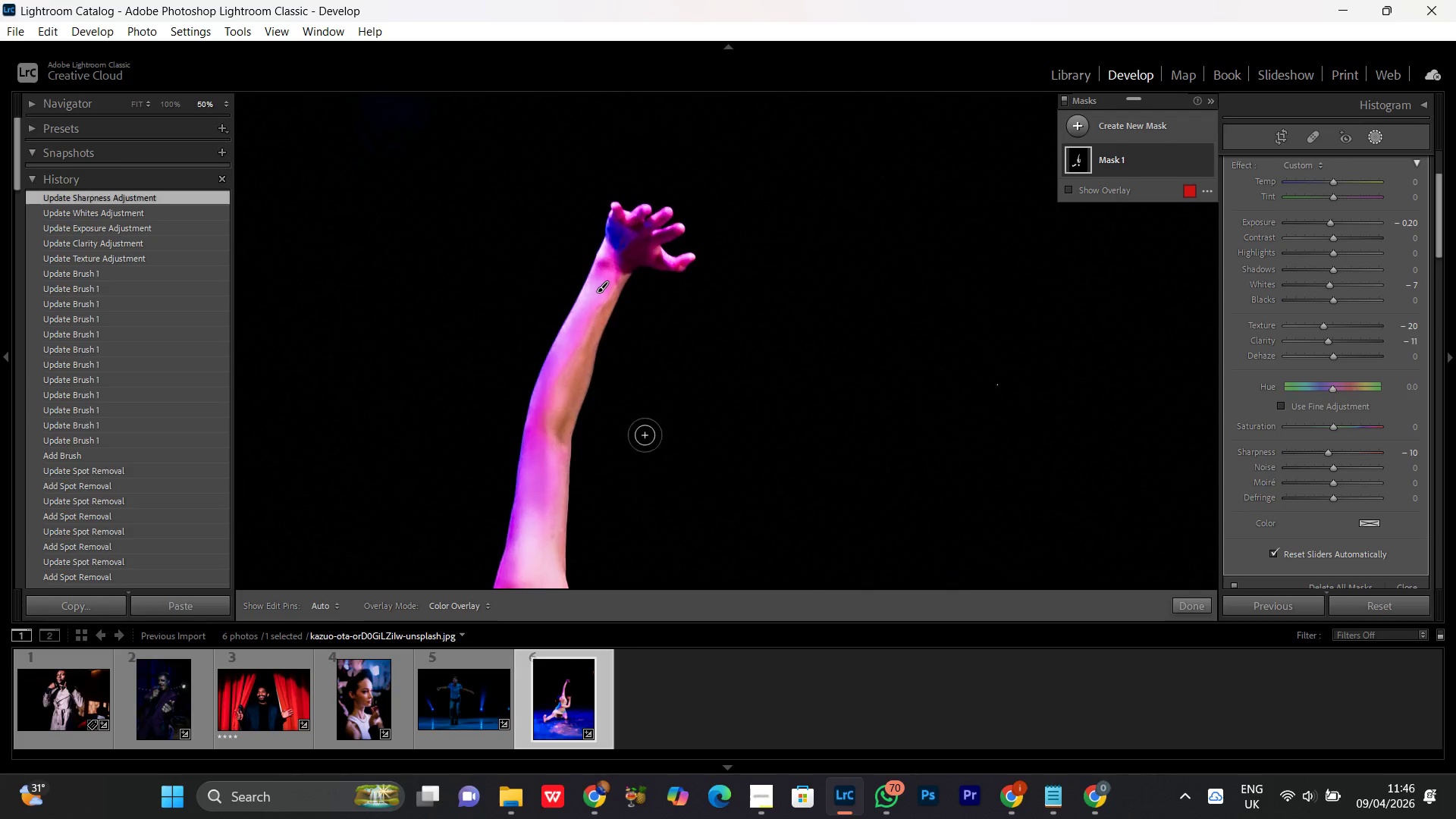 
hold_key(key=Space, duration=0.58)
 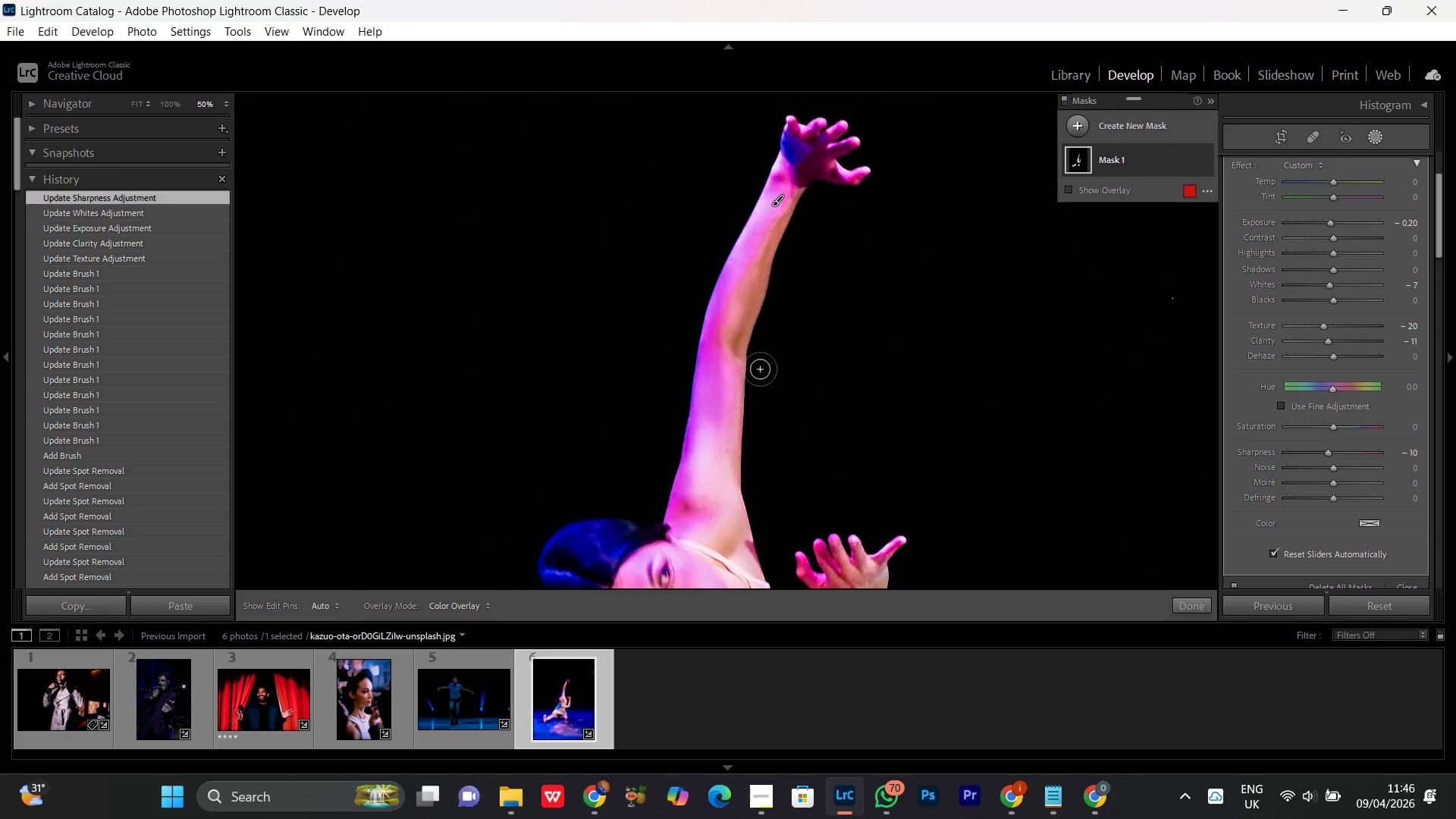 
left_click_drag(start_coordinate=[583, 461], to_coordinate=[758, 375])
 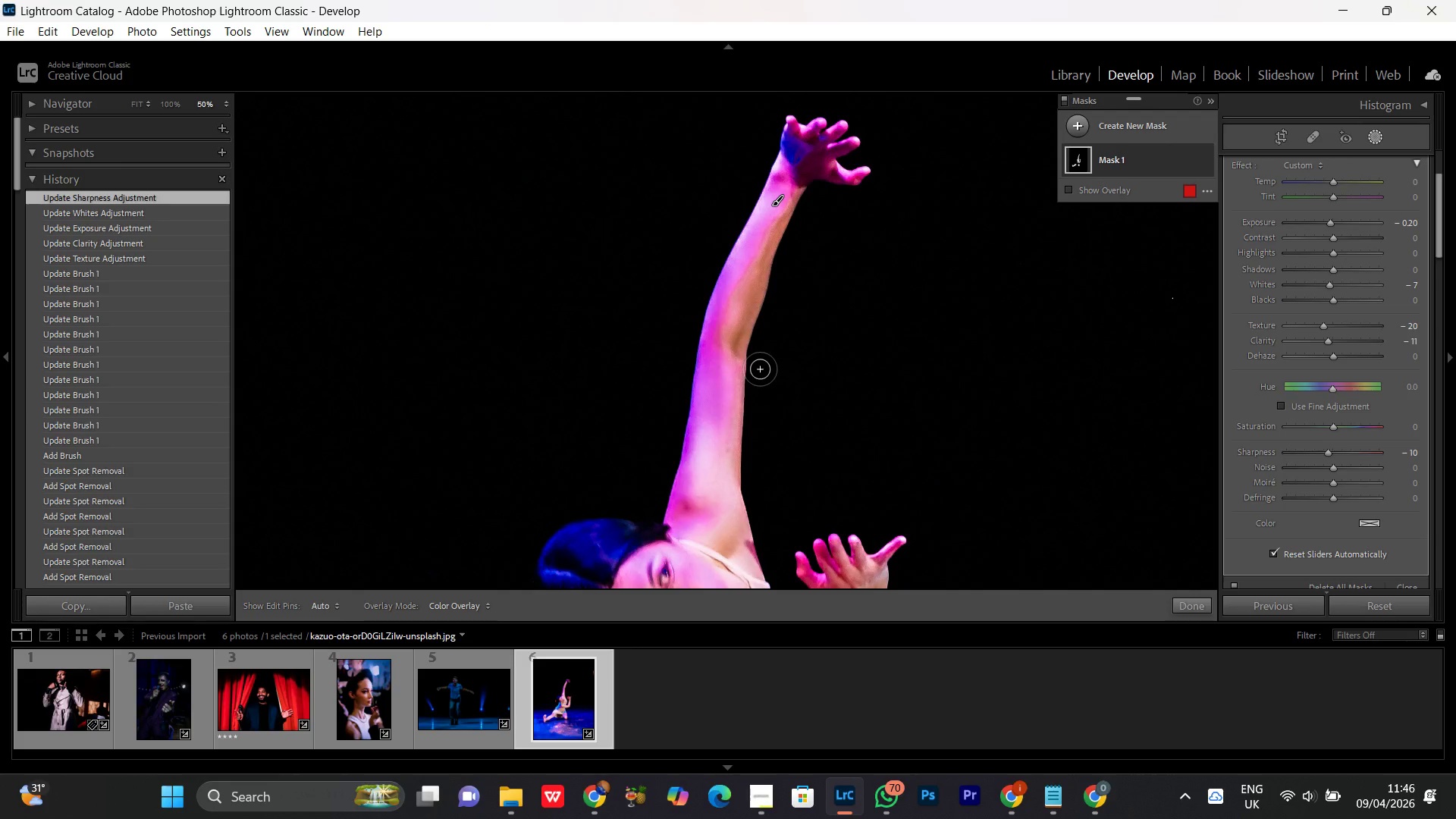 
key(VolumeDown)
 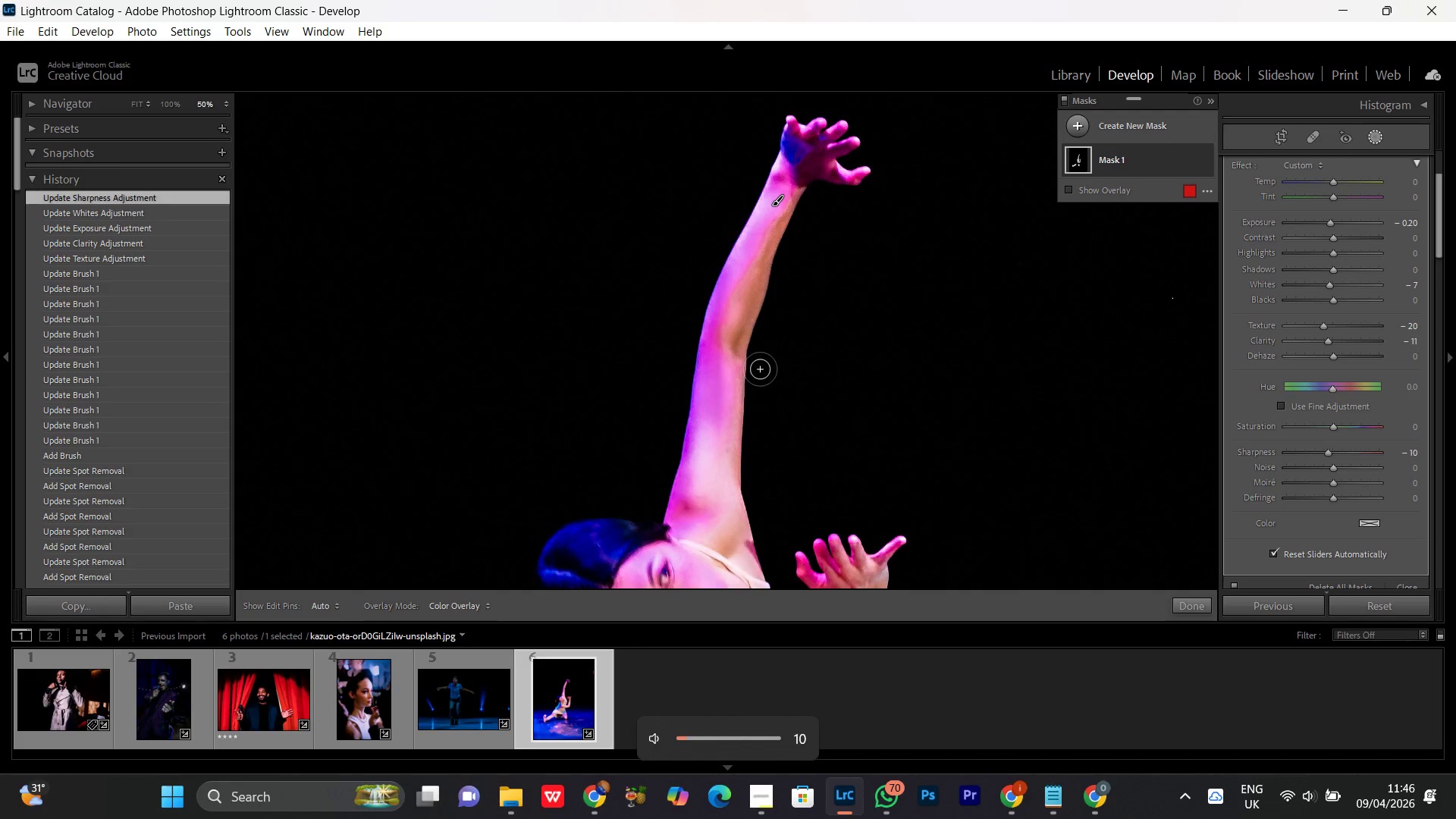 
key(VolumeDown)
 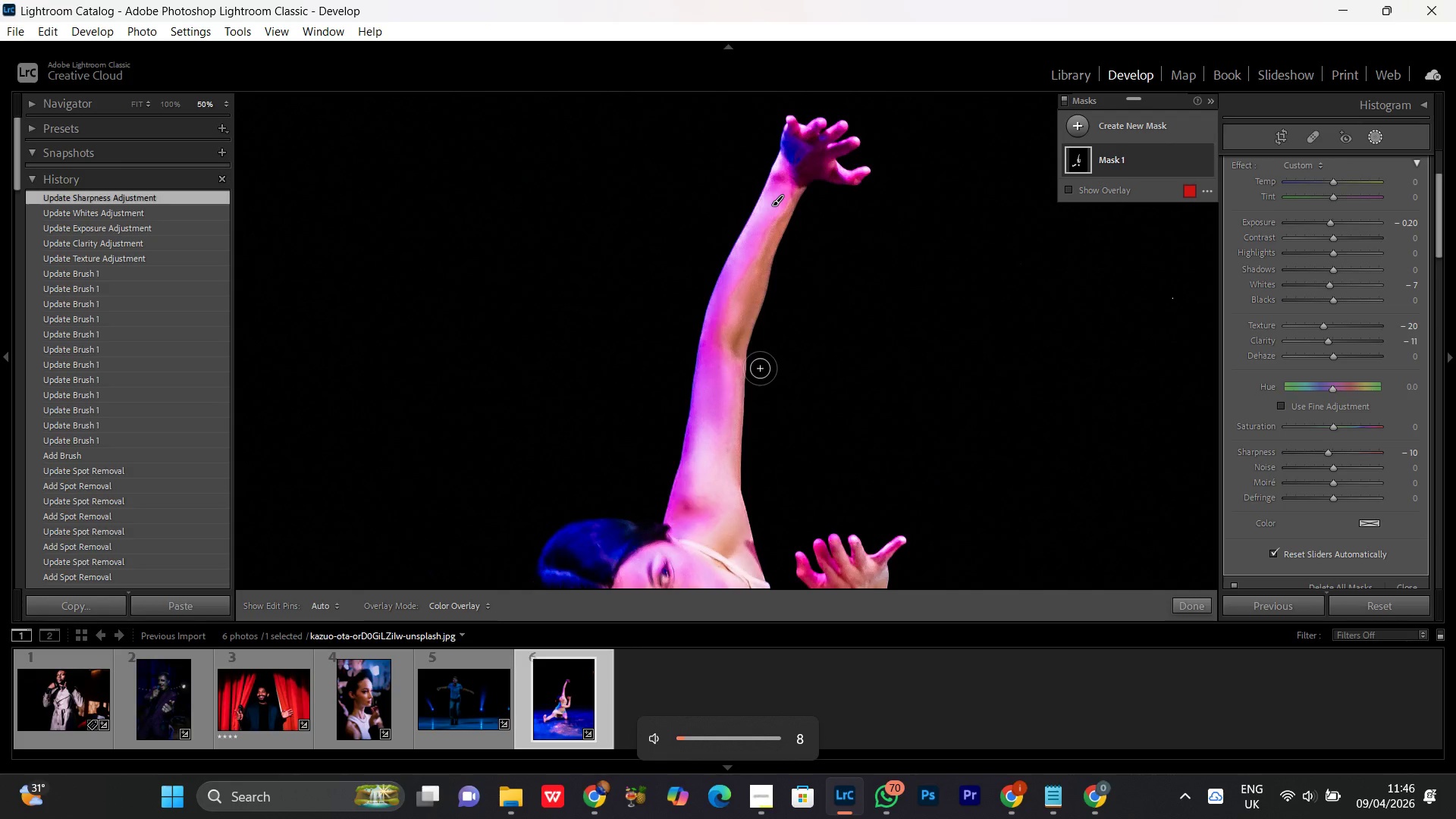 
key(Control+Equal)
 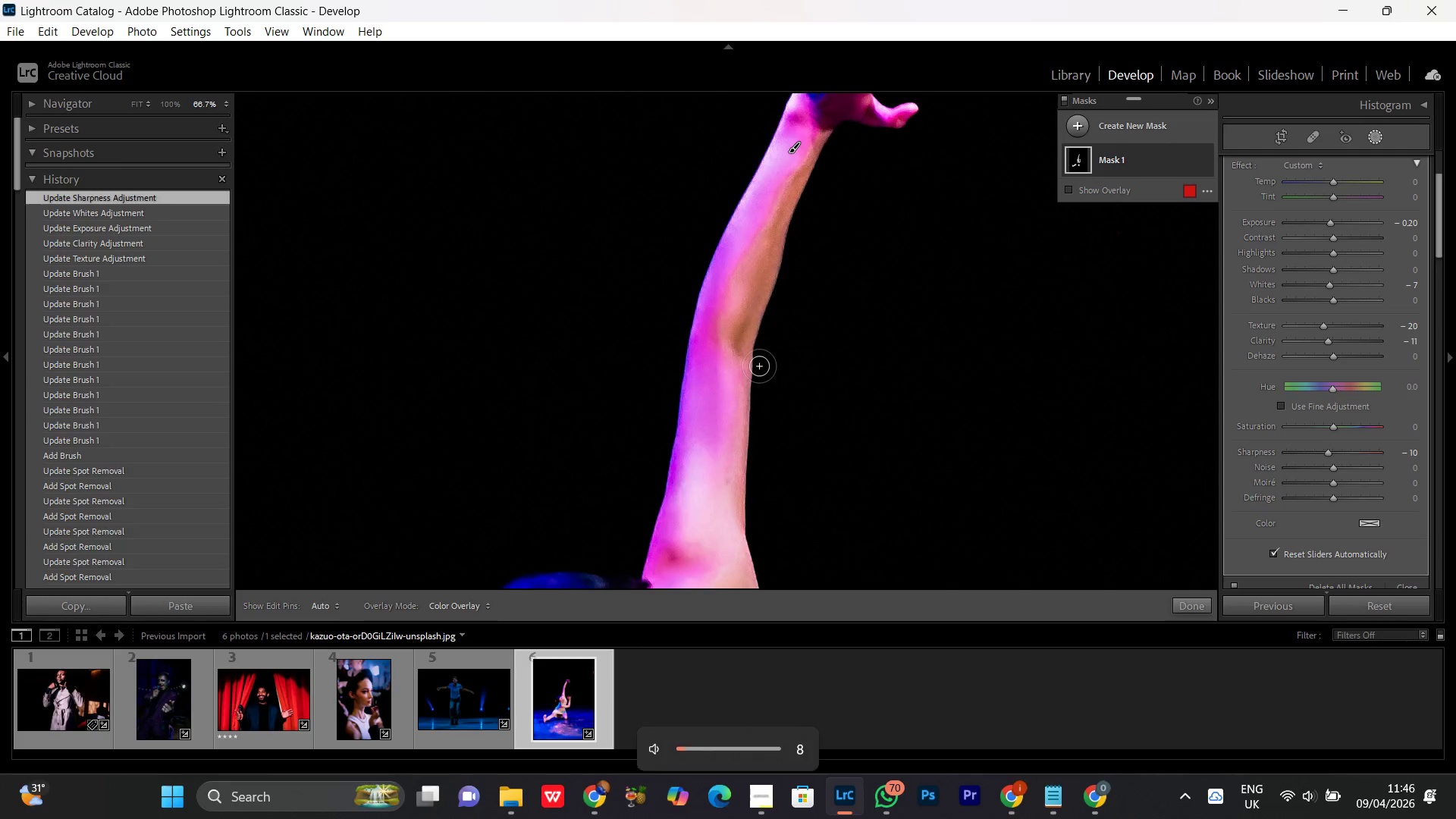 
key(Control+Equal)
 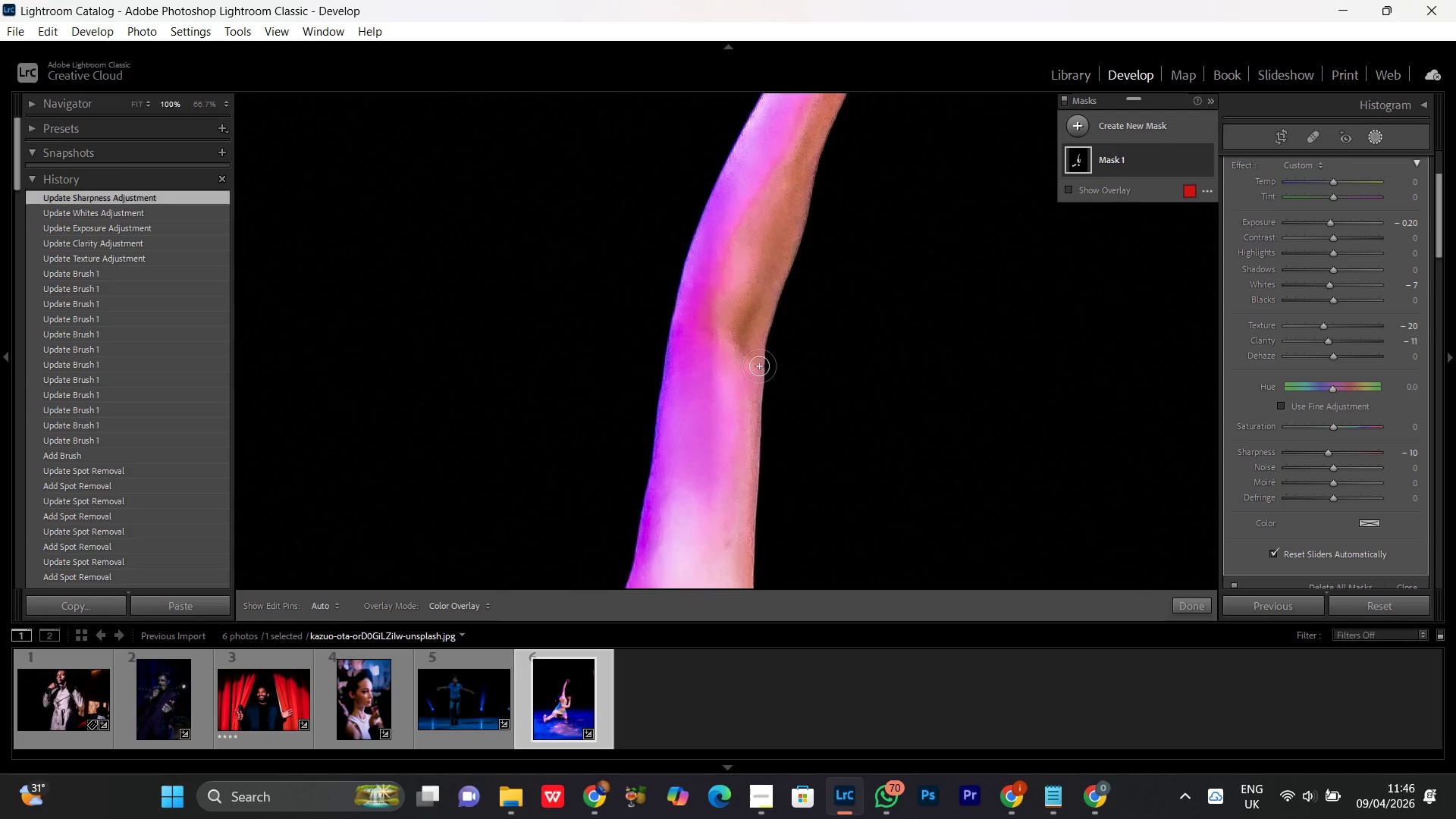 
key(Control+Minus)
 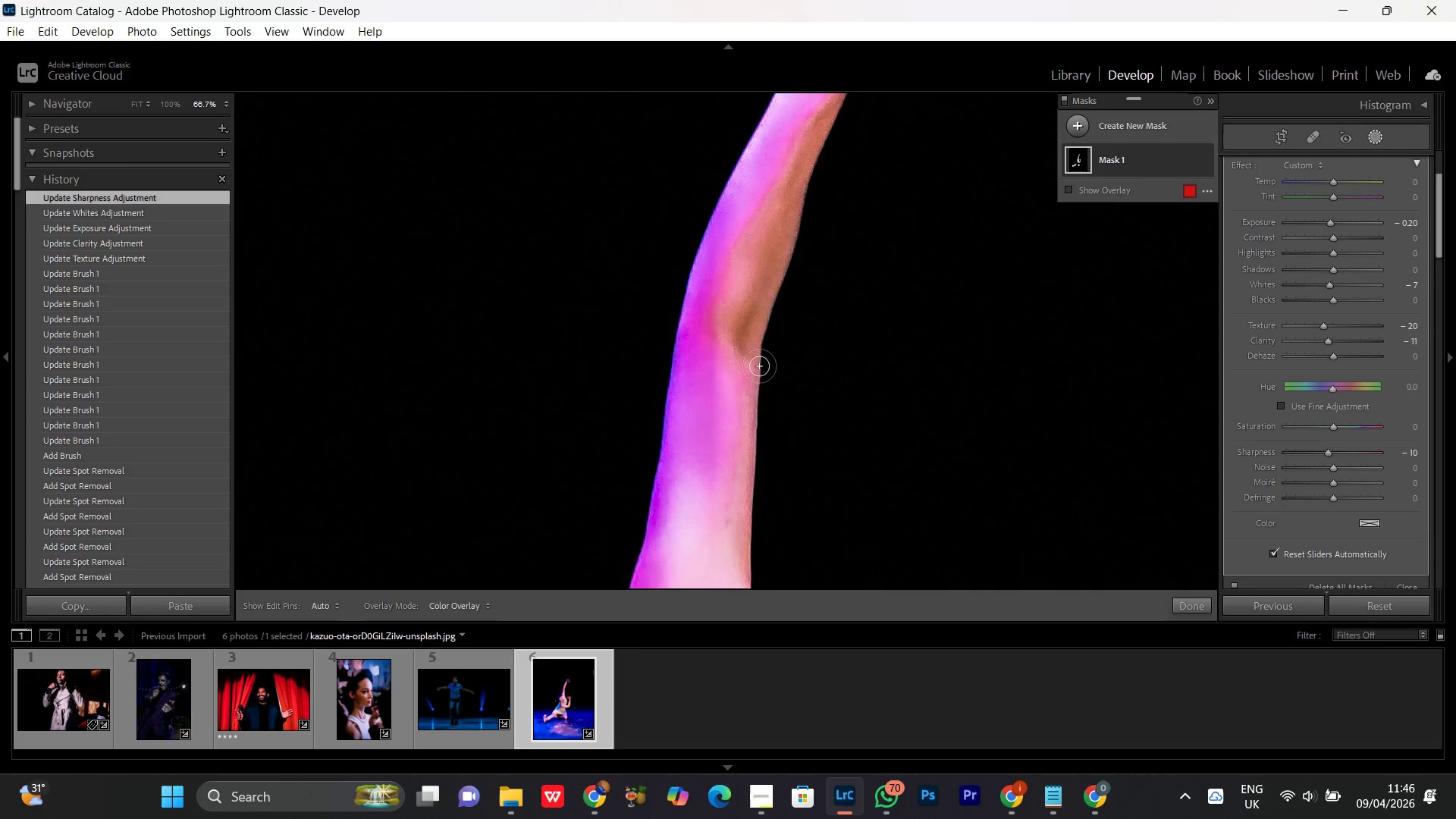 
key(Control+Minus)
 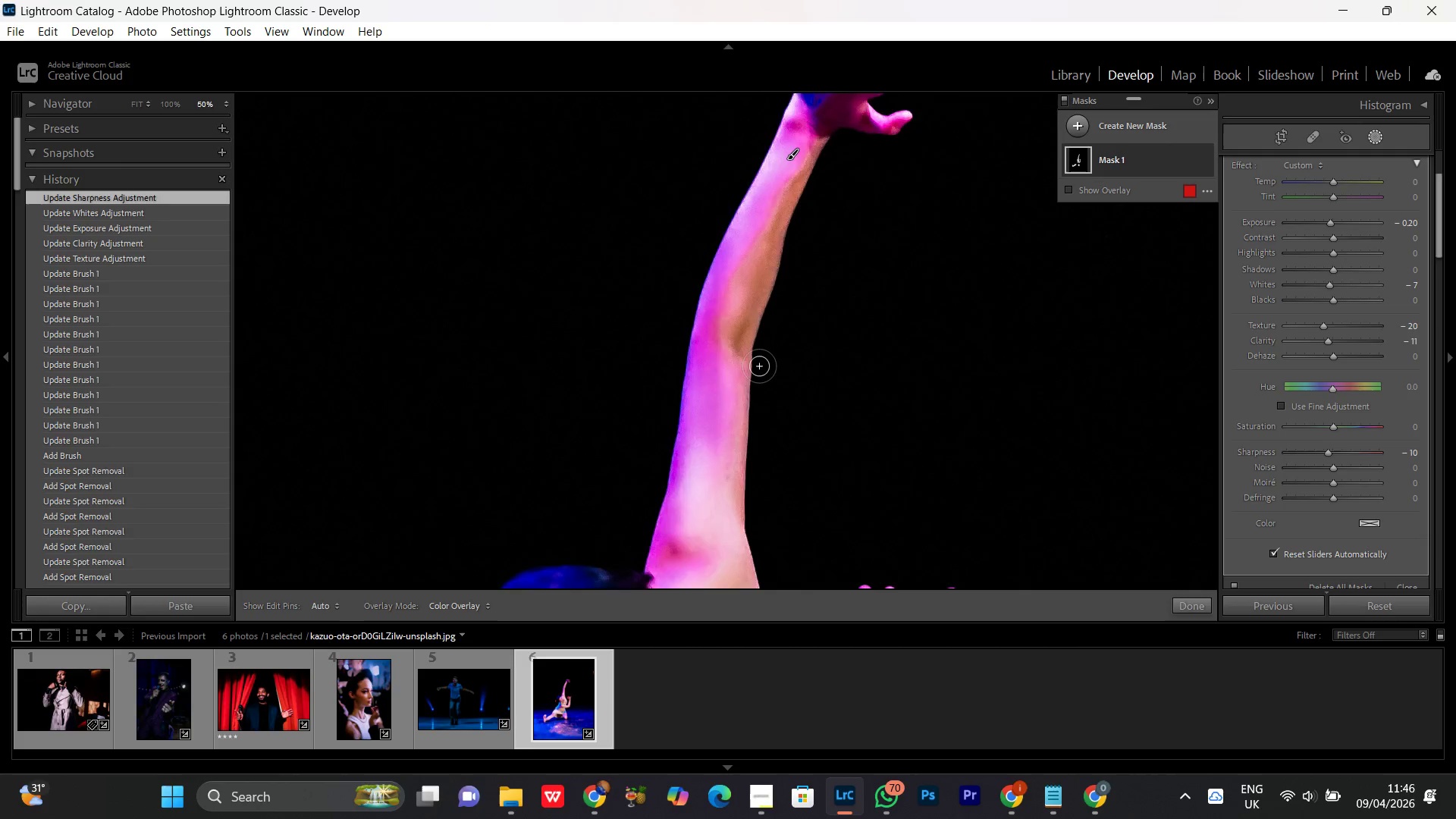 
key(Control+Minus)
 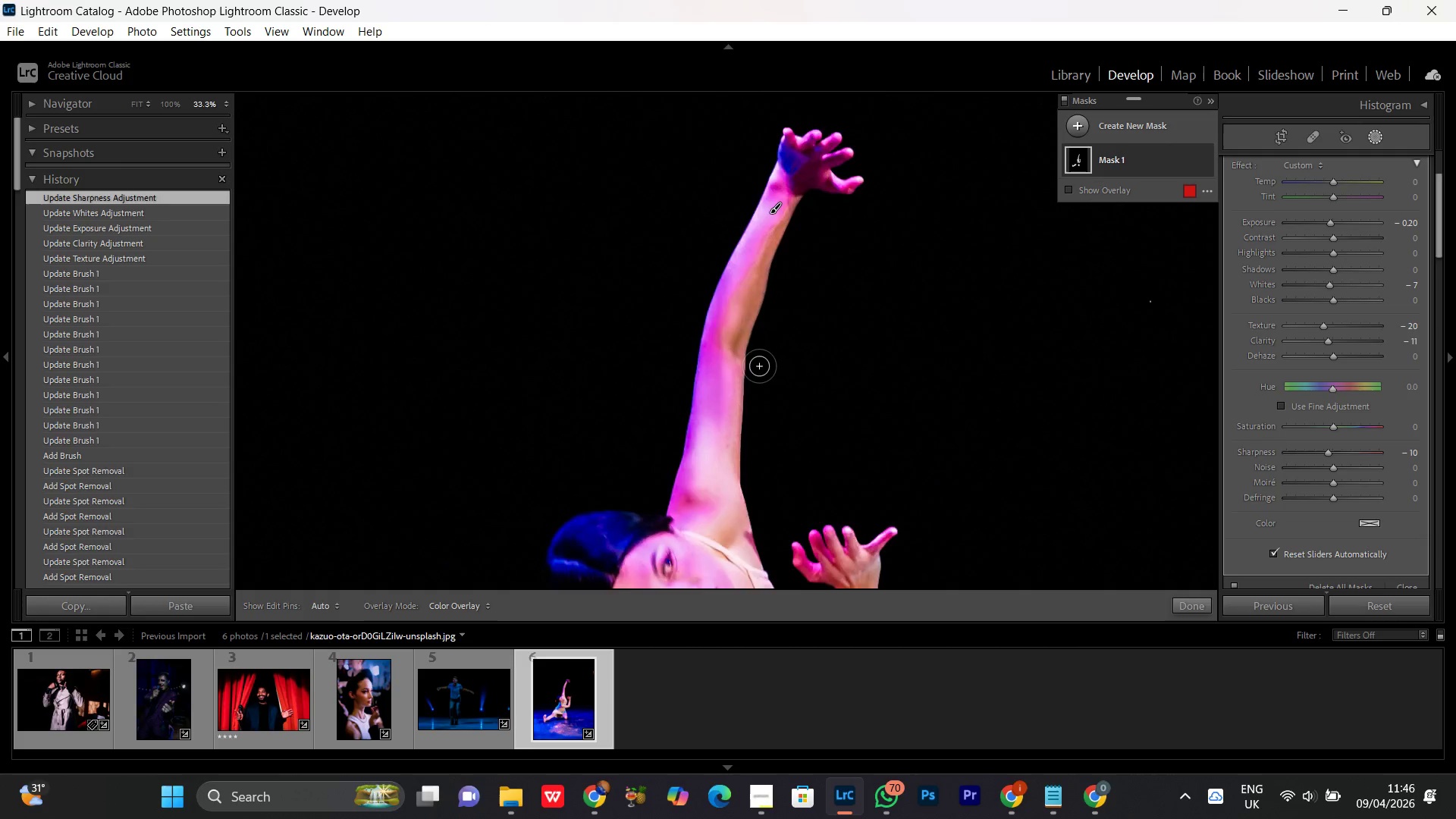 
key(Control+Minus)
 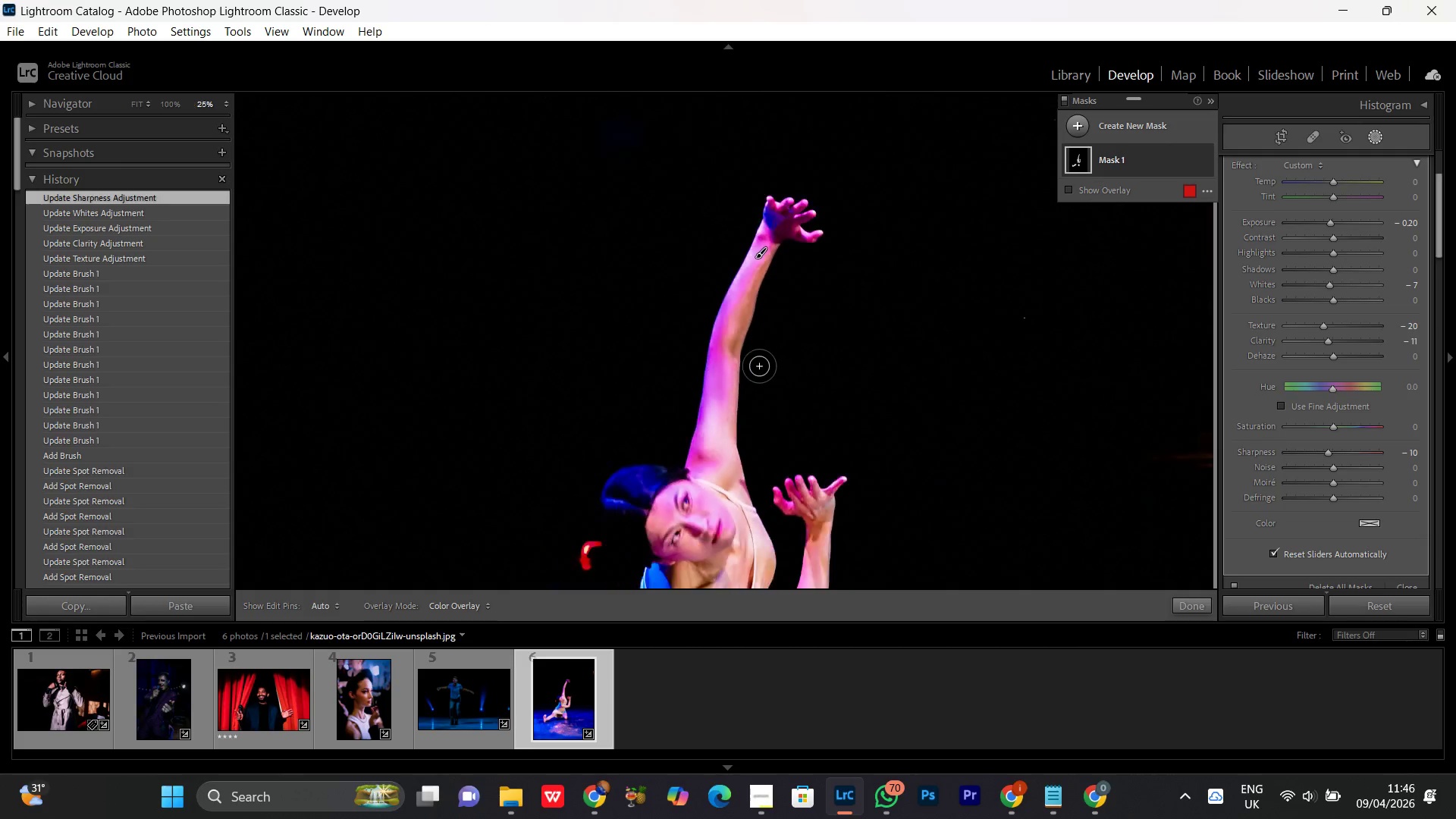 
key(Control+Minus)
 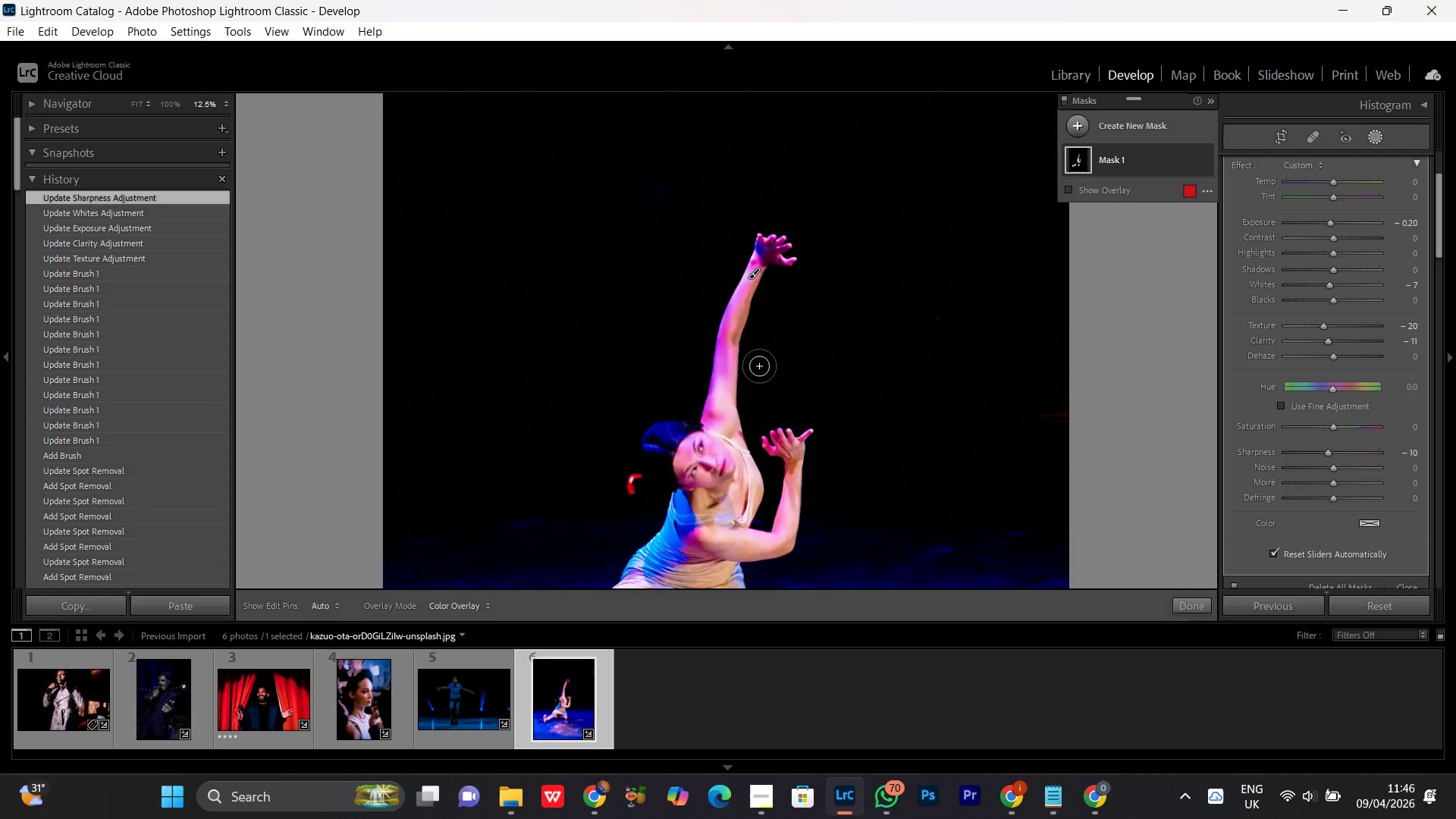 
key(Control+Equal)
 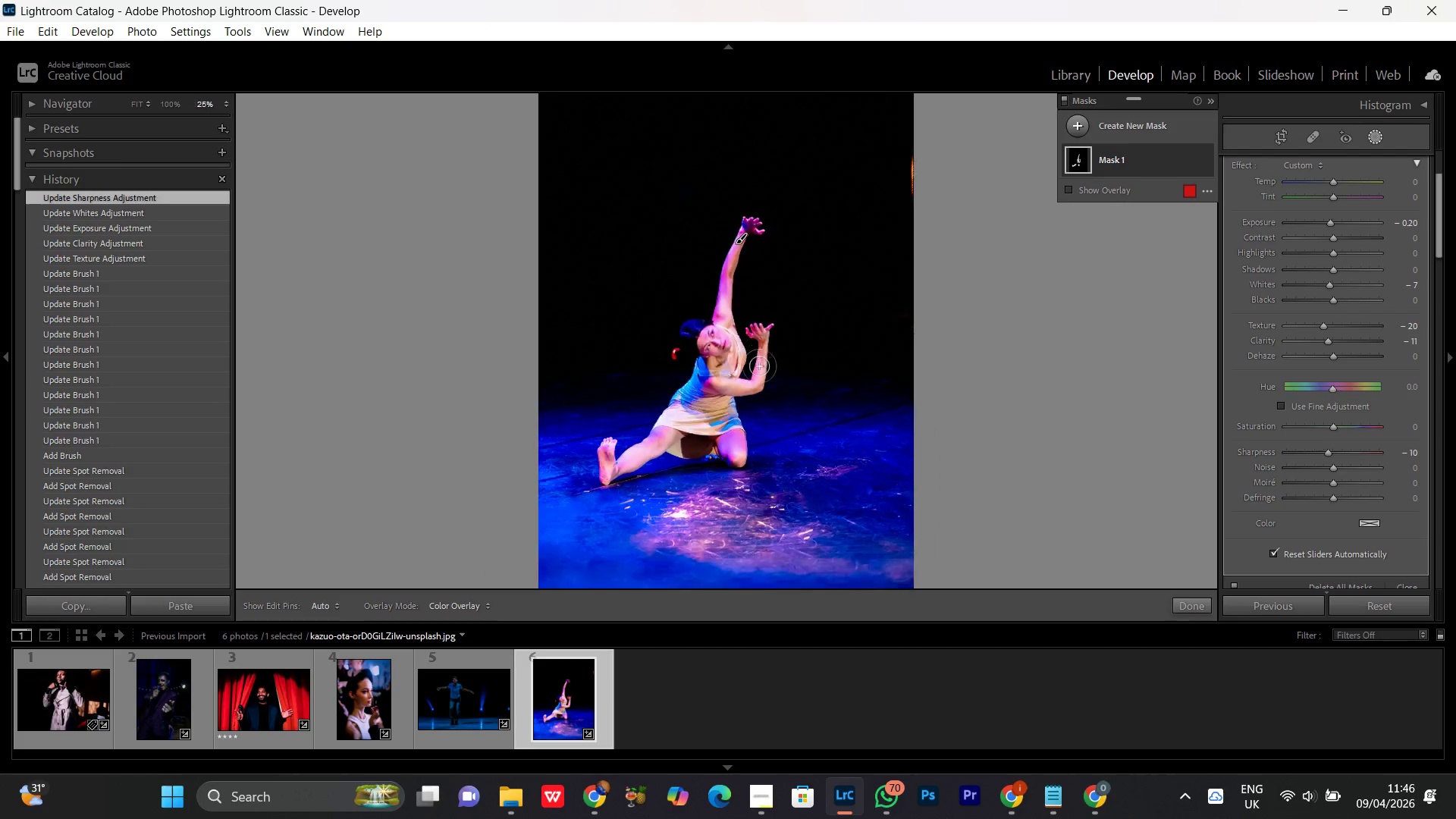 
key(Control+Equal)
 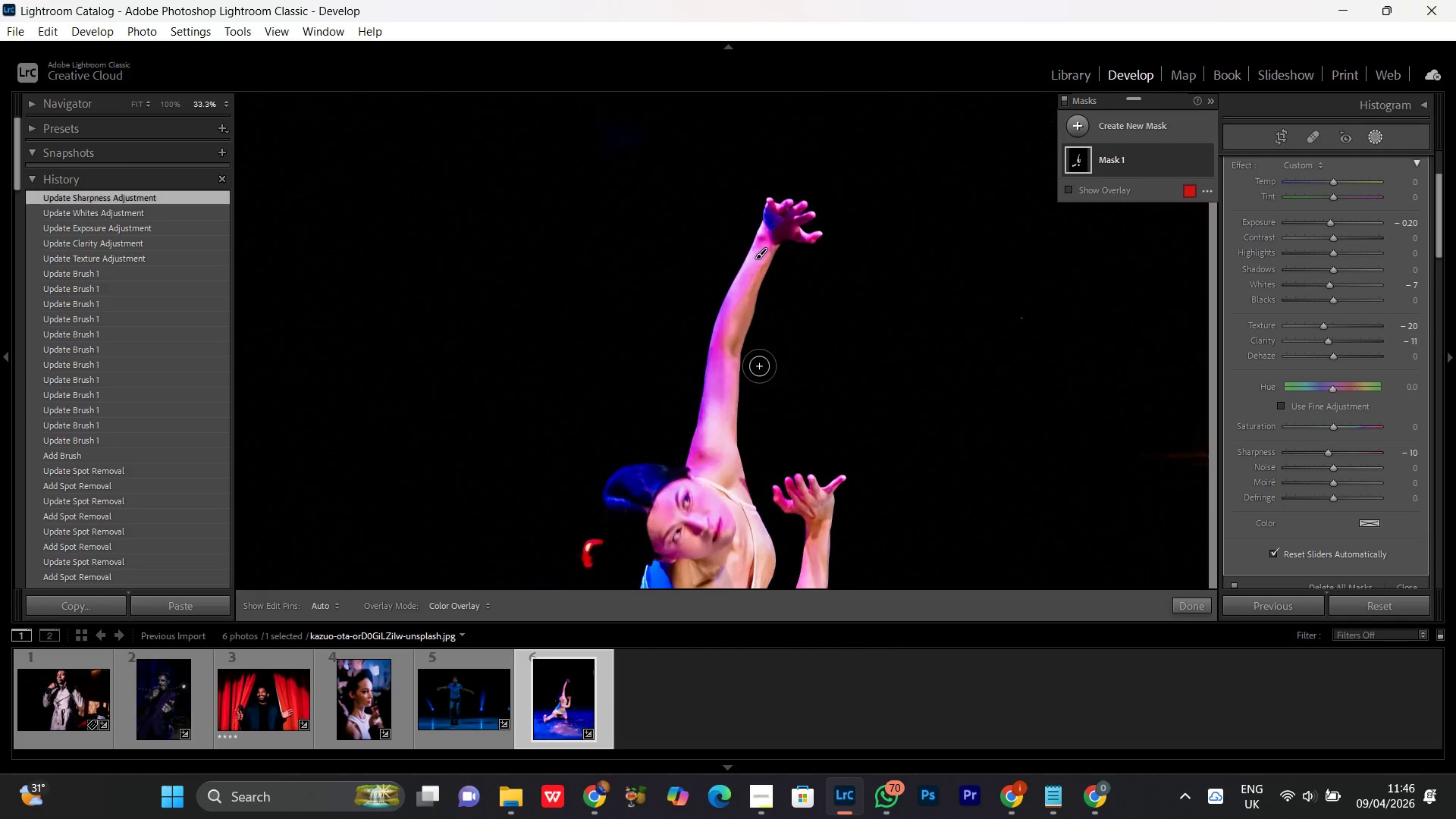 
key(Control+Equal)
 